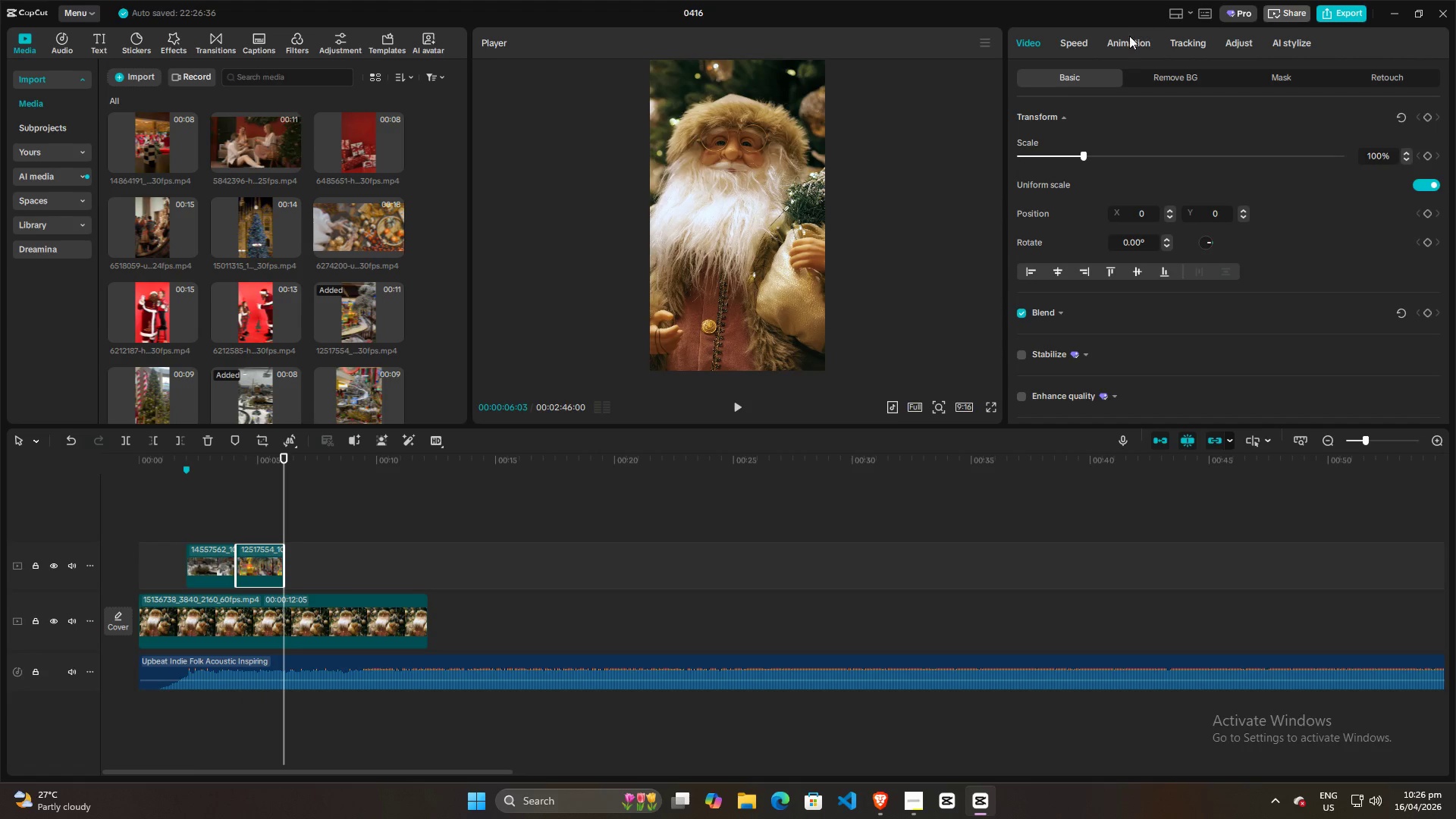 
left_click([1072, 43])
 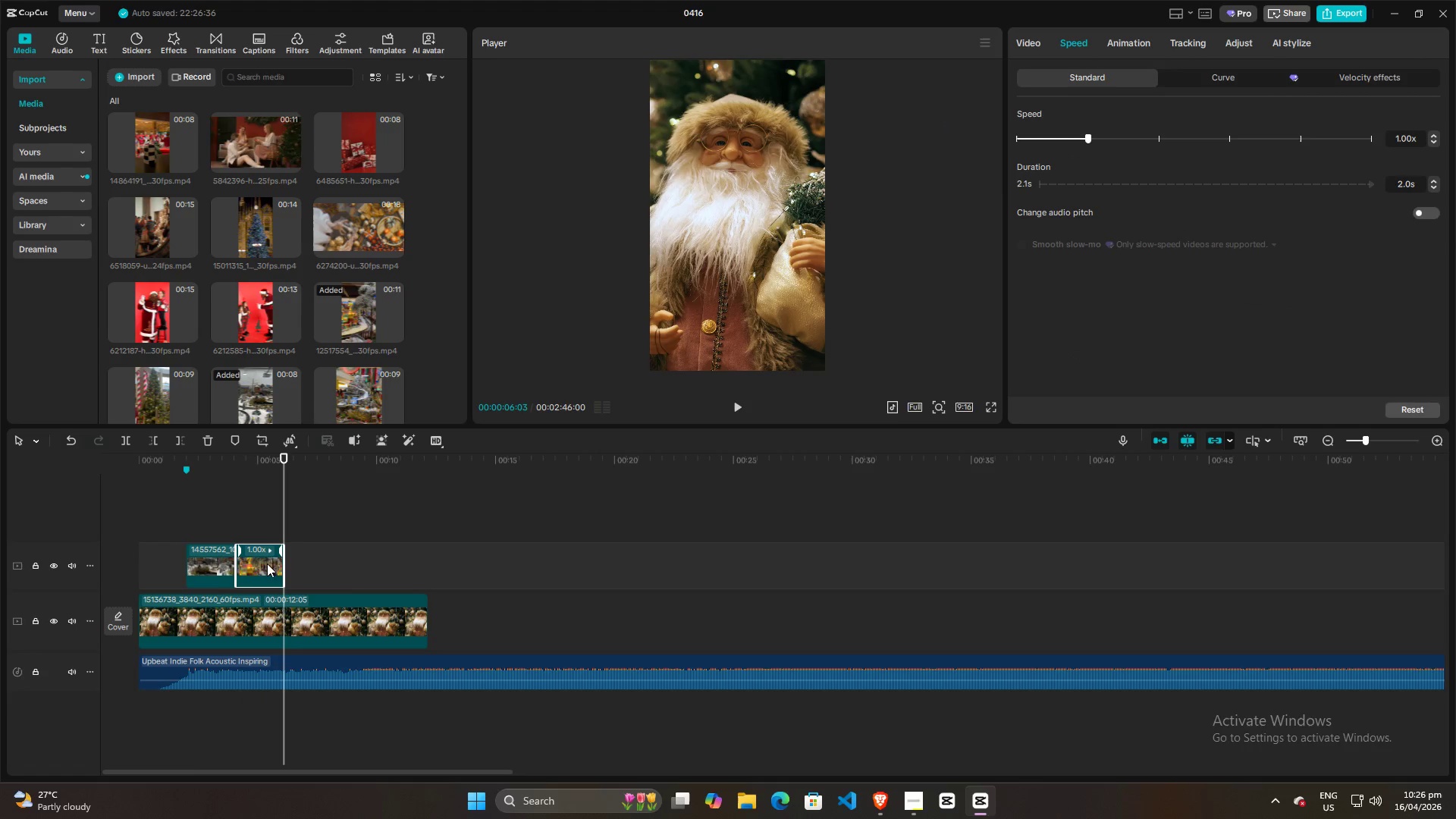 
left_click([213, 572])
 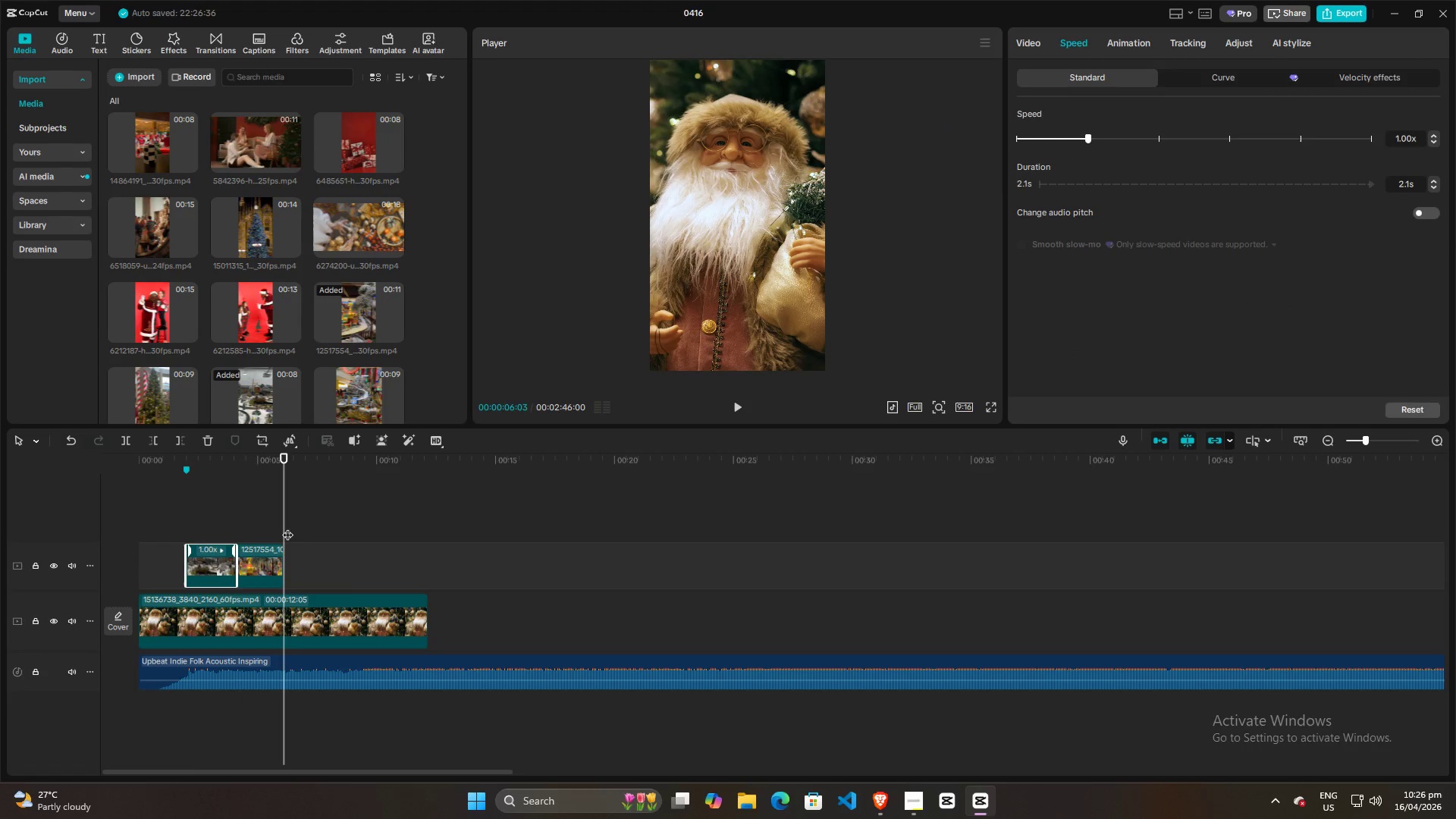 
left_click_drag(start_coordinate=[284, 523], to_coordinate=[267, 523])
 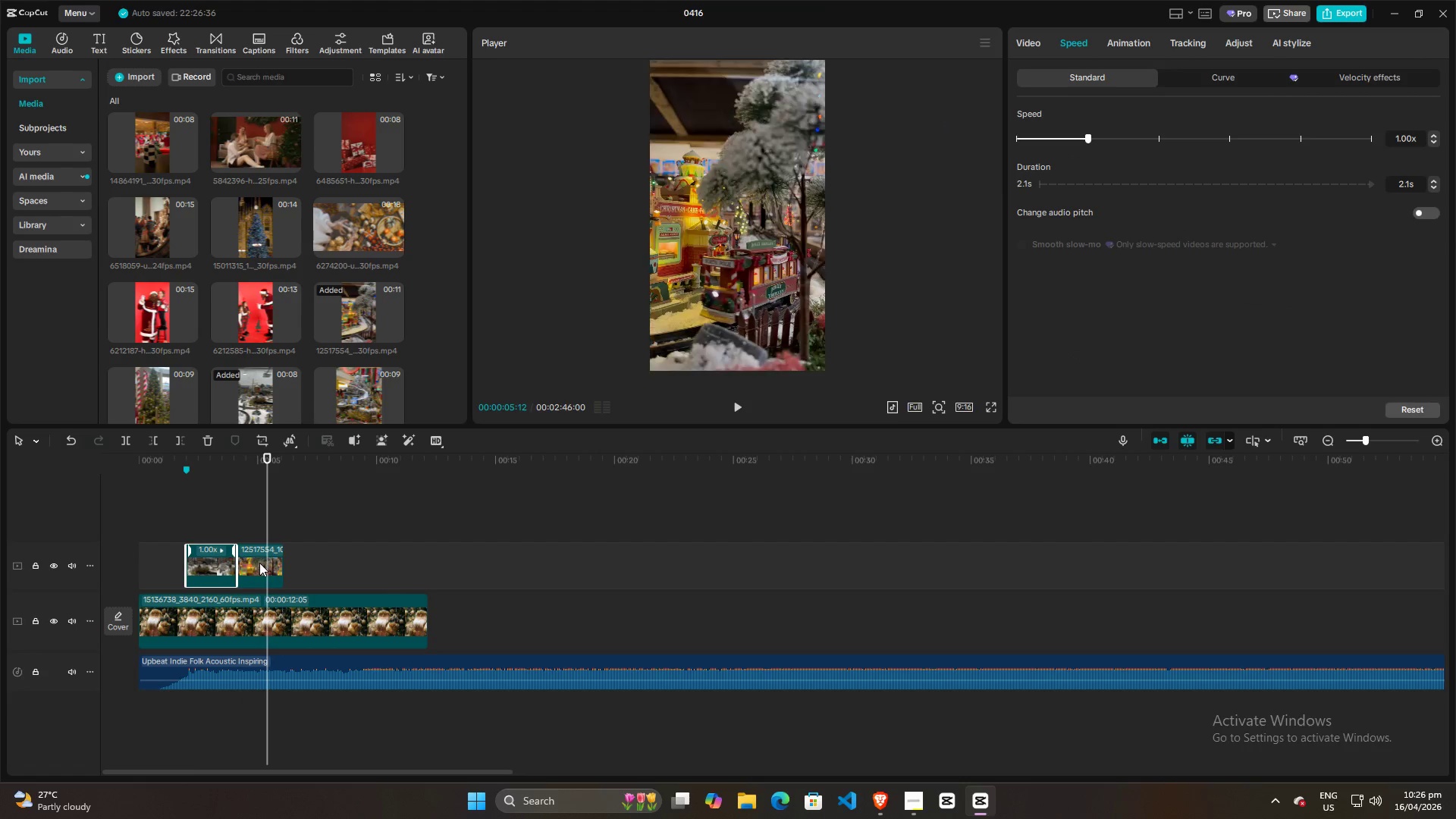 
left_click([259, 563])
 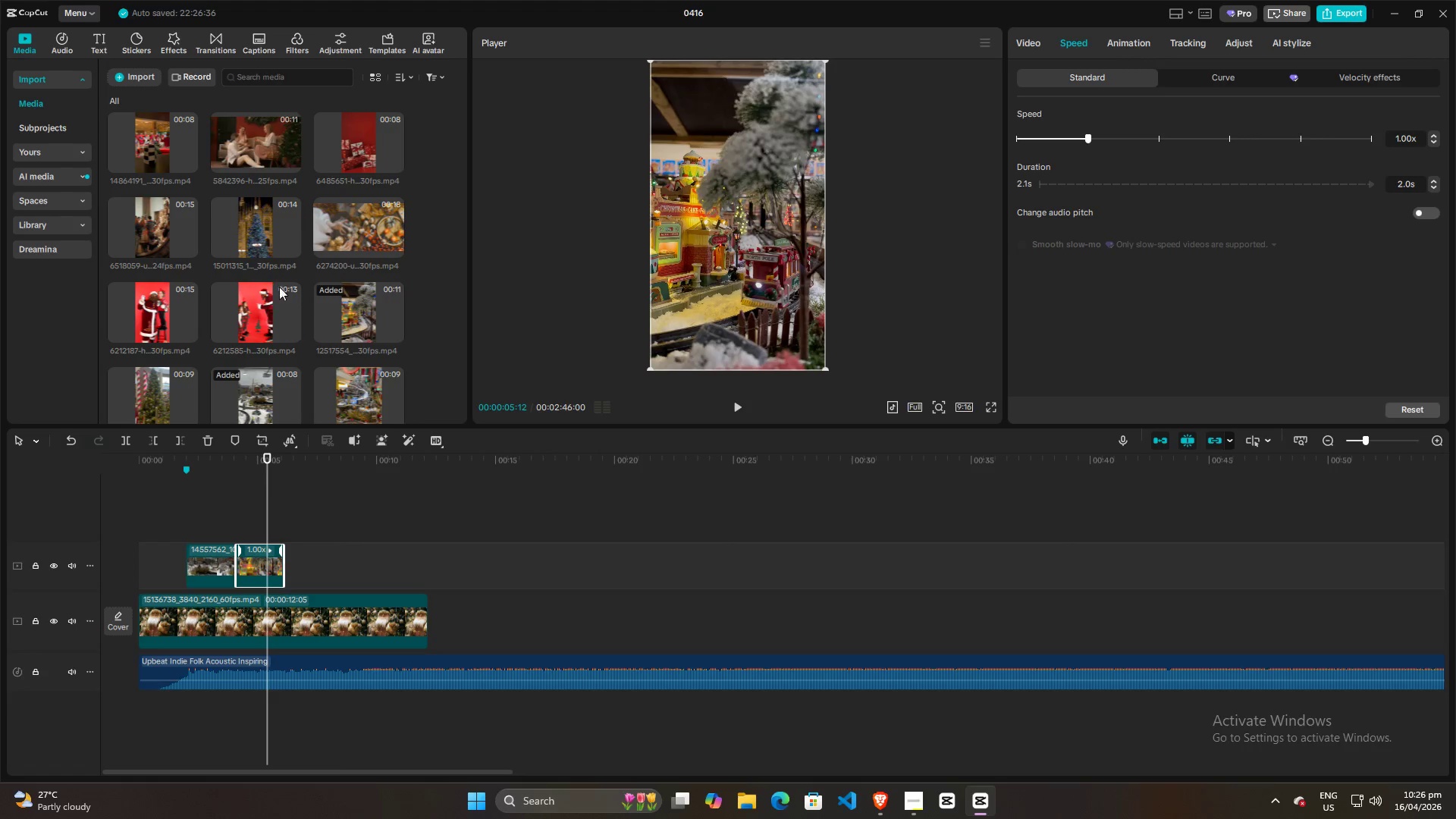 
scroll: coordinate [290, 322], scroll_direction: up, amount: 7.0
 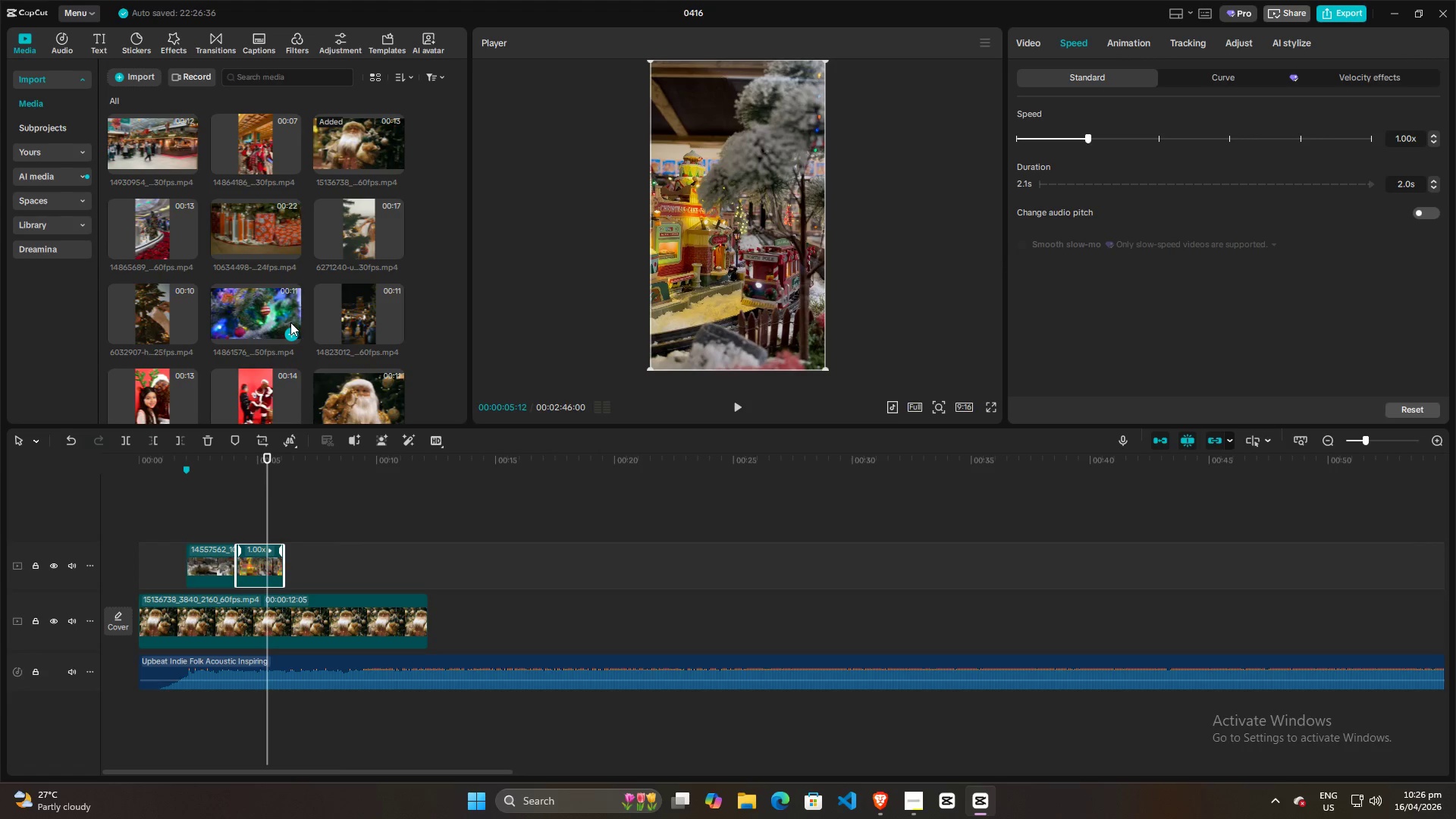 
wait(5.49)
 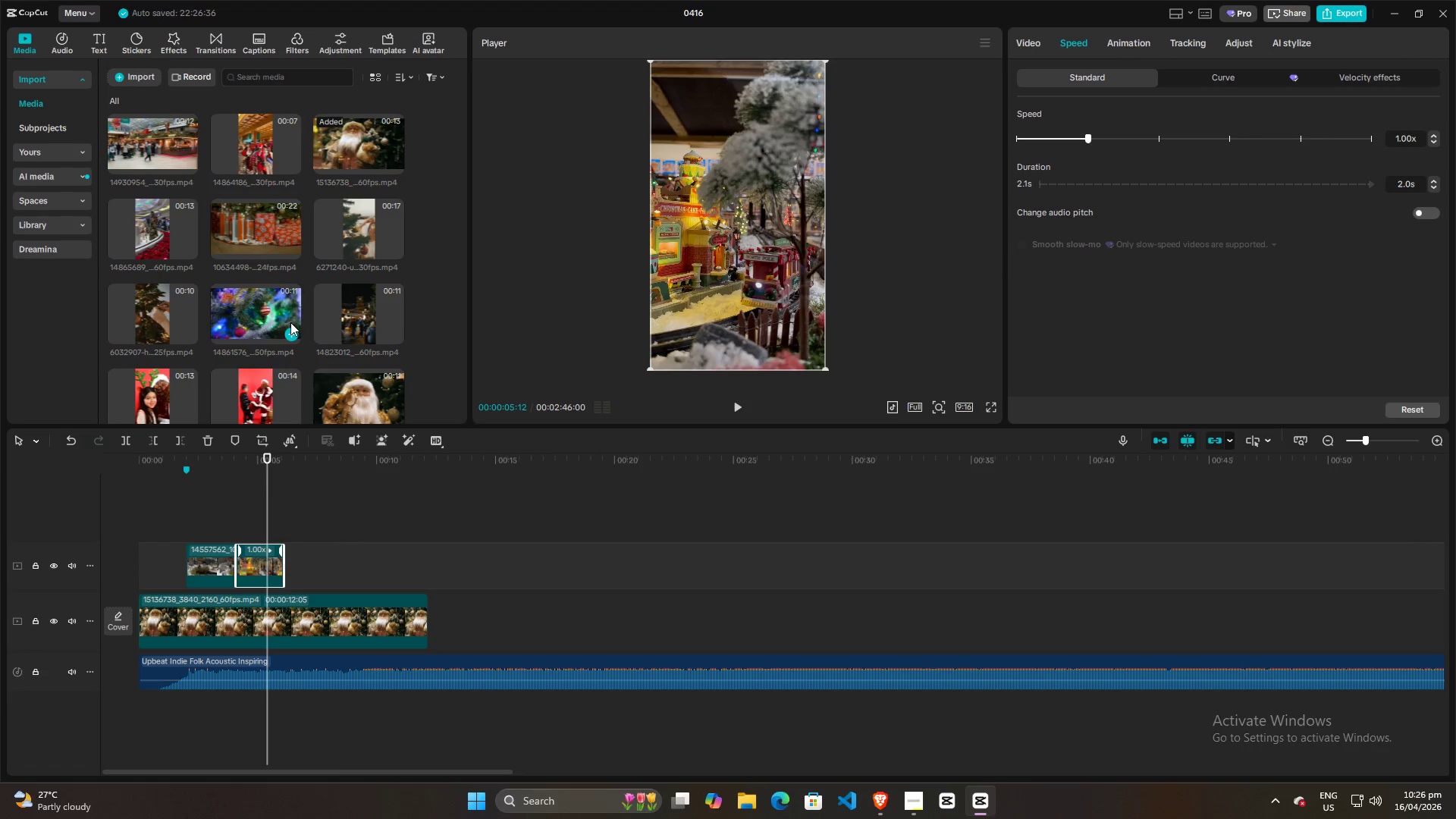 
scroll: coordinate [256, 309], scroll_direction: down, amount: 5.0
 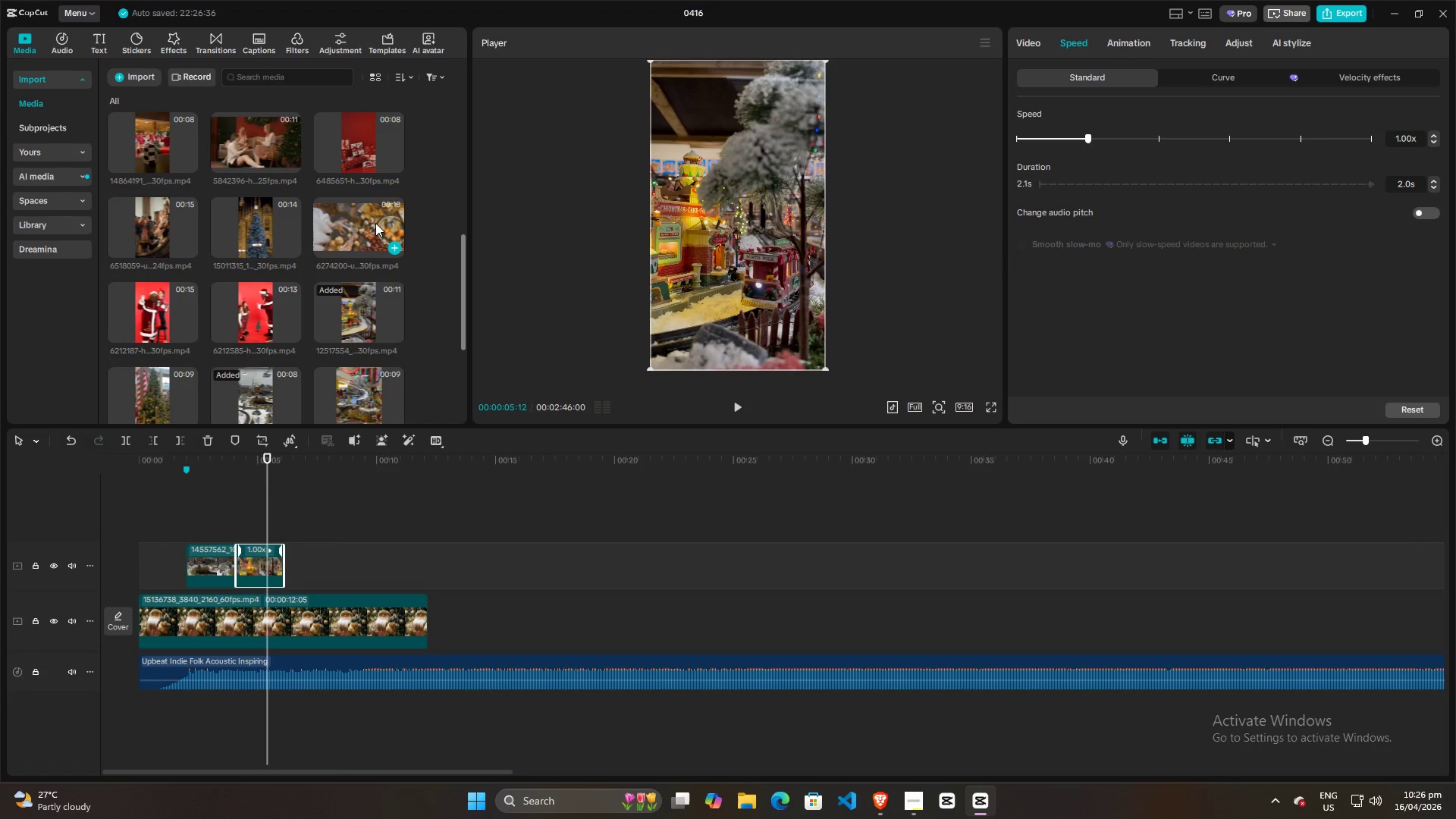 
left_click([371, 218])
 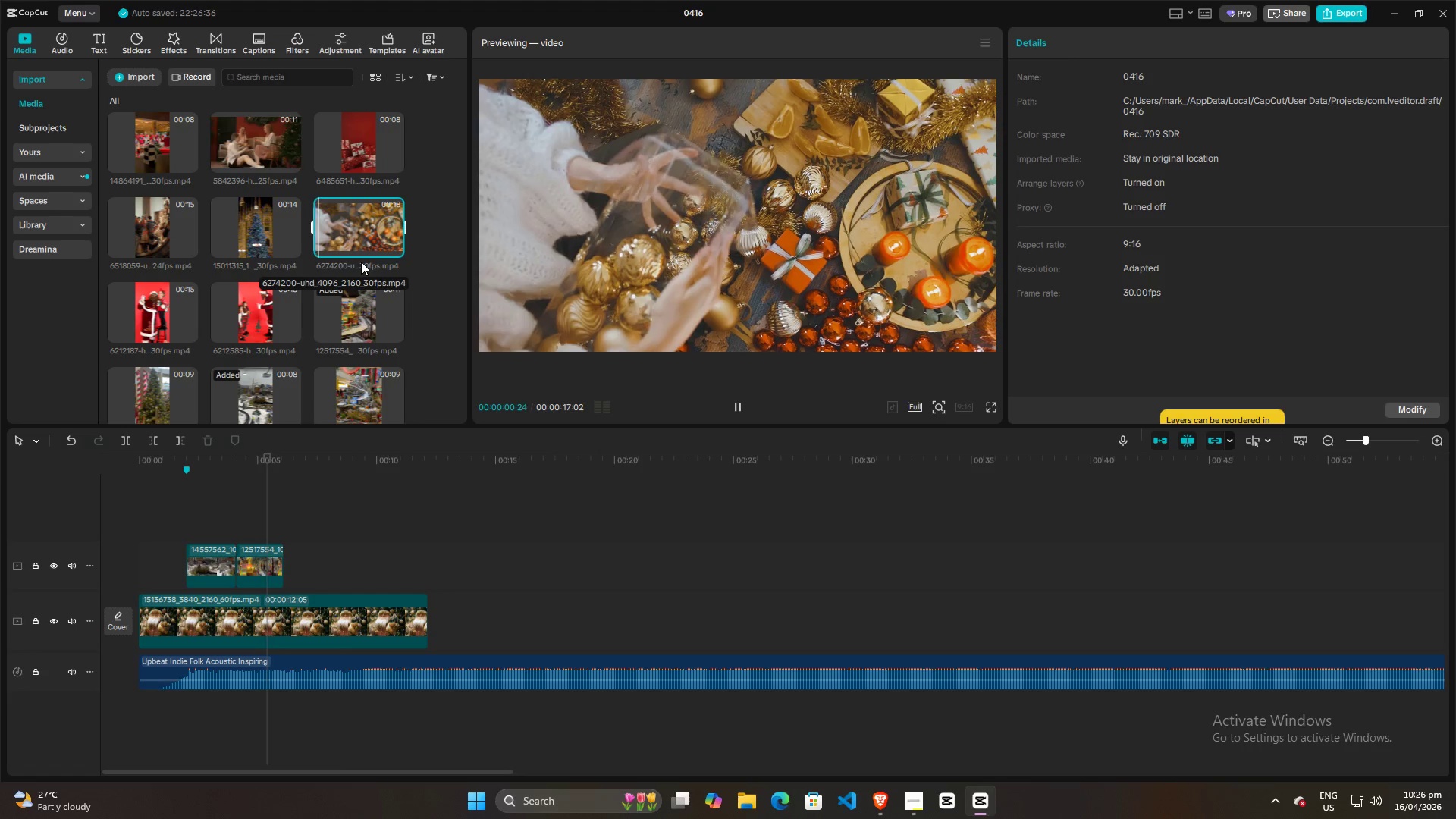 
left_click([362, 309])
 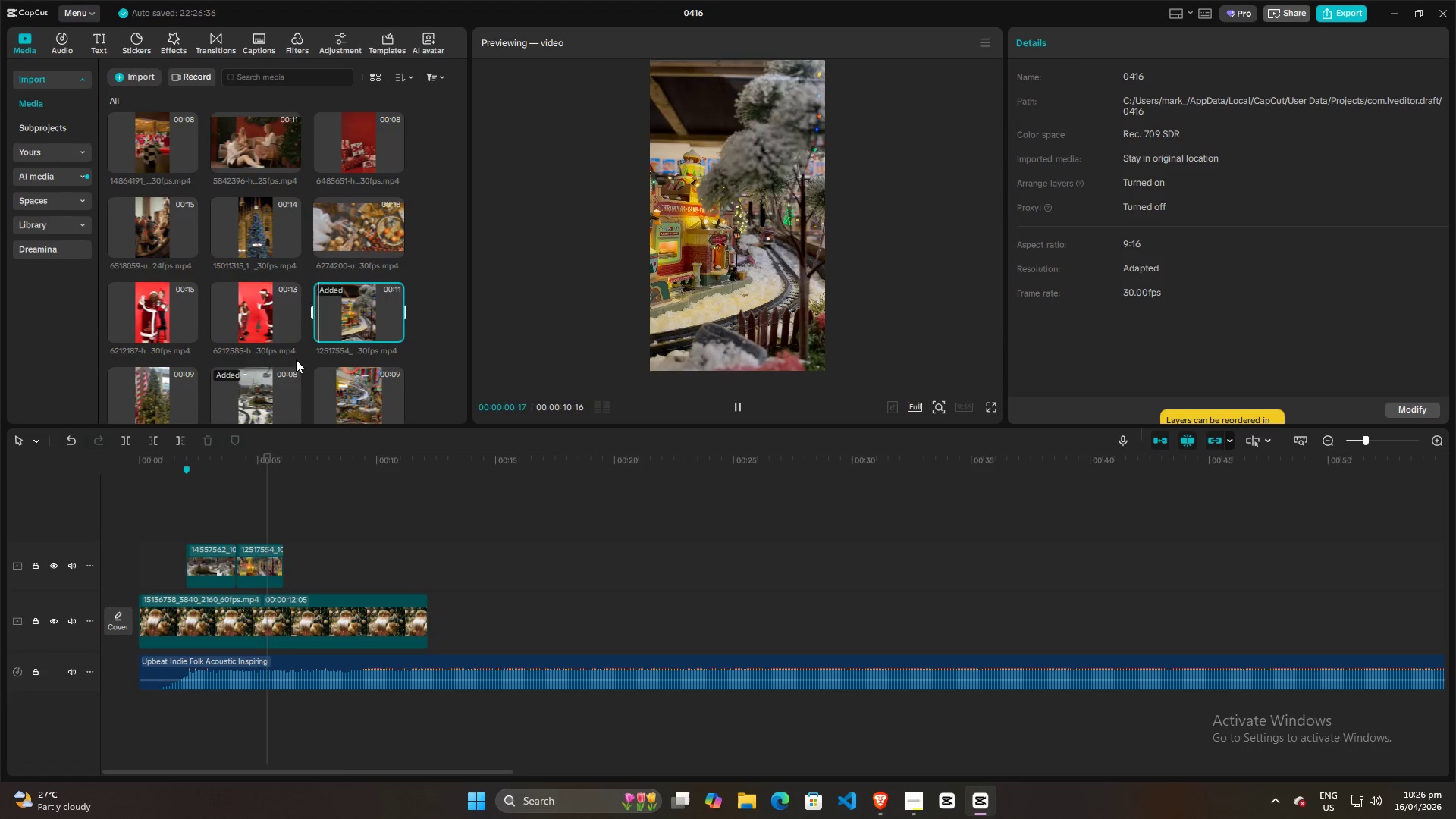 
left_click([328, 395])
 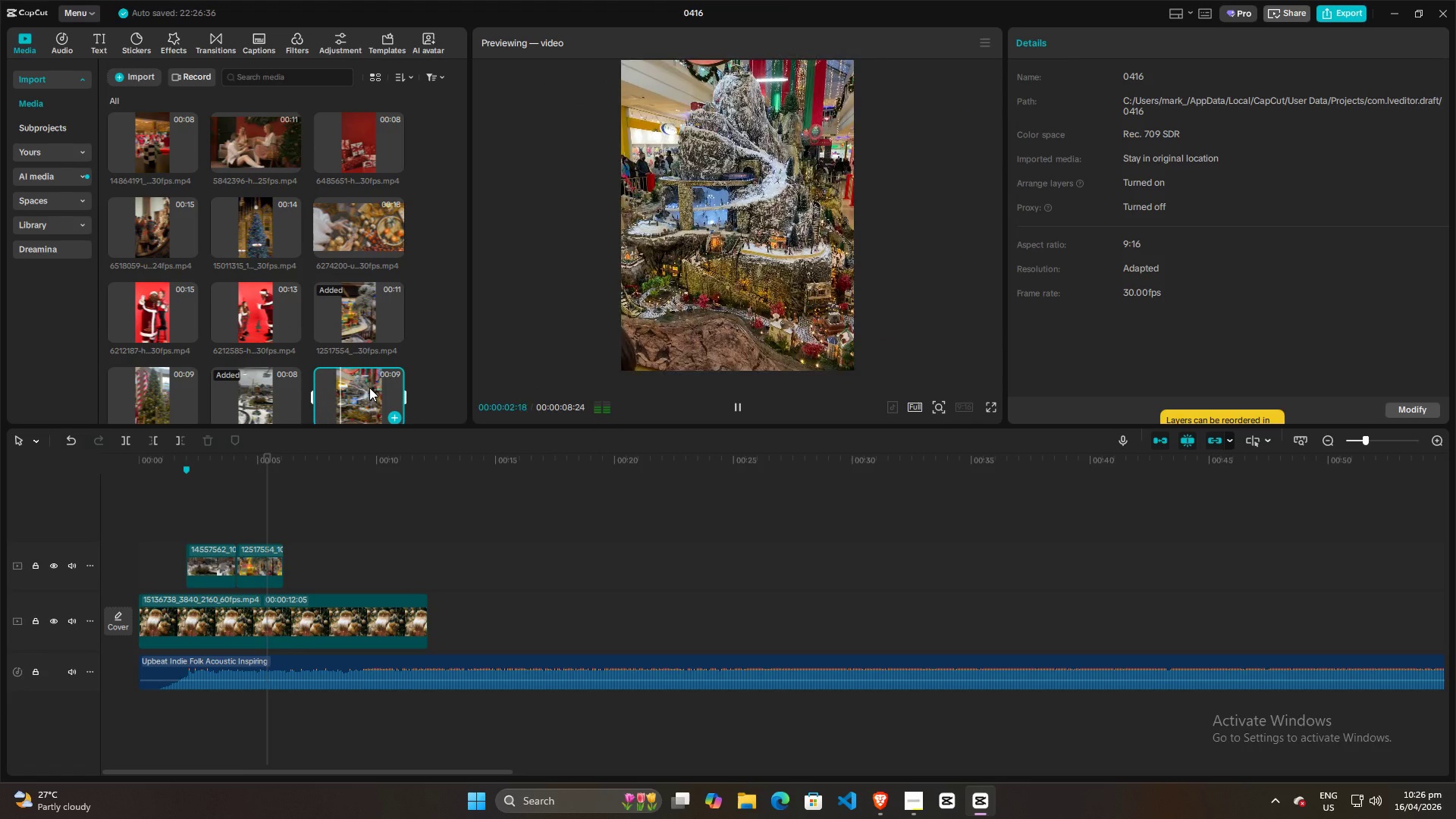 
left_click_drag(start_coordinate=[365, 383], to_coordinate=[284, 569])
 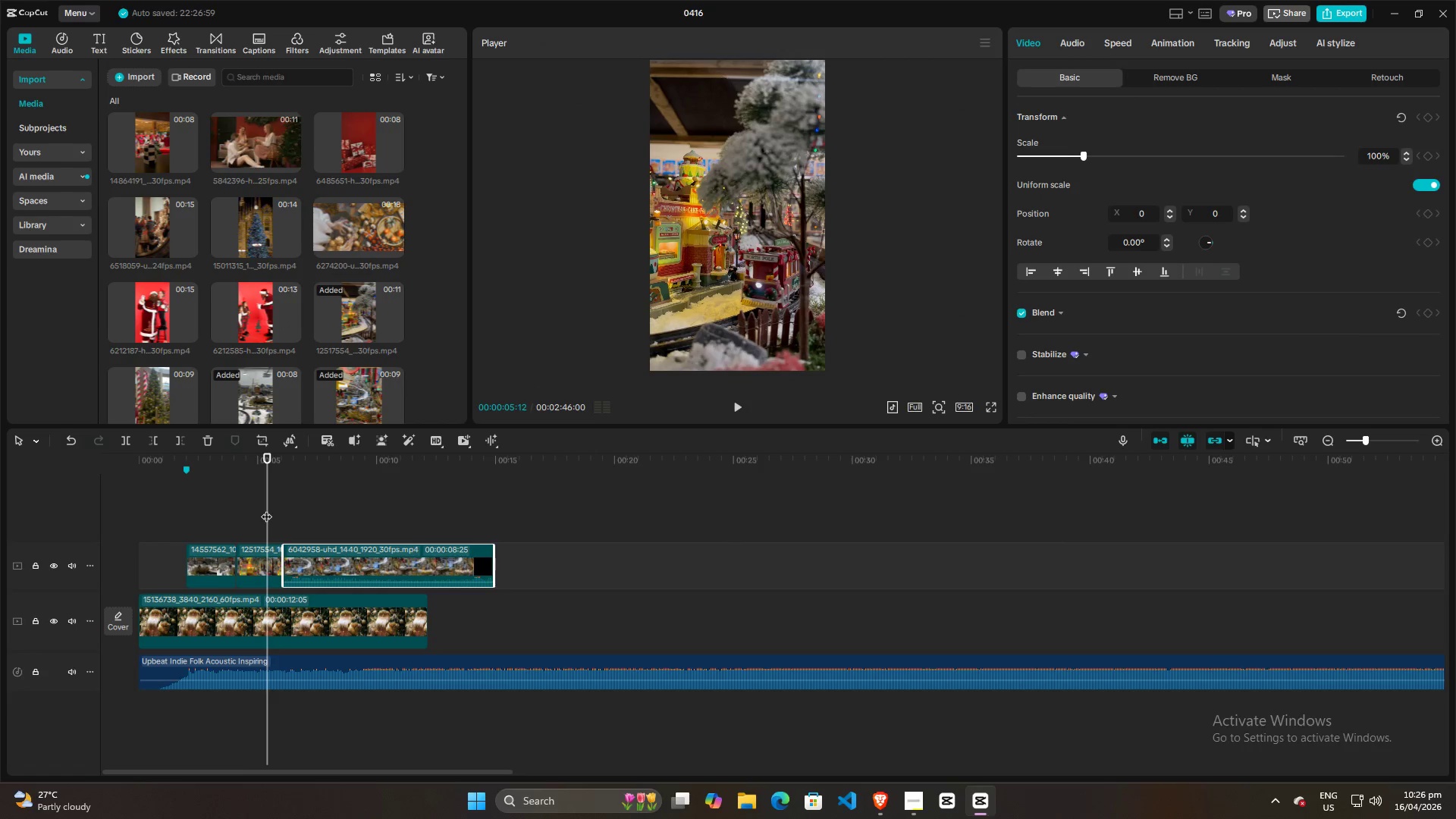 
left_click([246, 507])
 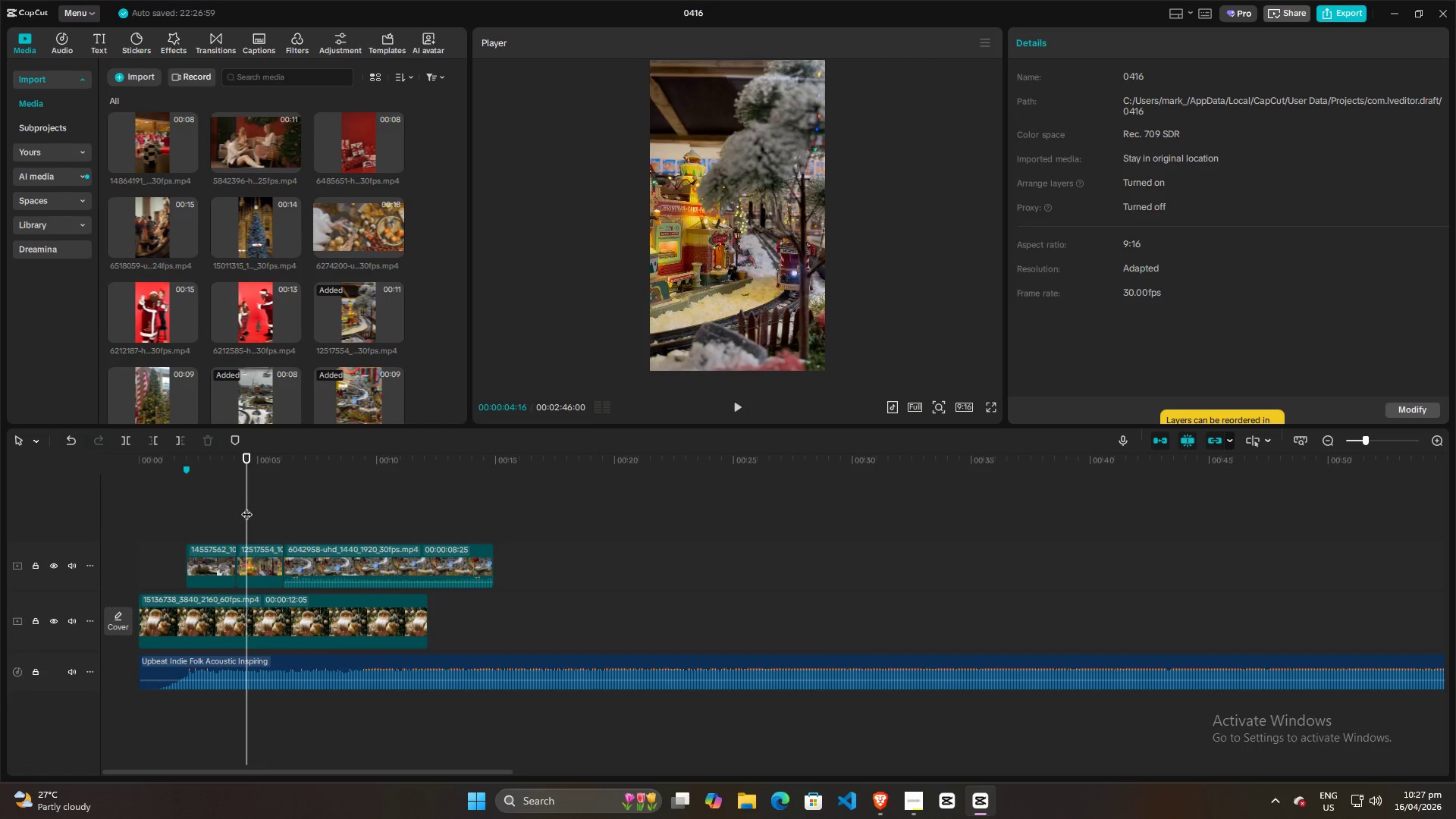 
key(Space)
 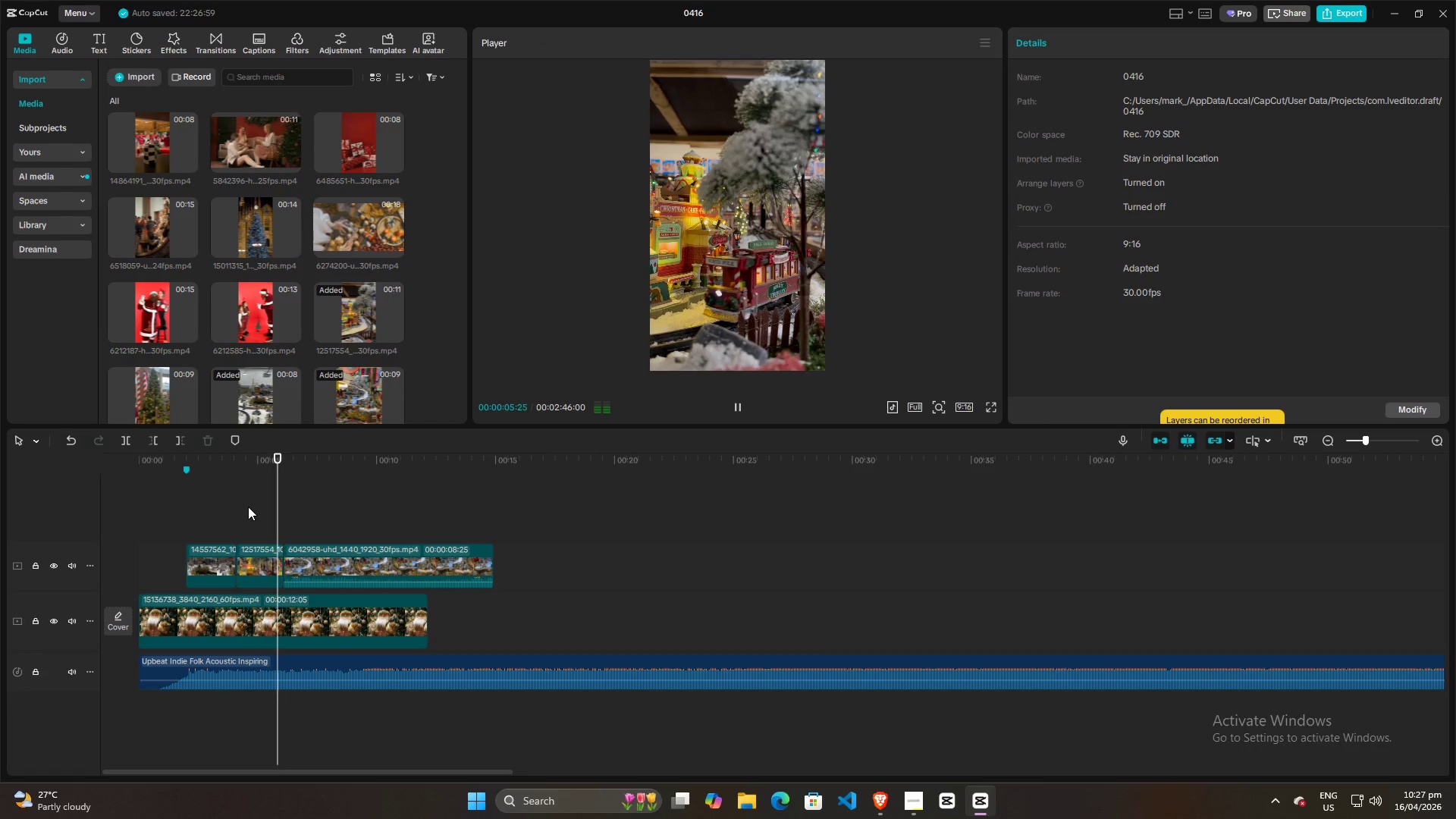 
left_click([234, 504])
 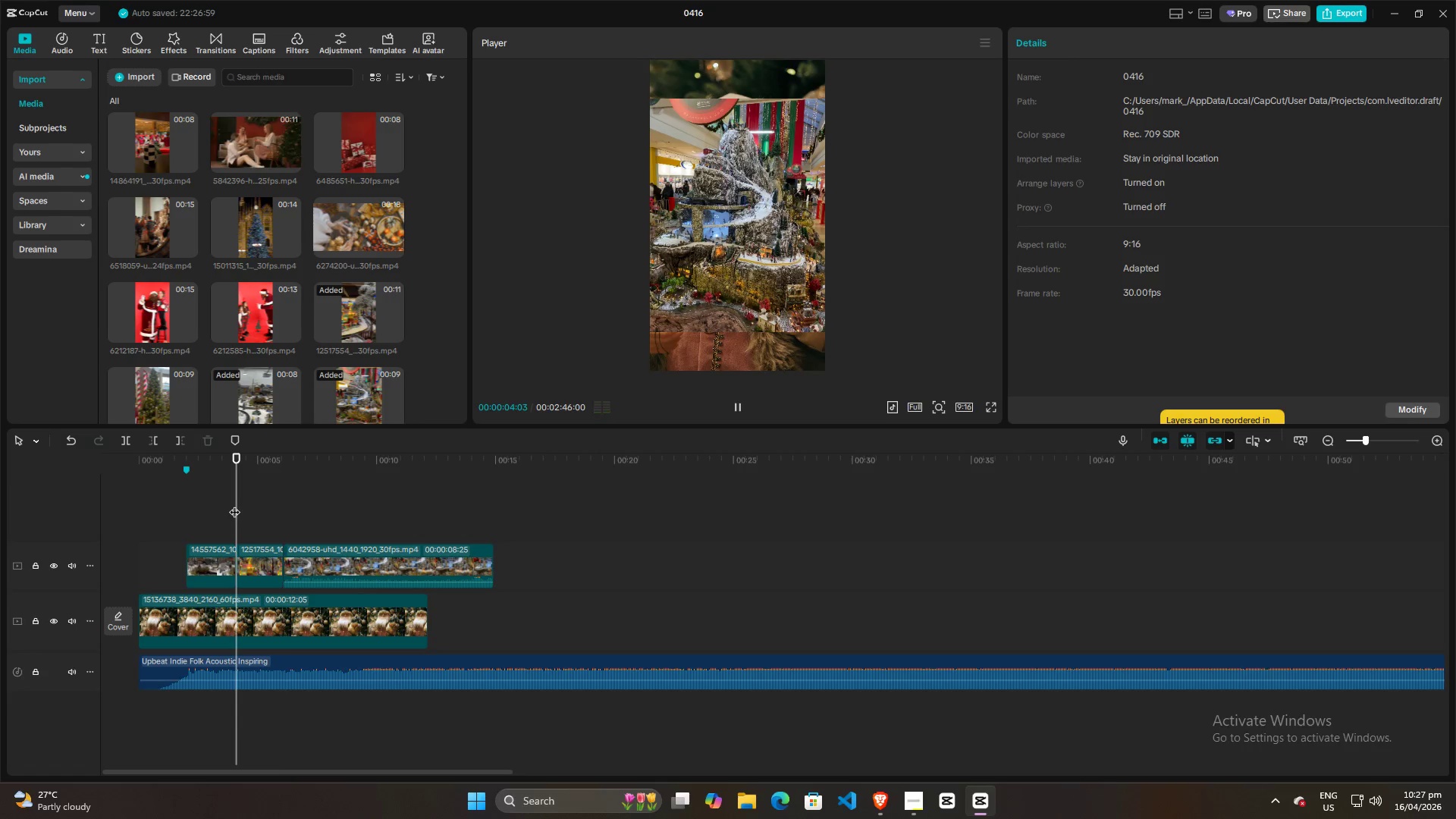 
key(Space)
 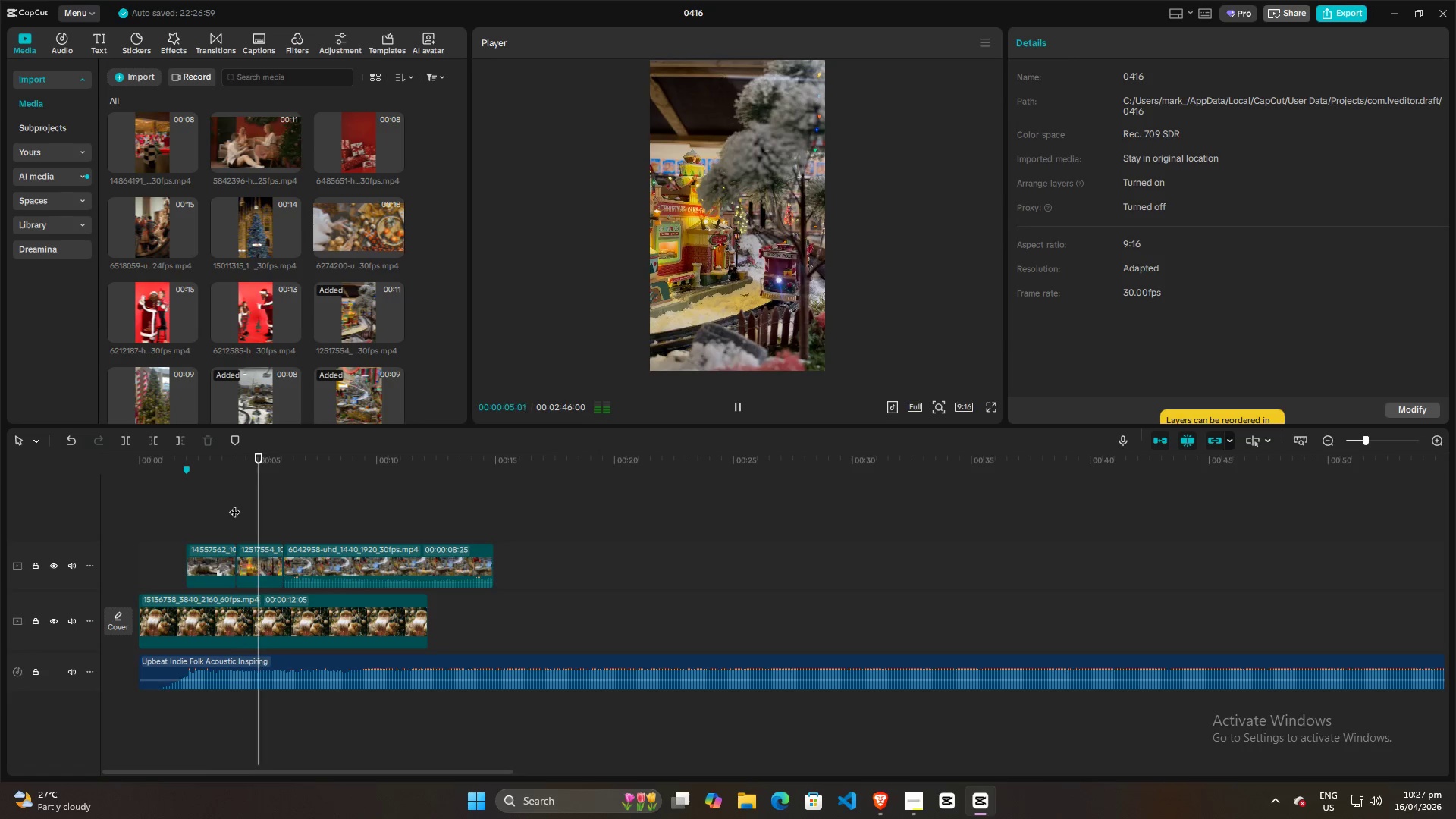 
key(Space)
 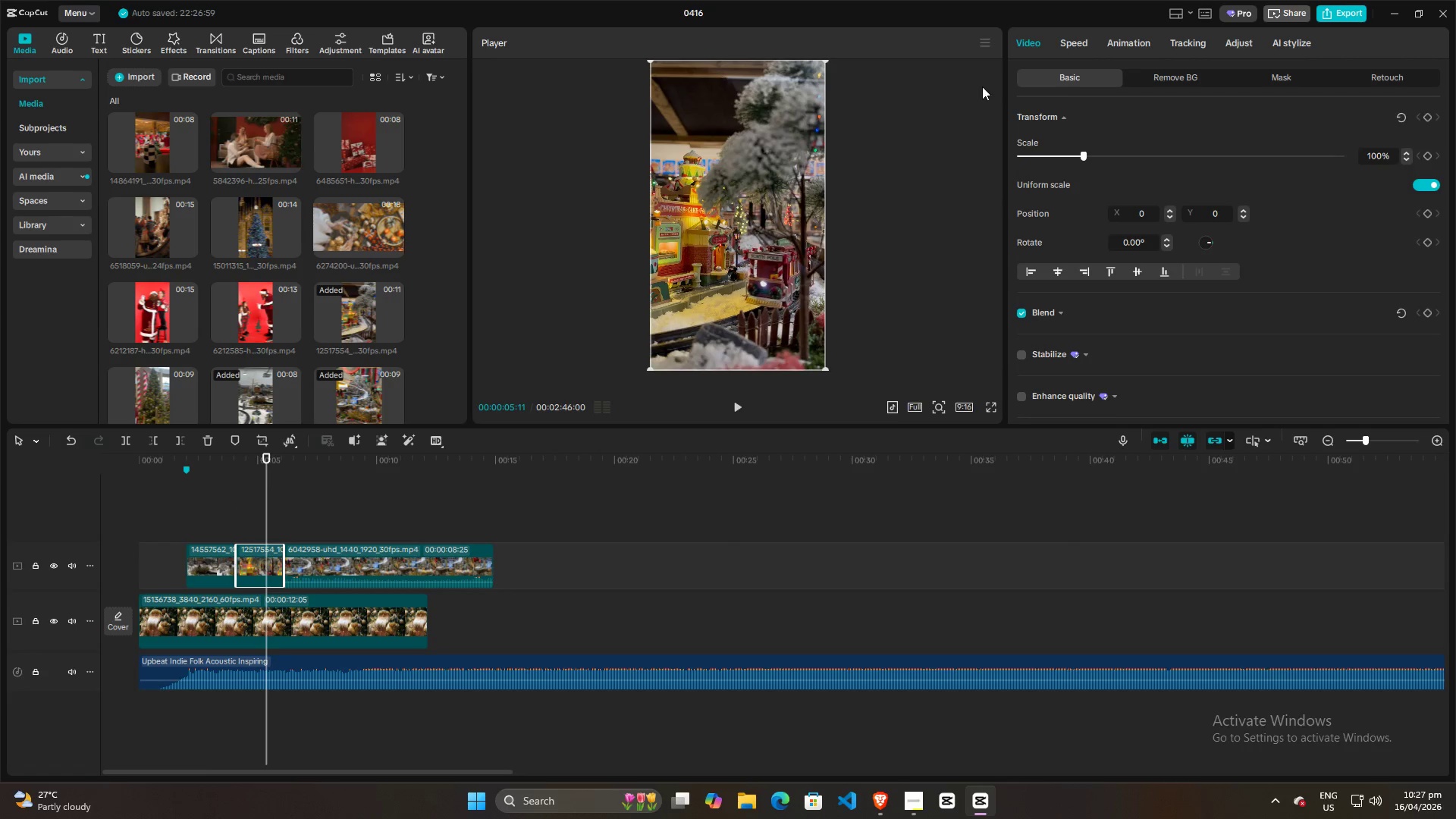 
left_click([1084, 39])
 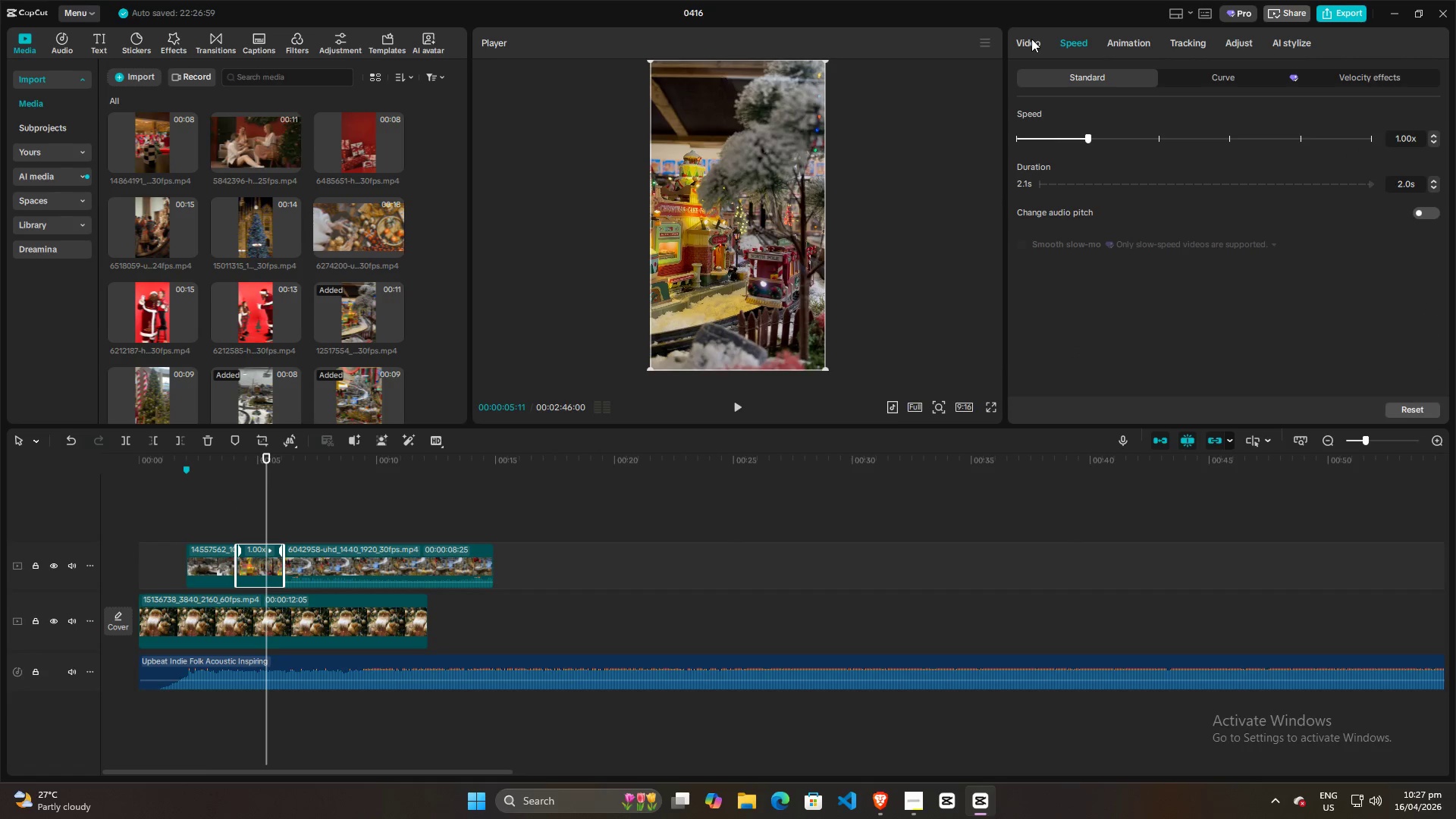 
left_click([1031, 39])
 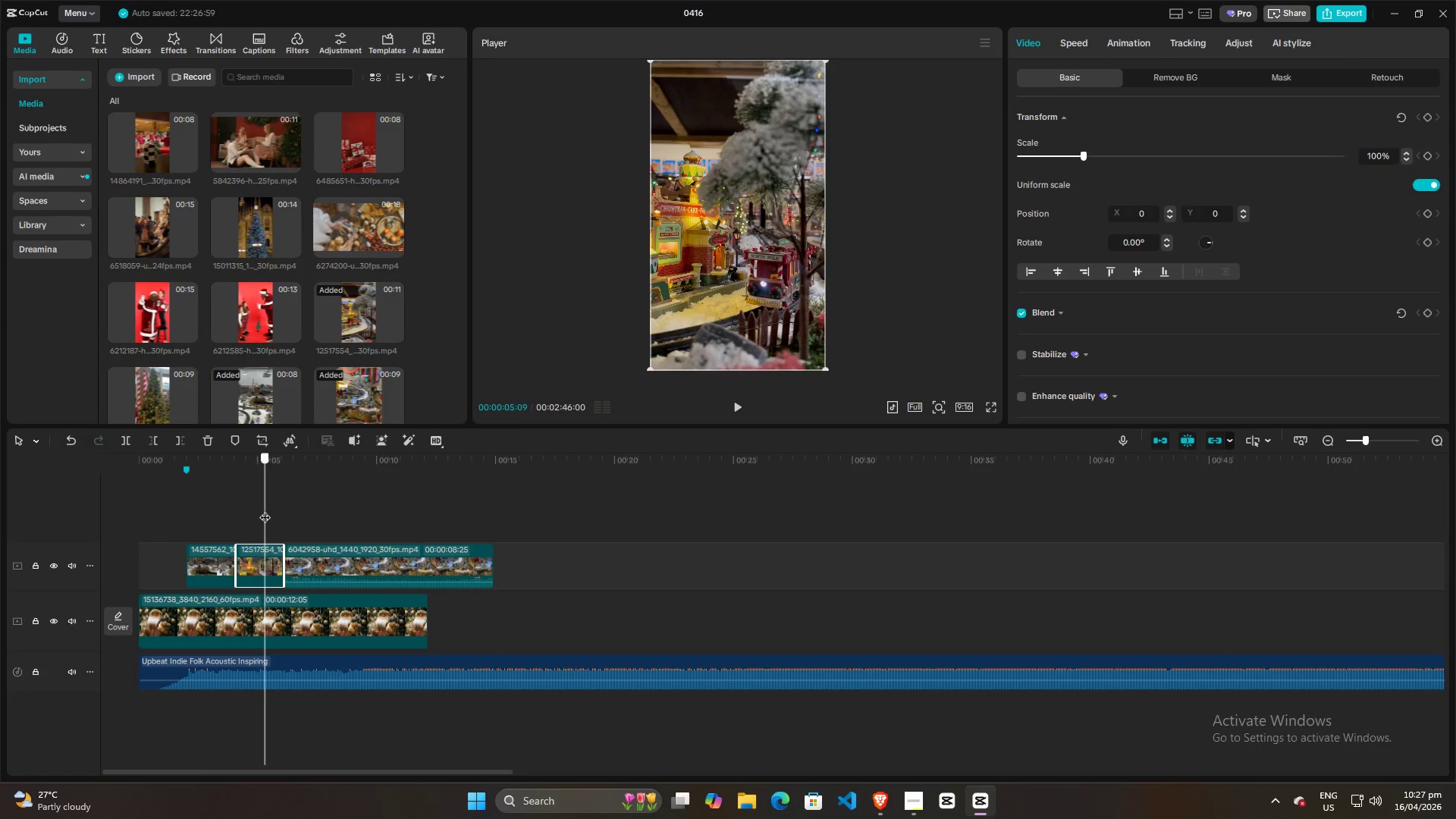 
double_click([238, 510])
 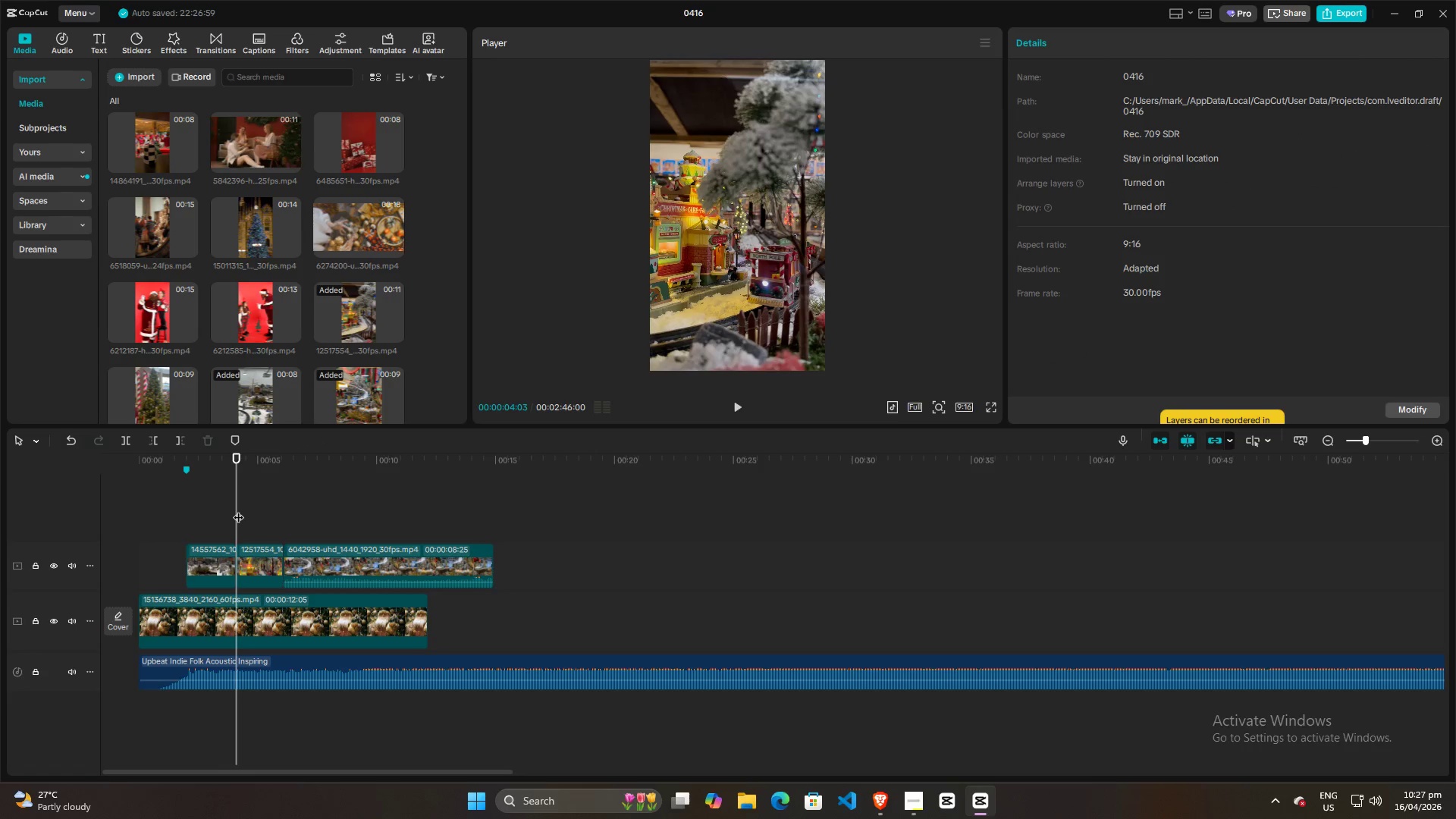 
key(Space)
 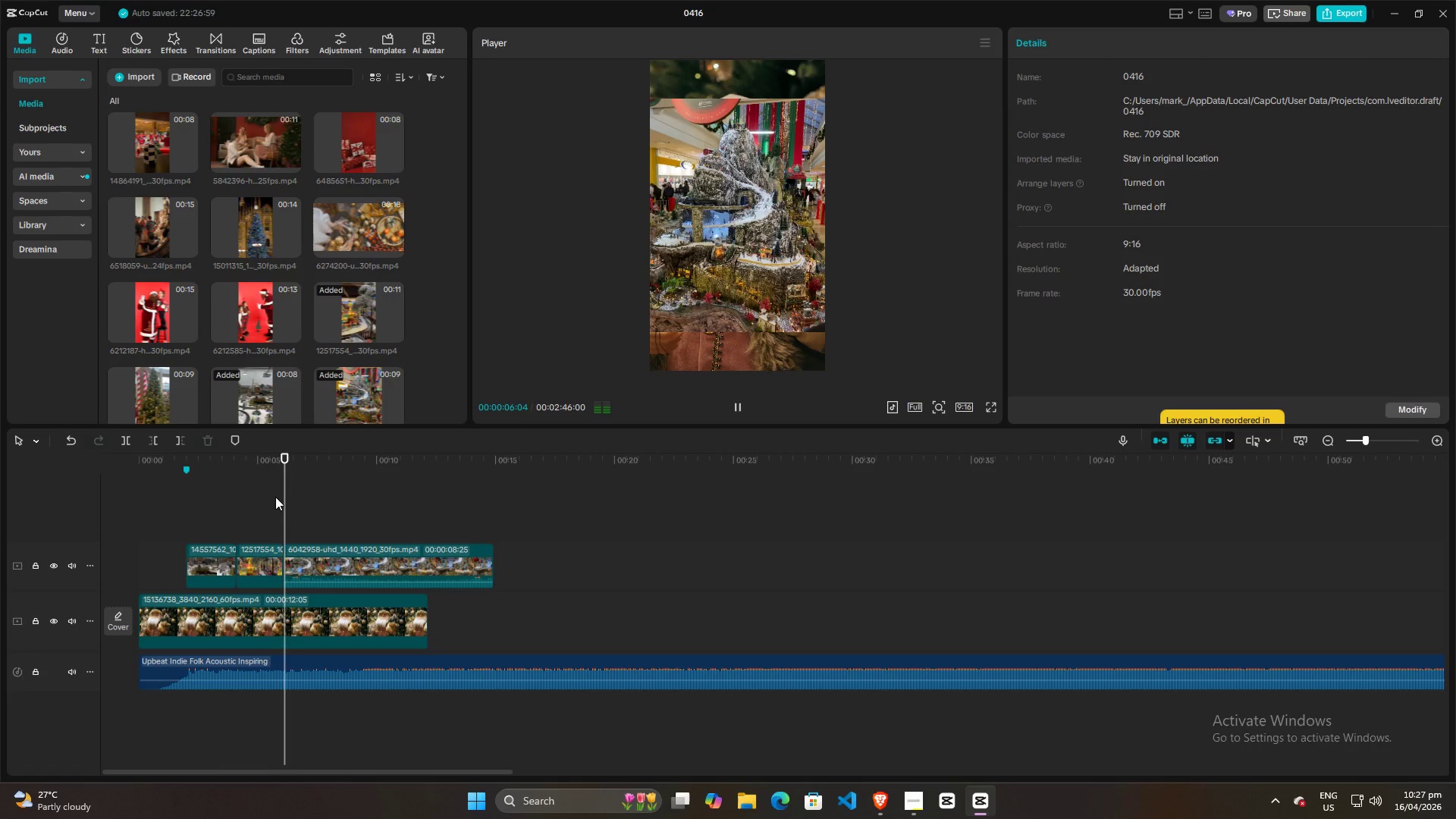 
key(Space)
 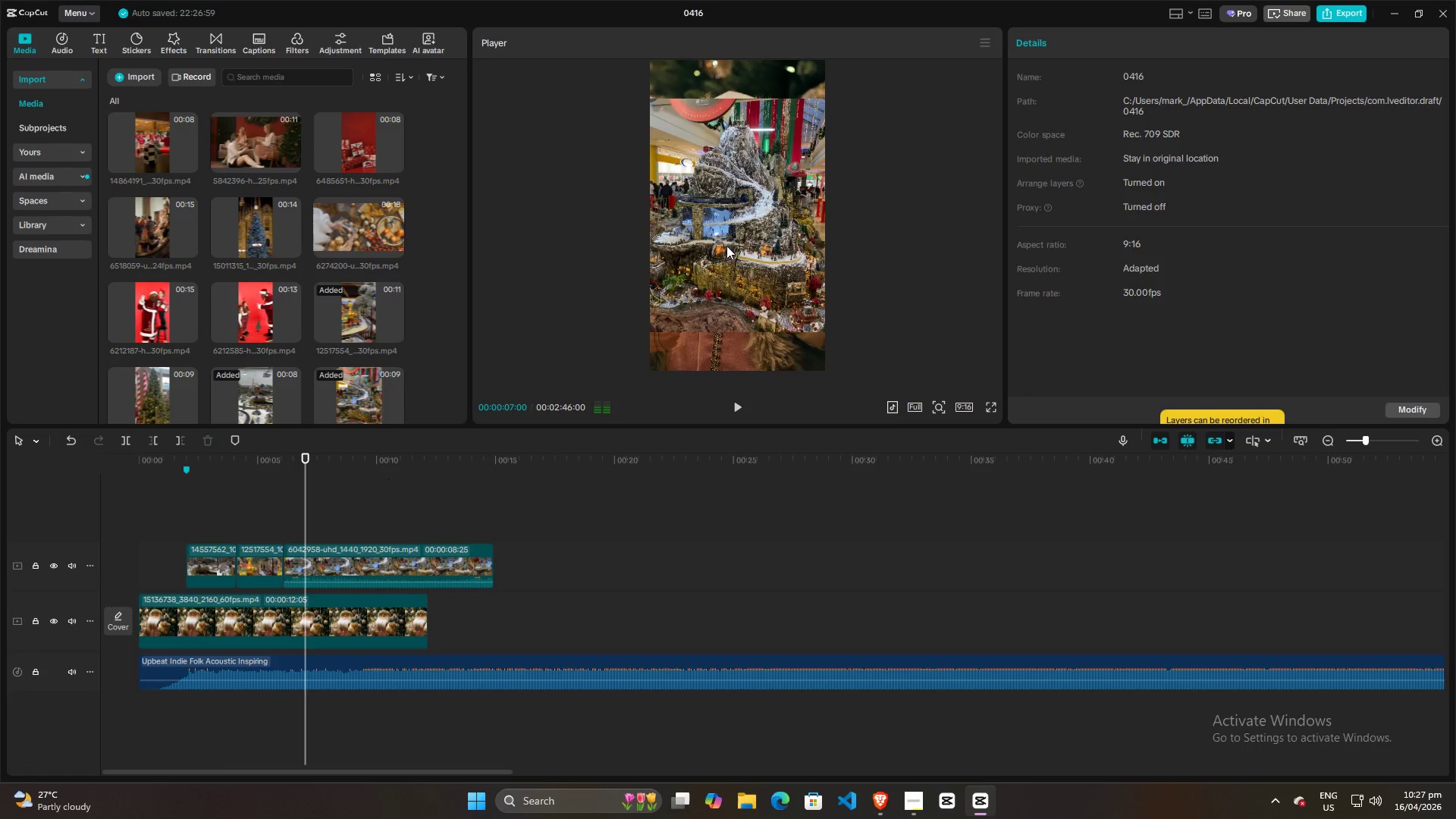 
left_click([726, 246])
 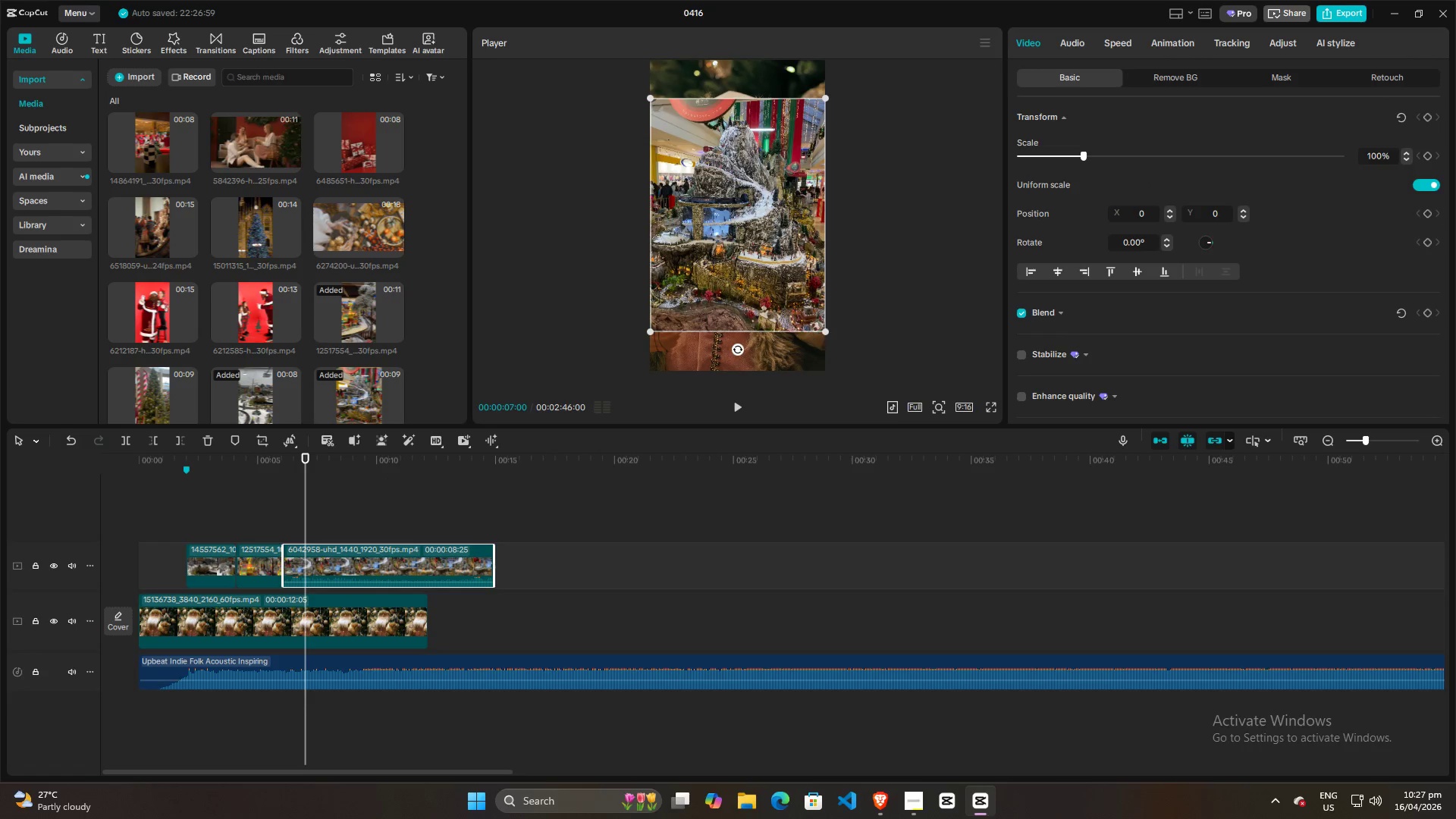 
left_click_drag(start_coordinate=[824, 331], to_coordinate=[861, 386])
 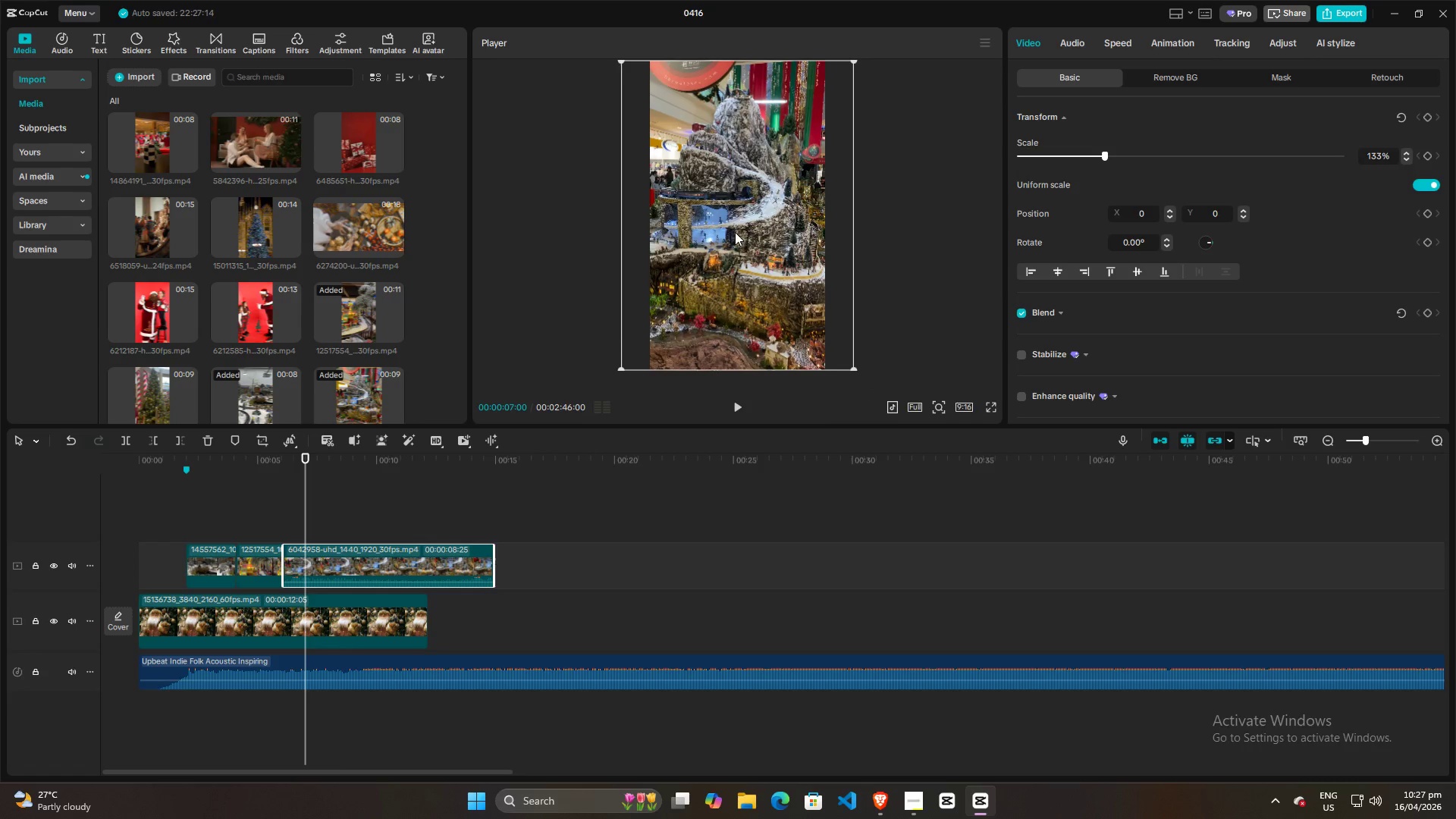 
left_click_drag(start_coordinate=[735, 232], to_coordinate=[752, 233])
 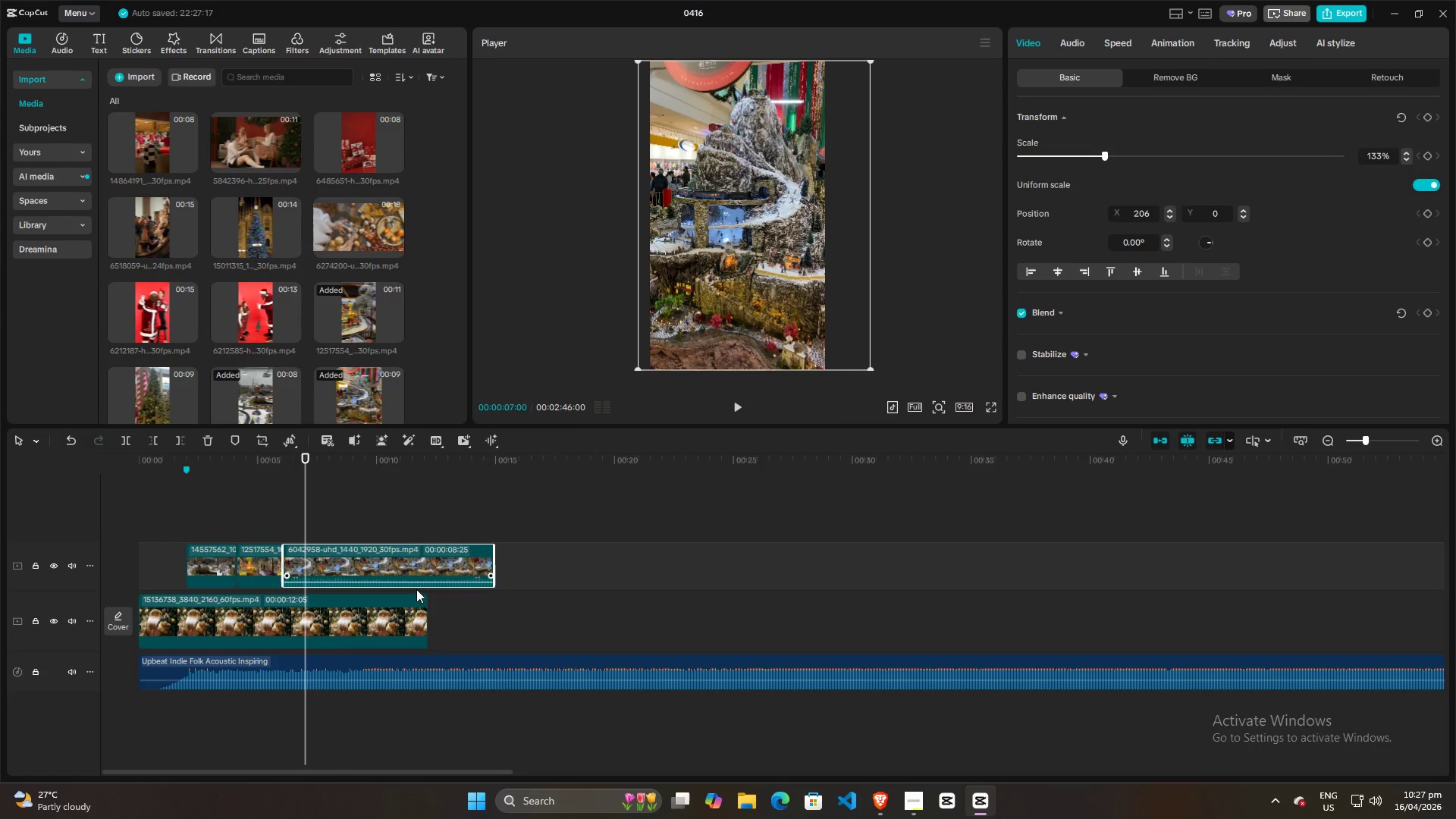 
left_click_drag(start_coordinate=[407, 582], to_coordinate=[407, 593])
 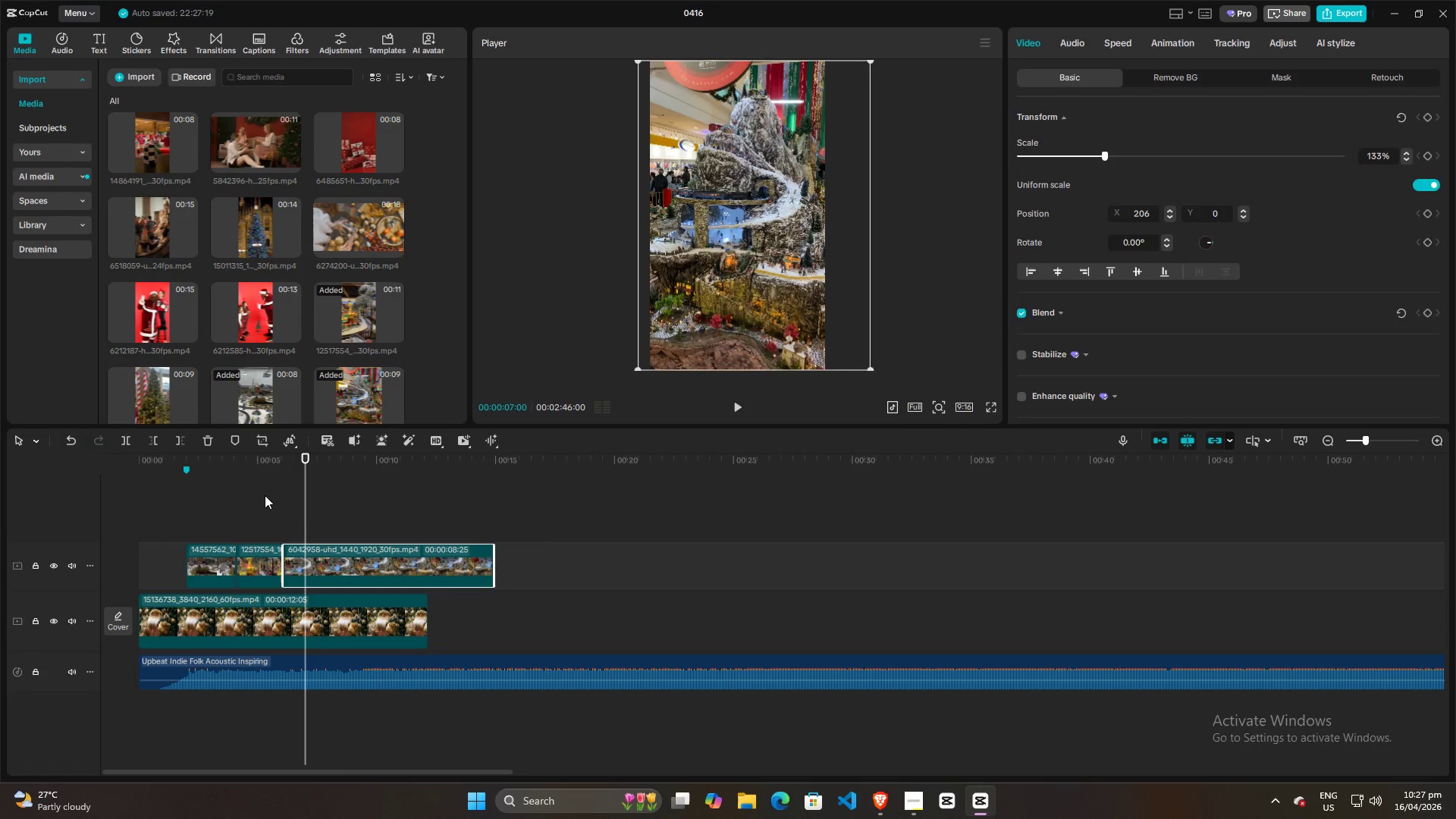 
left_click([265, 495])
 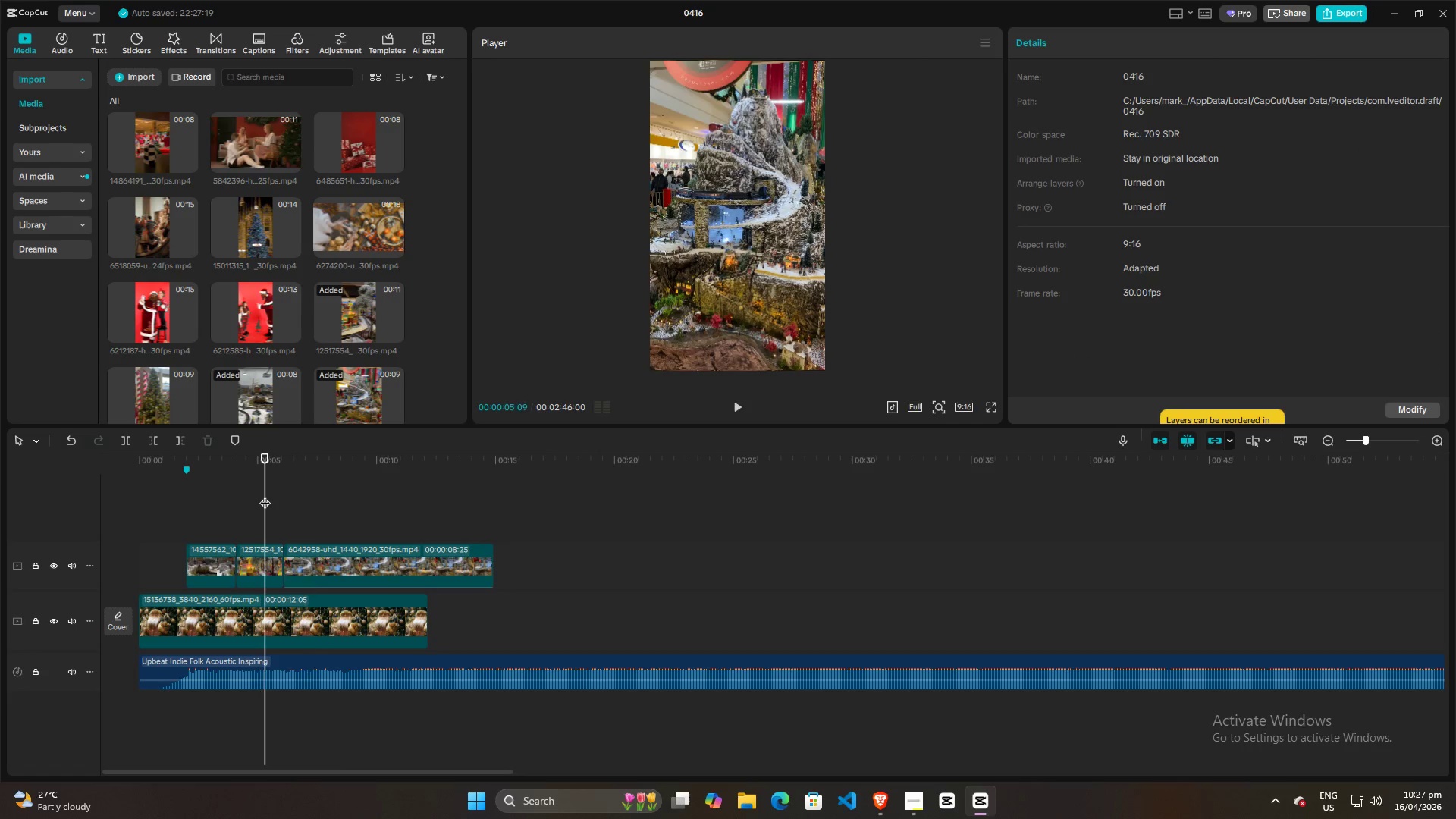 
key(Space)
 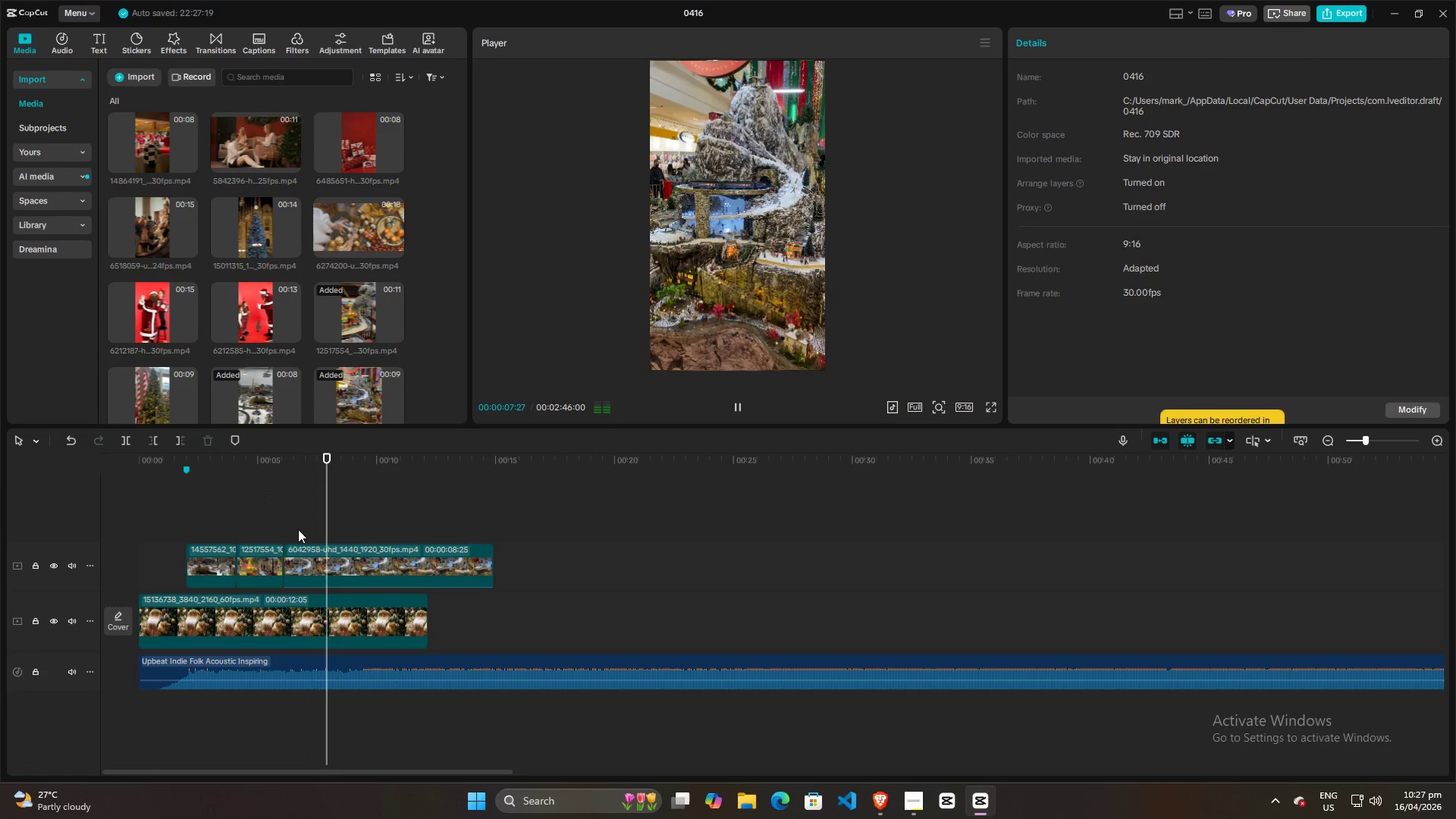 
left_click_drag(start_coordinate=[341, 510], to_coordinate=[416, 510])
 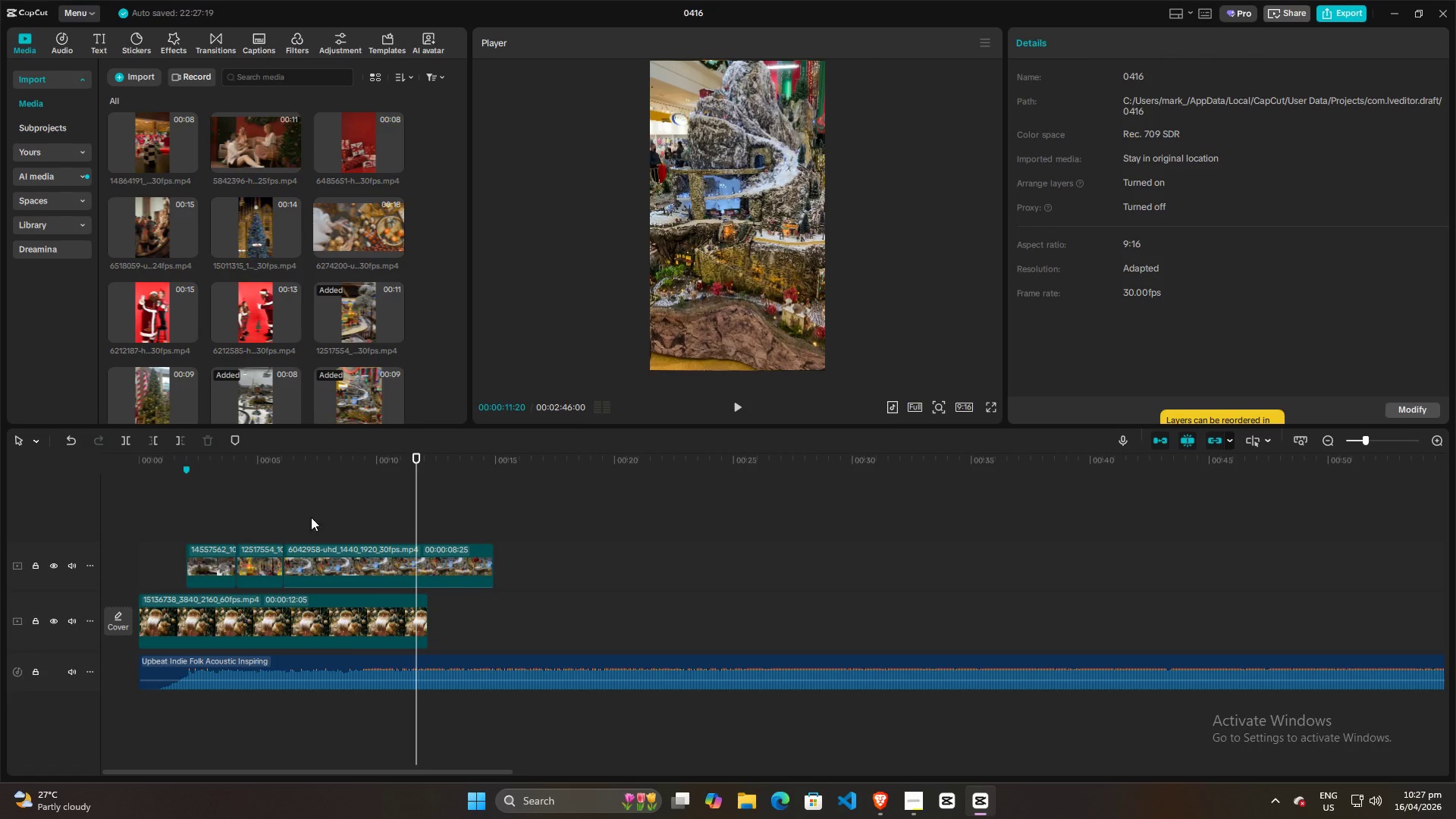 
left_click([290, 517])
 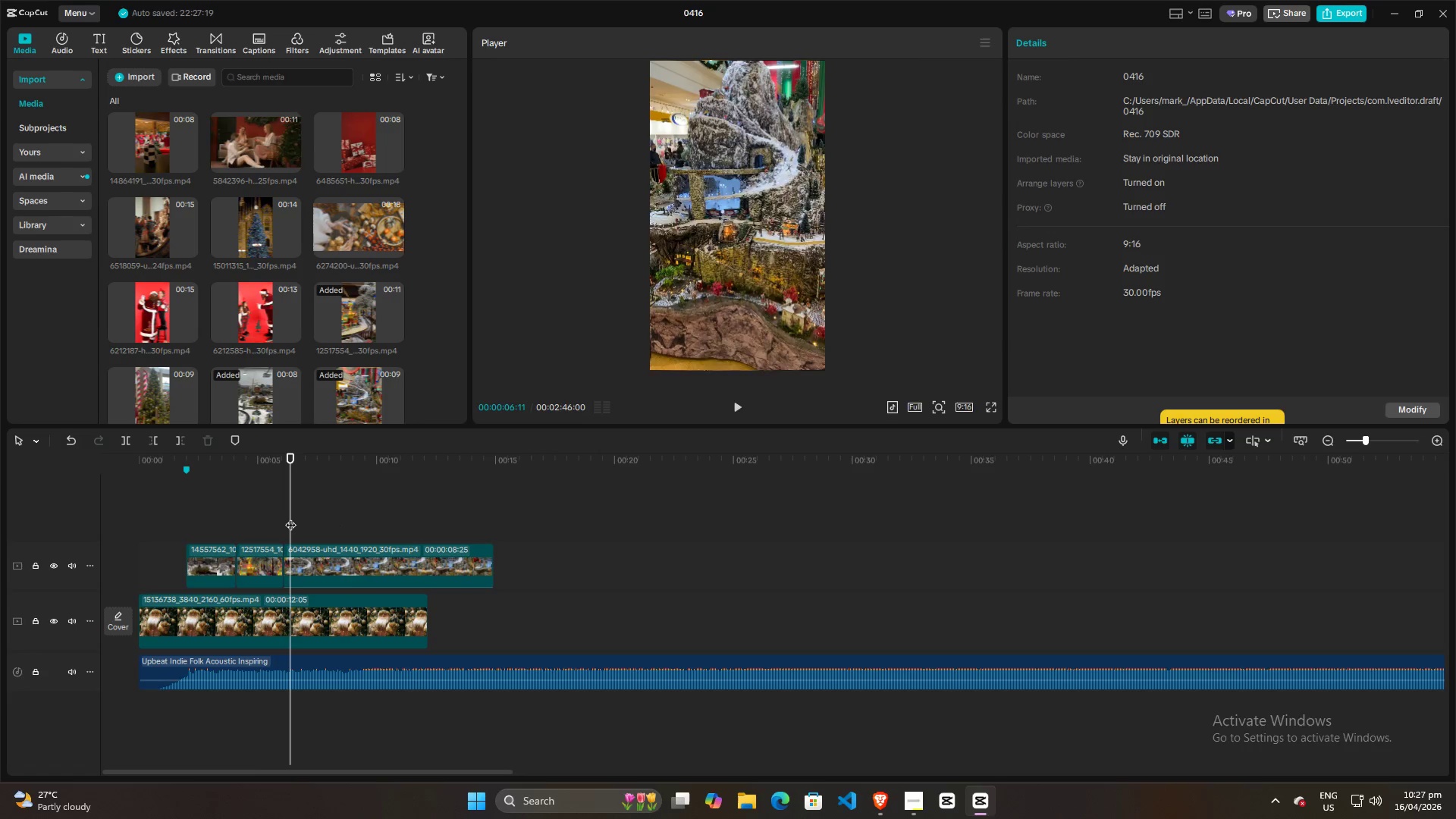 
key(Space)
 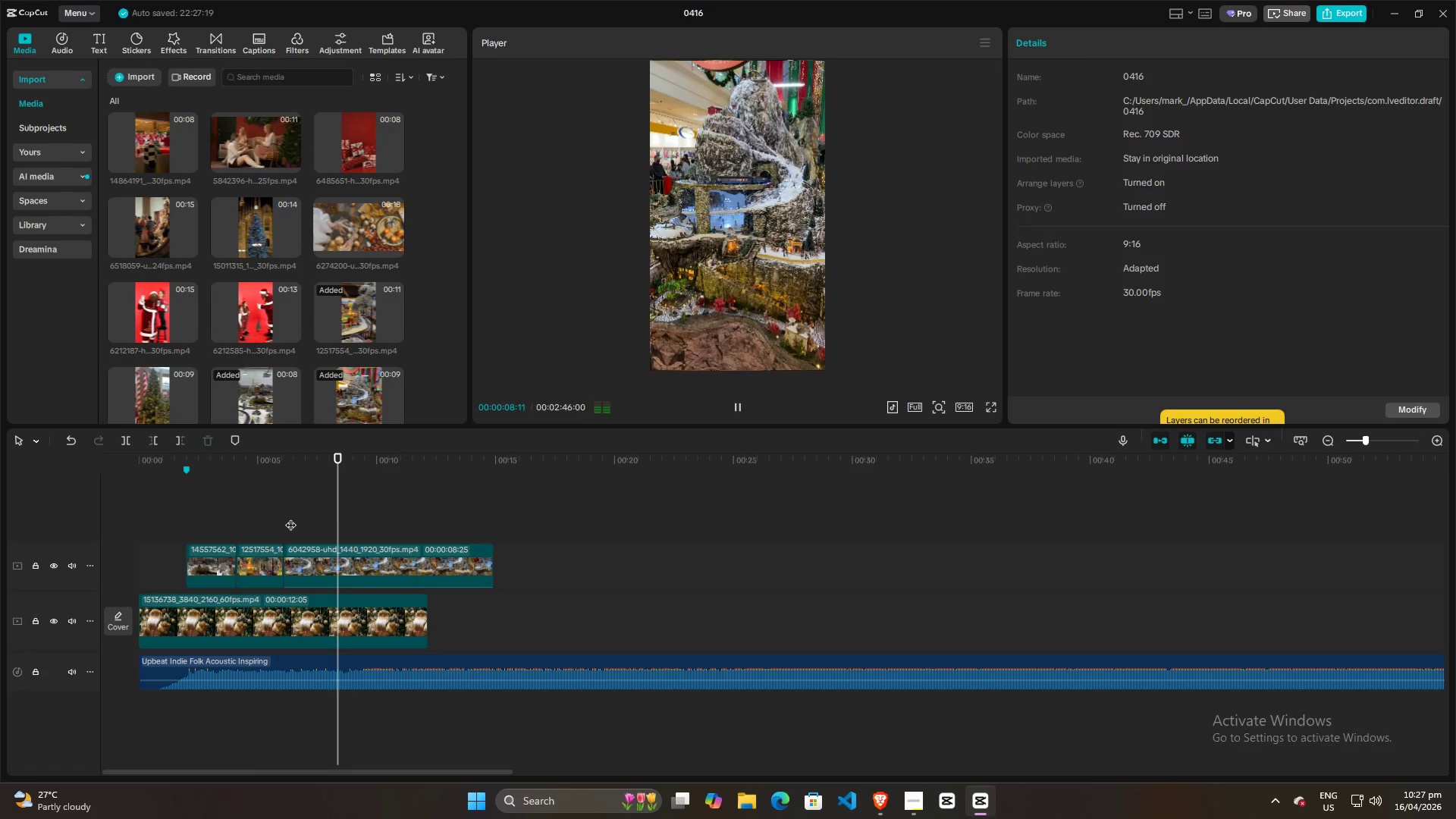 
key(Space)
 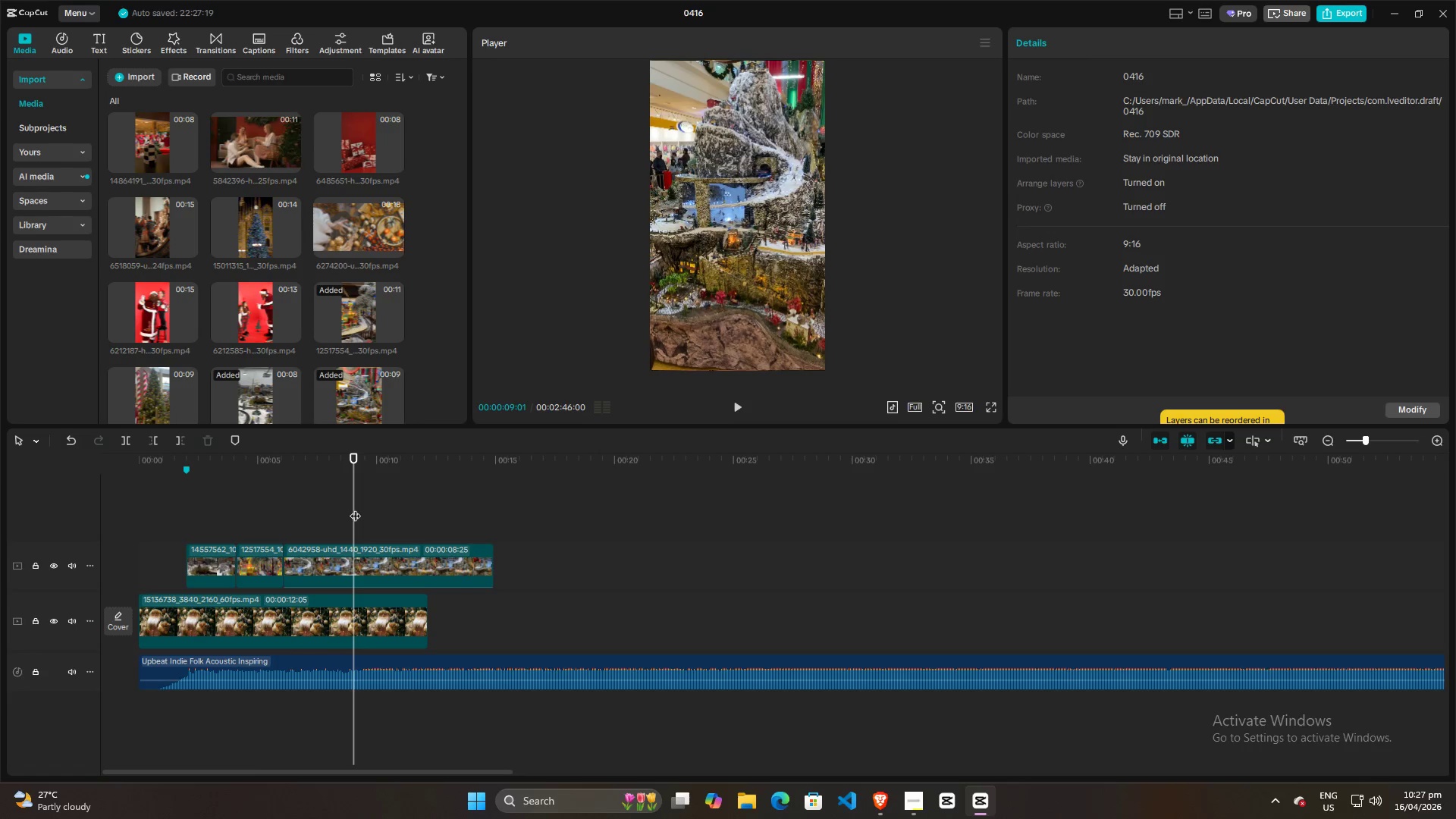 
left_click_drag(start_coordinate=[353, 507], to_coordinate=[288, 513])
 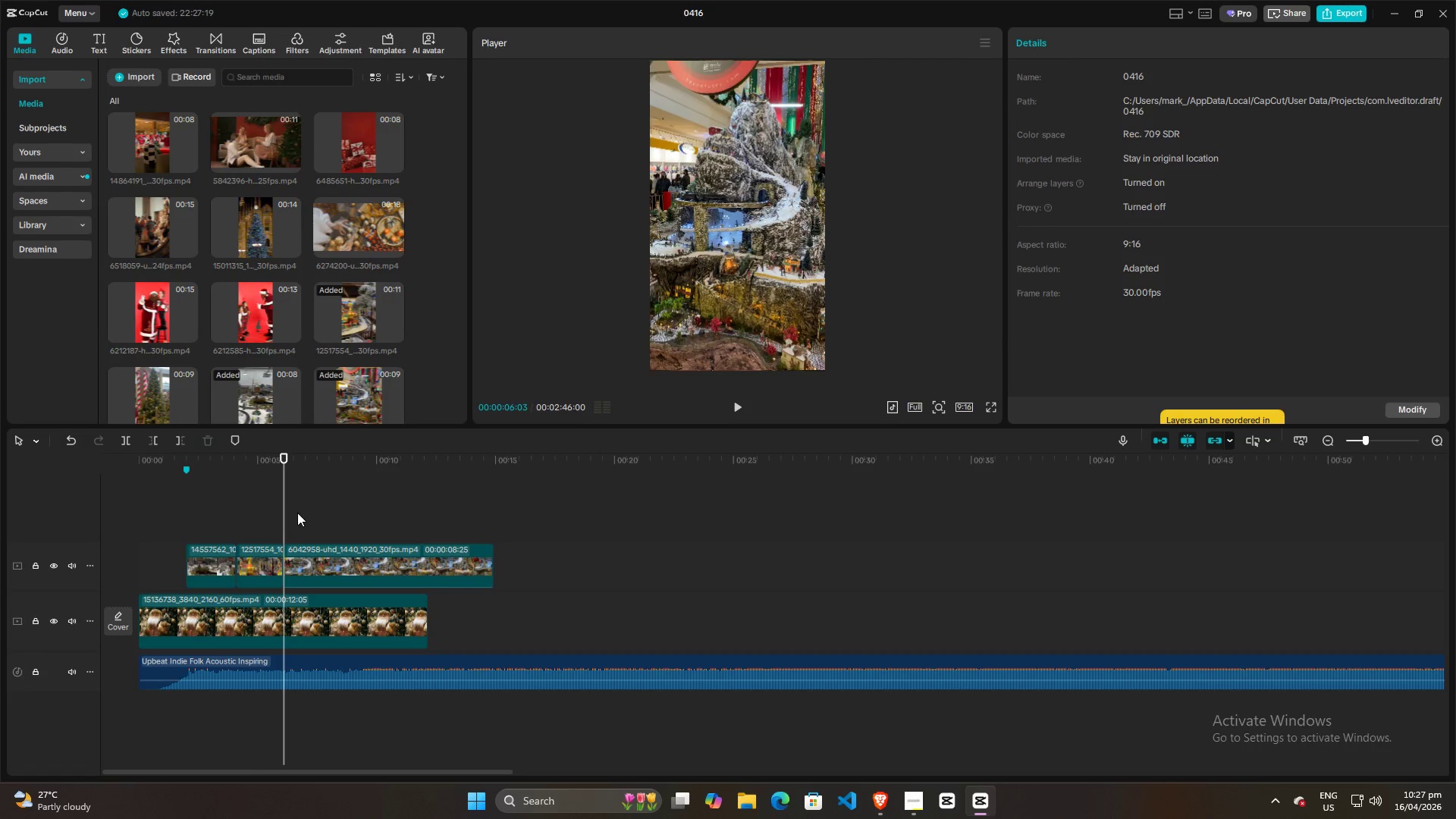 
hold_key(key=ControlLeft, duration=0.81)
scroll: coordinate [306, 513], scroll_direction: up, amount: 10.0
 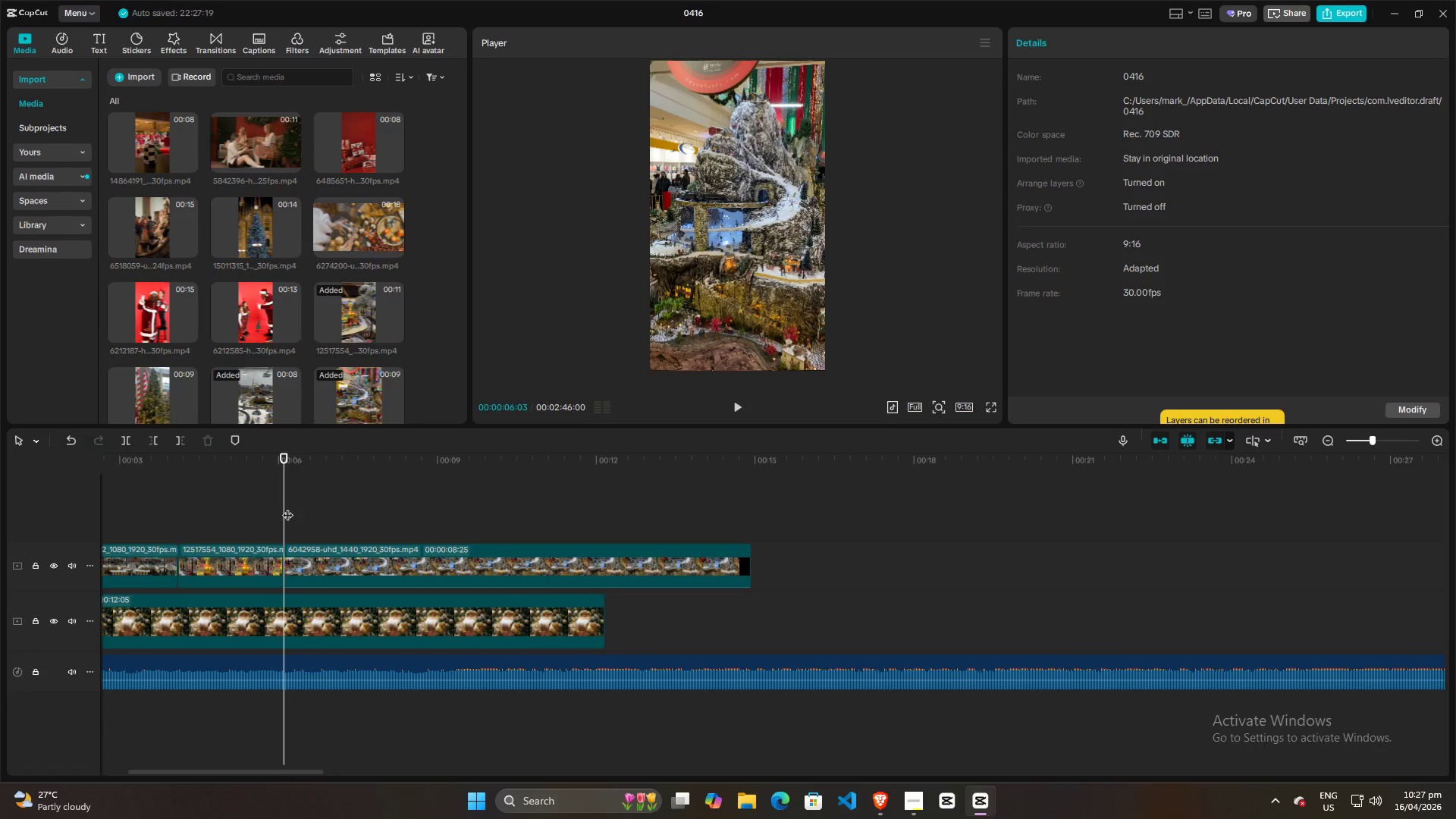 
left_click_drag(start_coordinate=[286, 507], to_coordinate=[288, 502])
 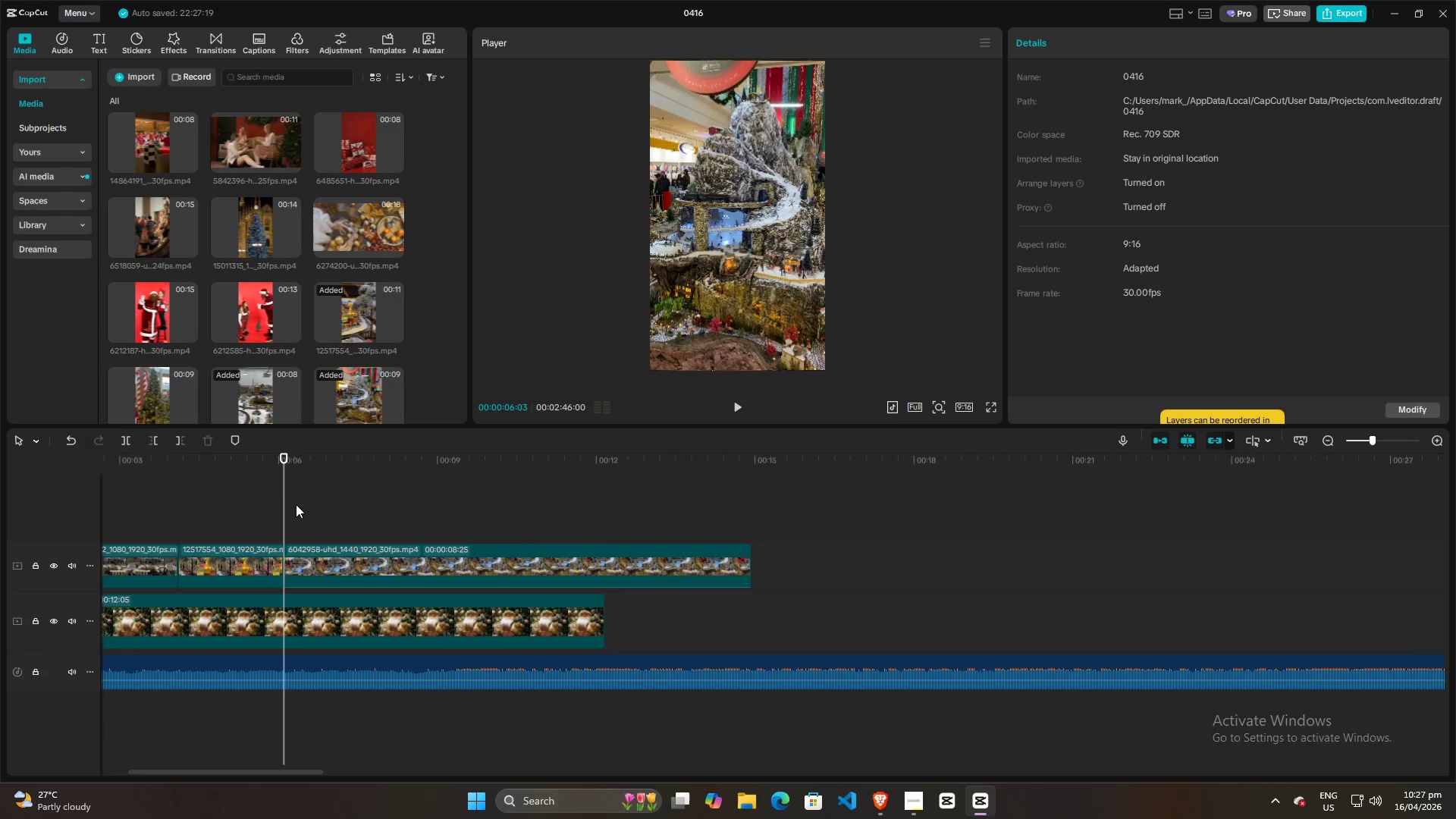 
hold_key(key=ControlLeft, duration=0.45)
scroll: coordinate [303, 506], scroll_direction: up, amount: 5.0
 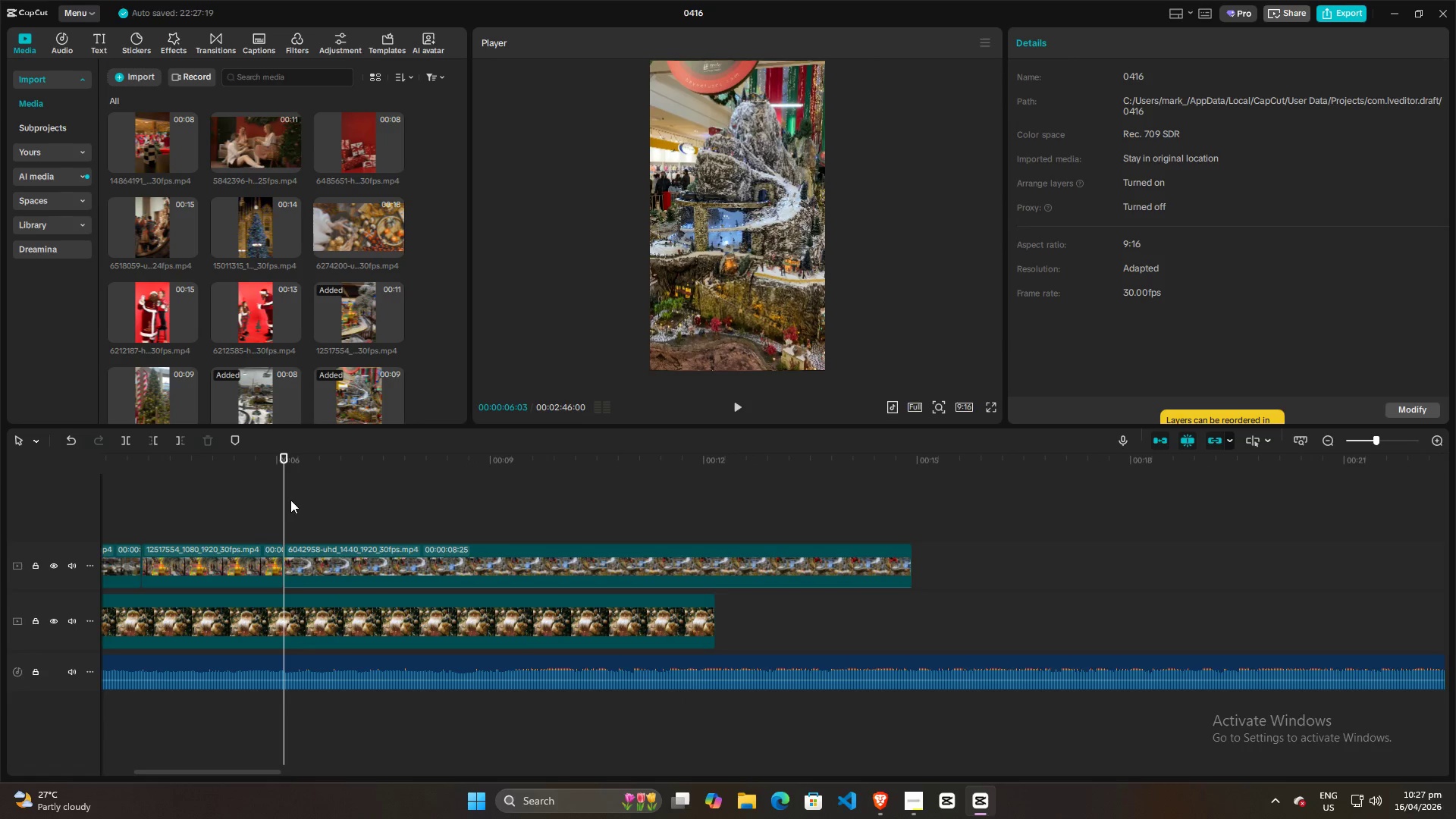 
left_click_drag(start_coordinate=[287, 500], to_coordinate=[290, 500])
 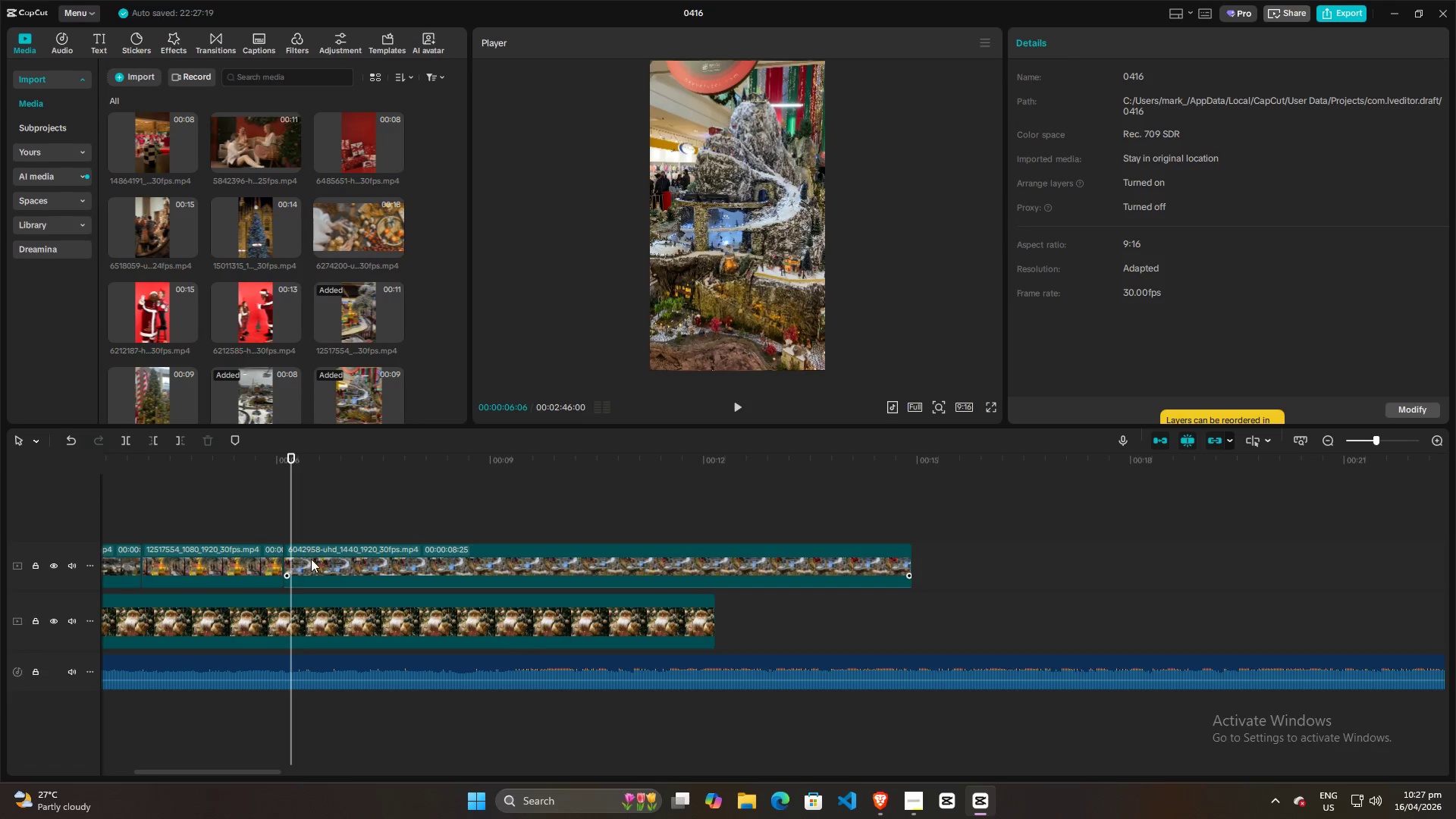 
left_click([311, 559])
 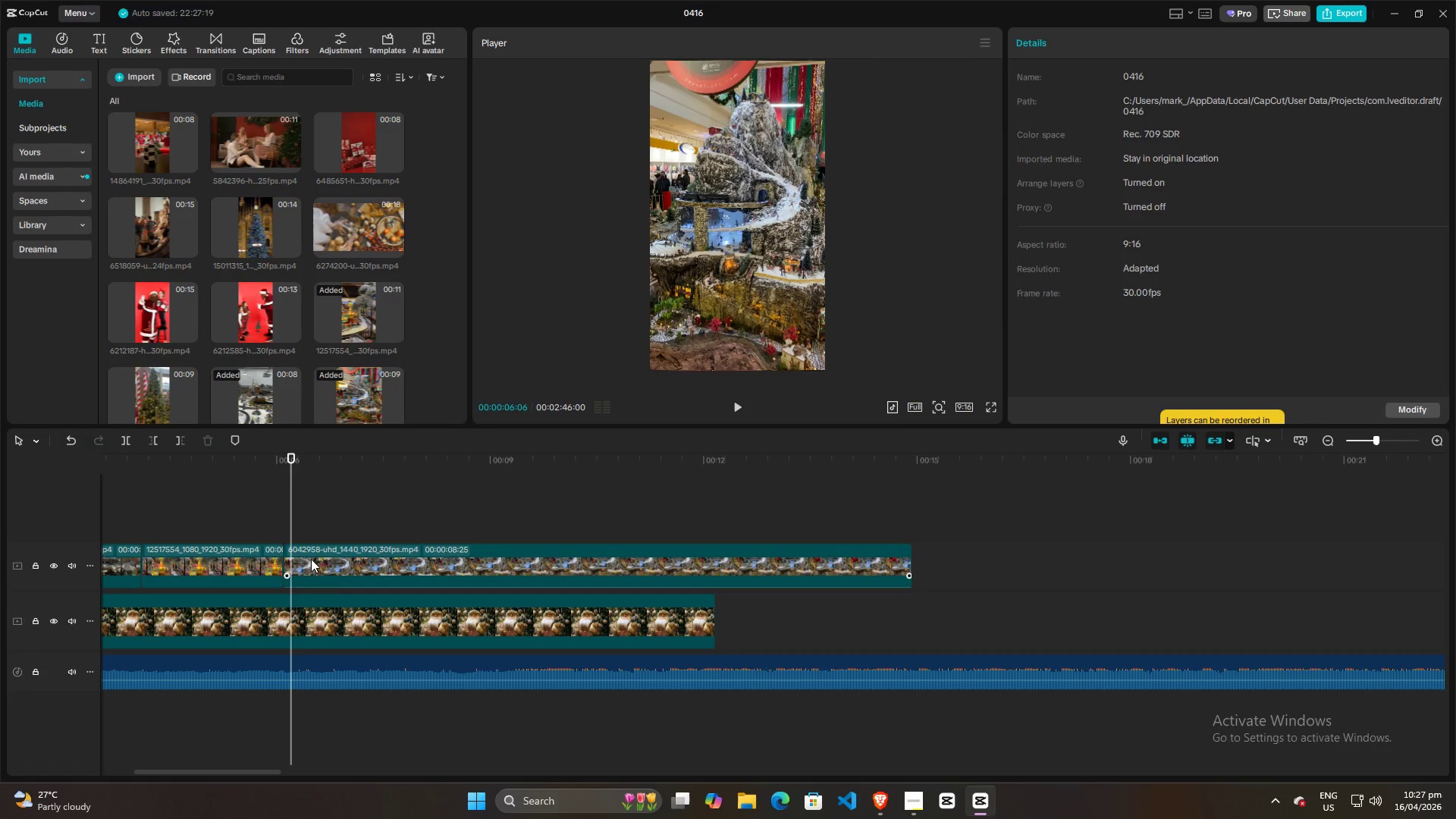 
key(Q)
 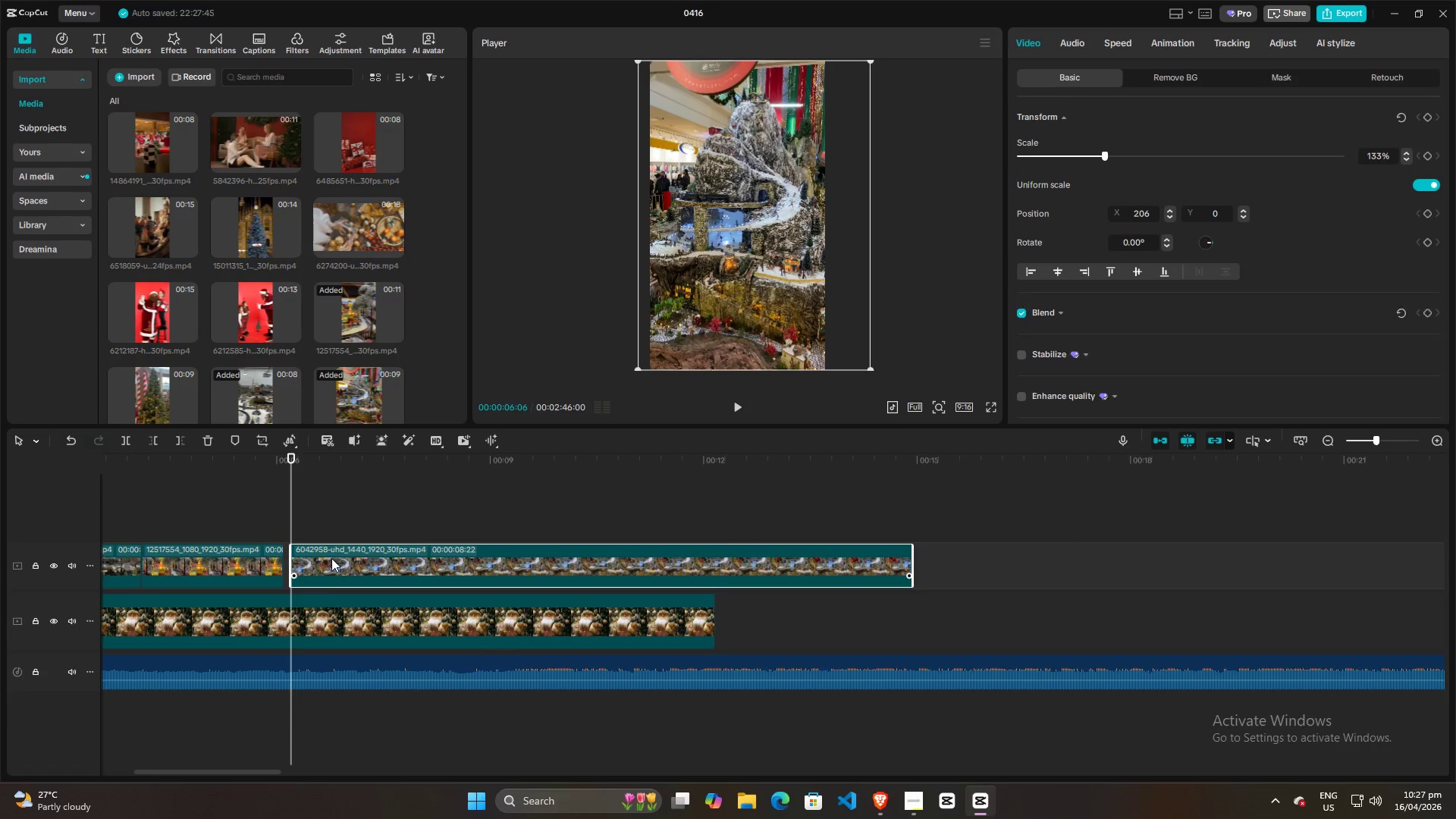 
left_click_drag(start_coordinate=[331, 558], to_coordinate=[324, 560])
 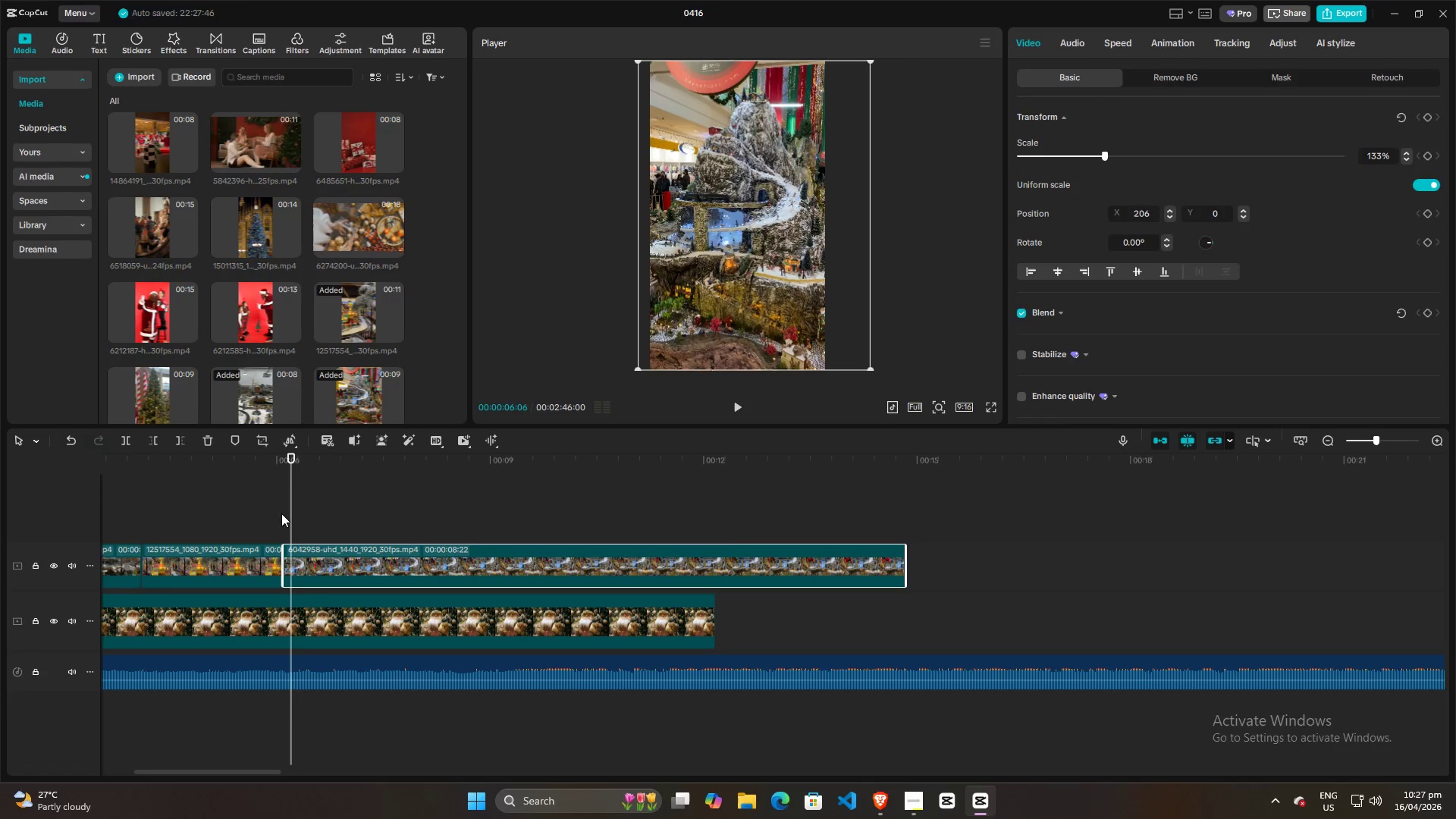 
left_click([279, 511])
 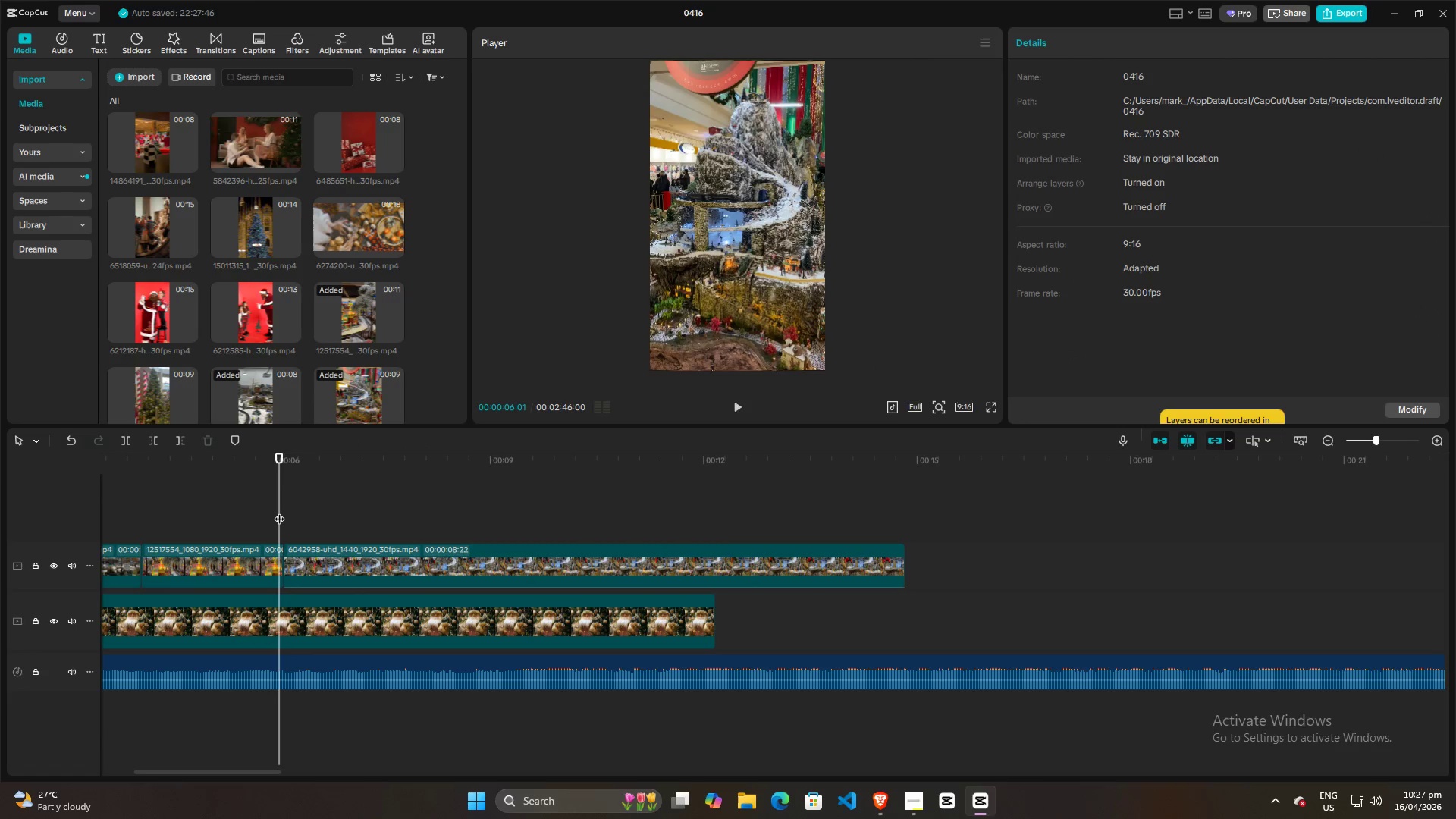 
key(Space)
 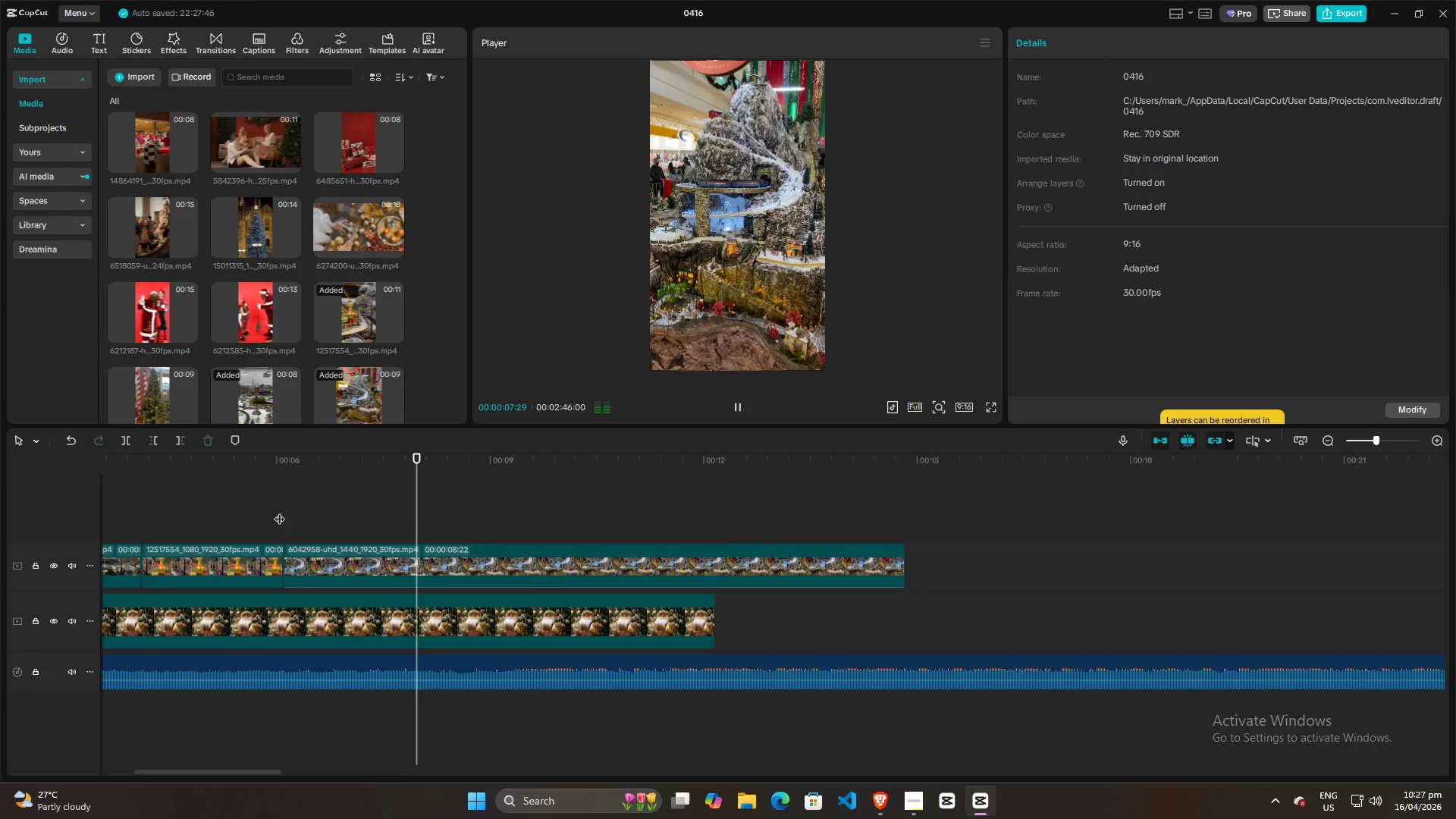 
key(Space)
 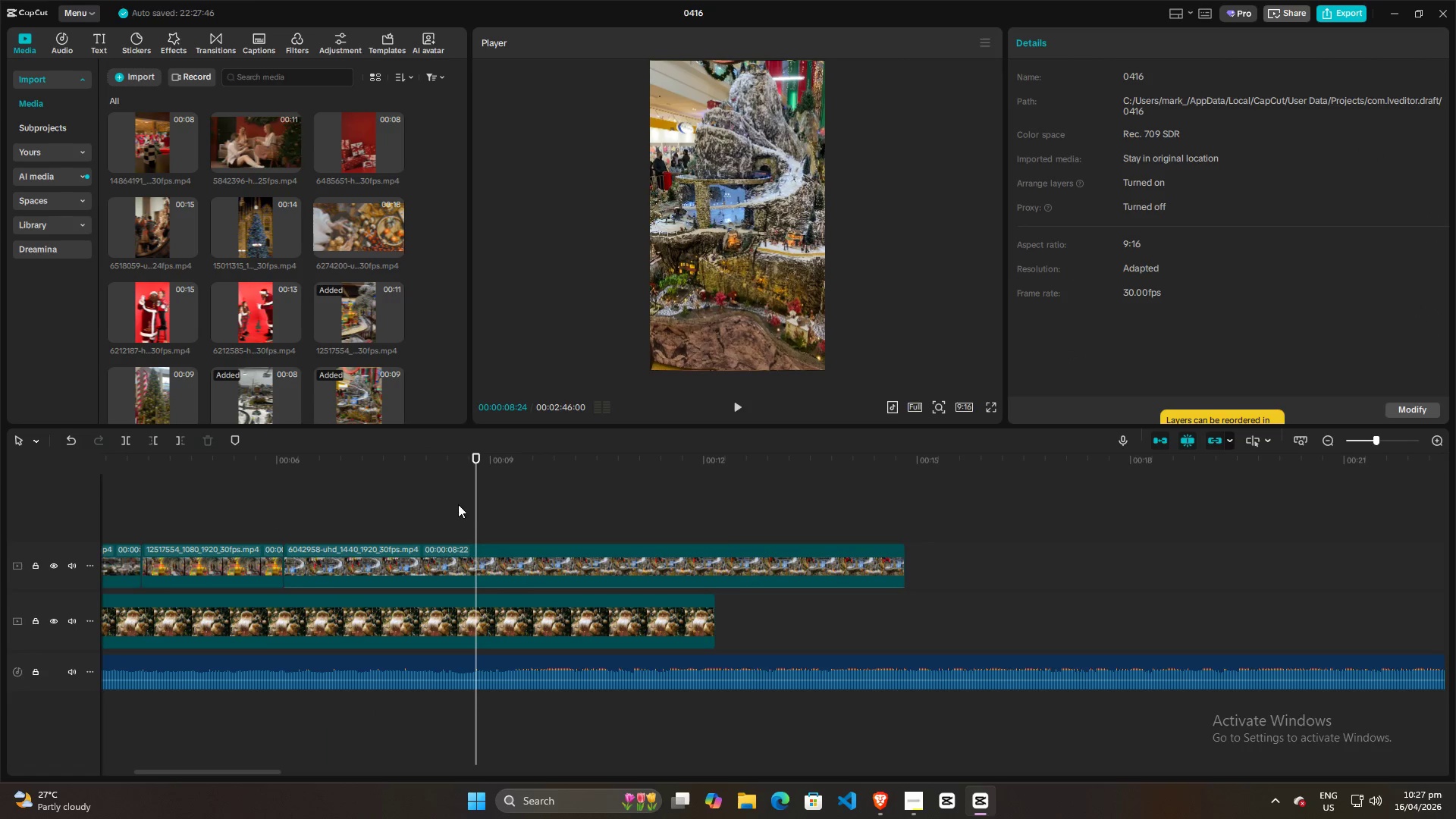 
left_click_drag(start_coordinate=[478, 504], to_coordinate=[289, 517])
 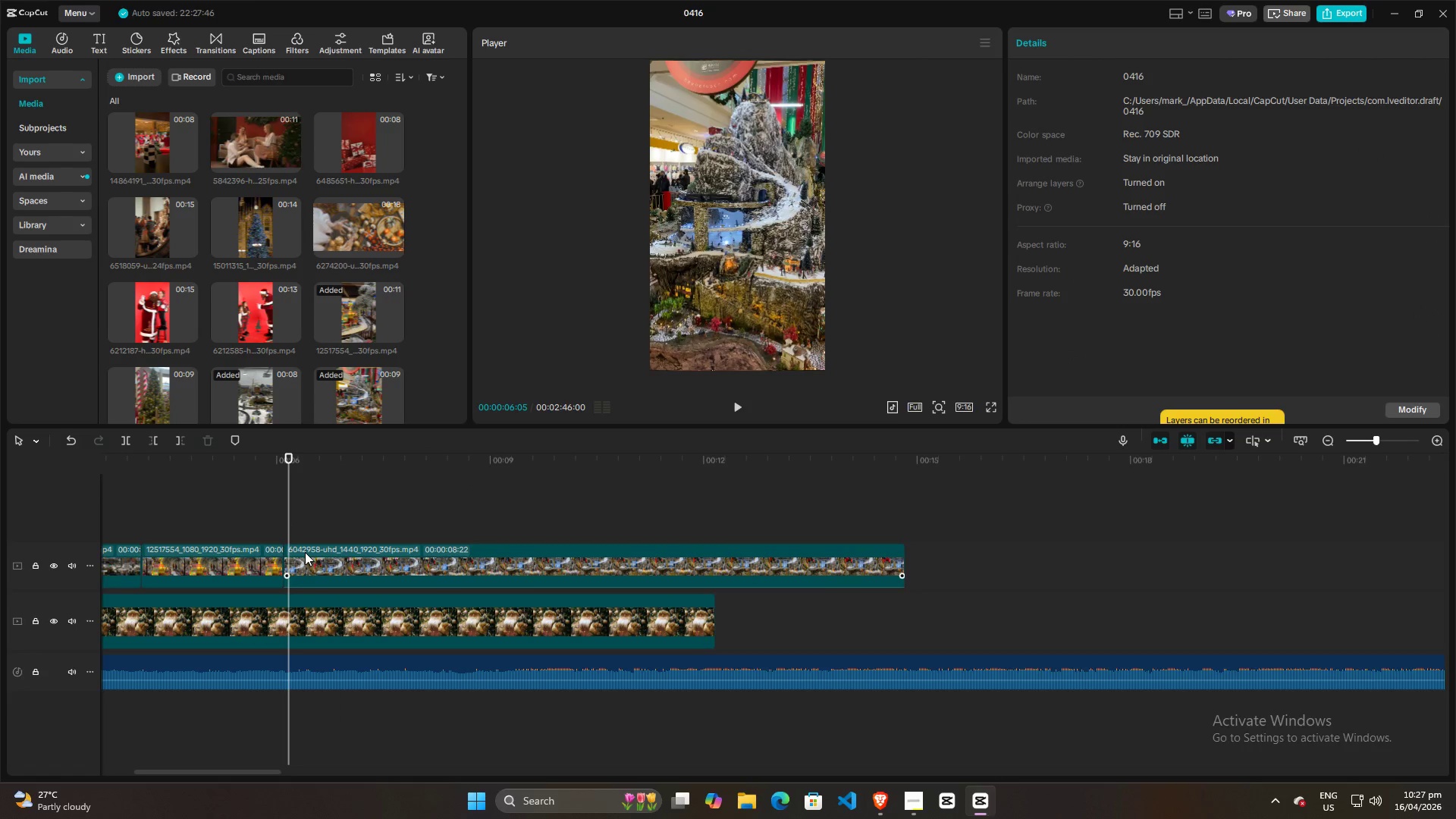 
left_click([305, 552])
 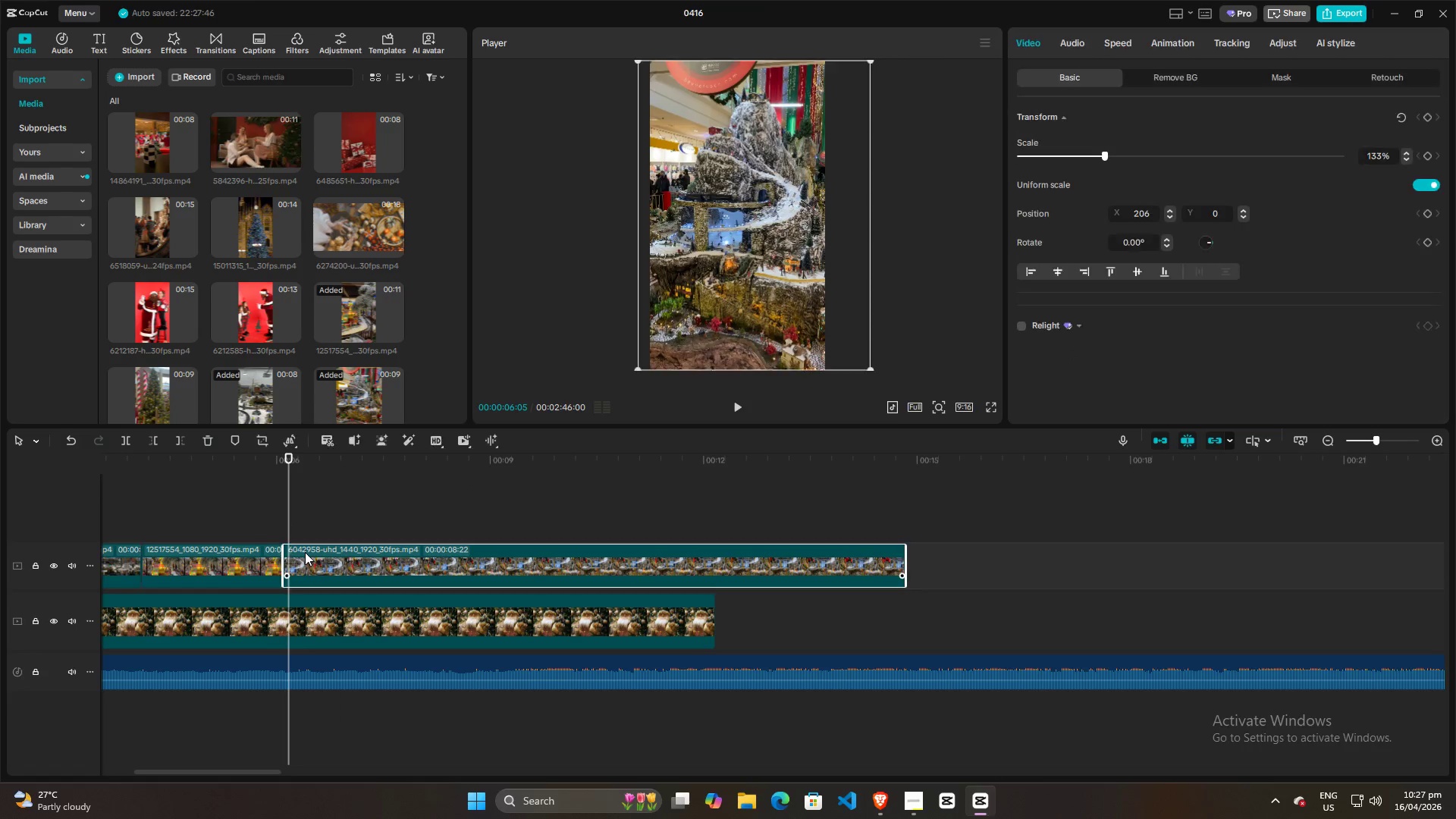 
key(Q)
 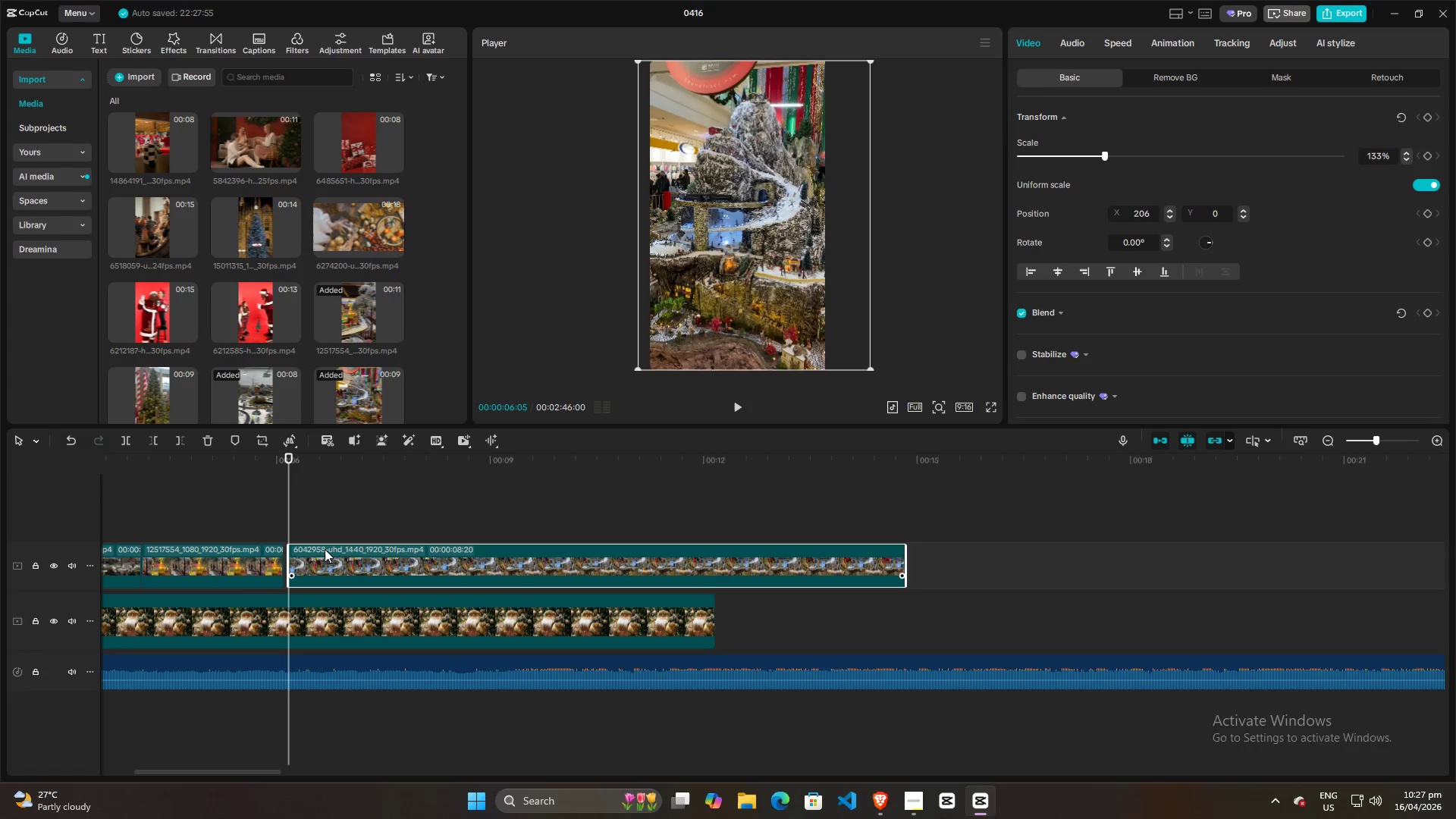 
left_click_drag(start_coordinate=[325, 549], to_coordinate=[318, 551])
 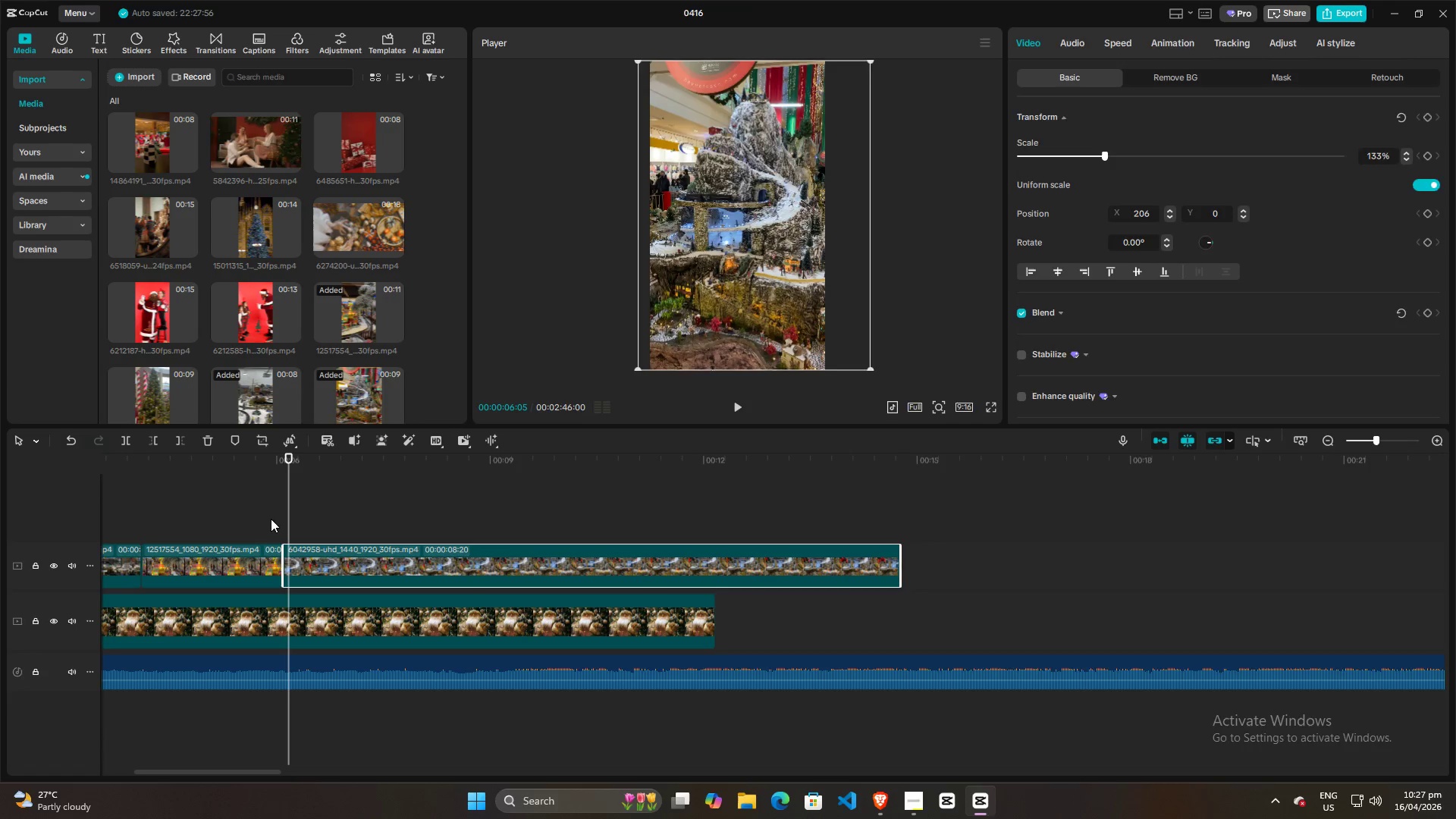 
left_click([265, 513])
 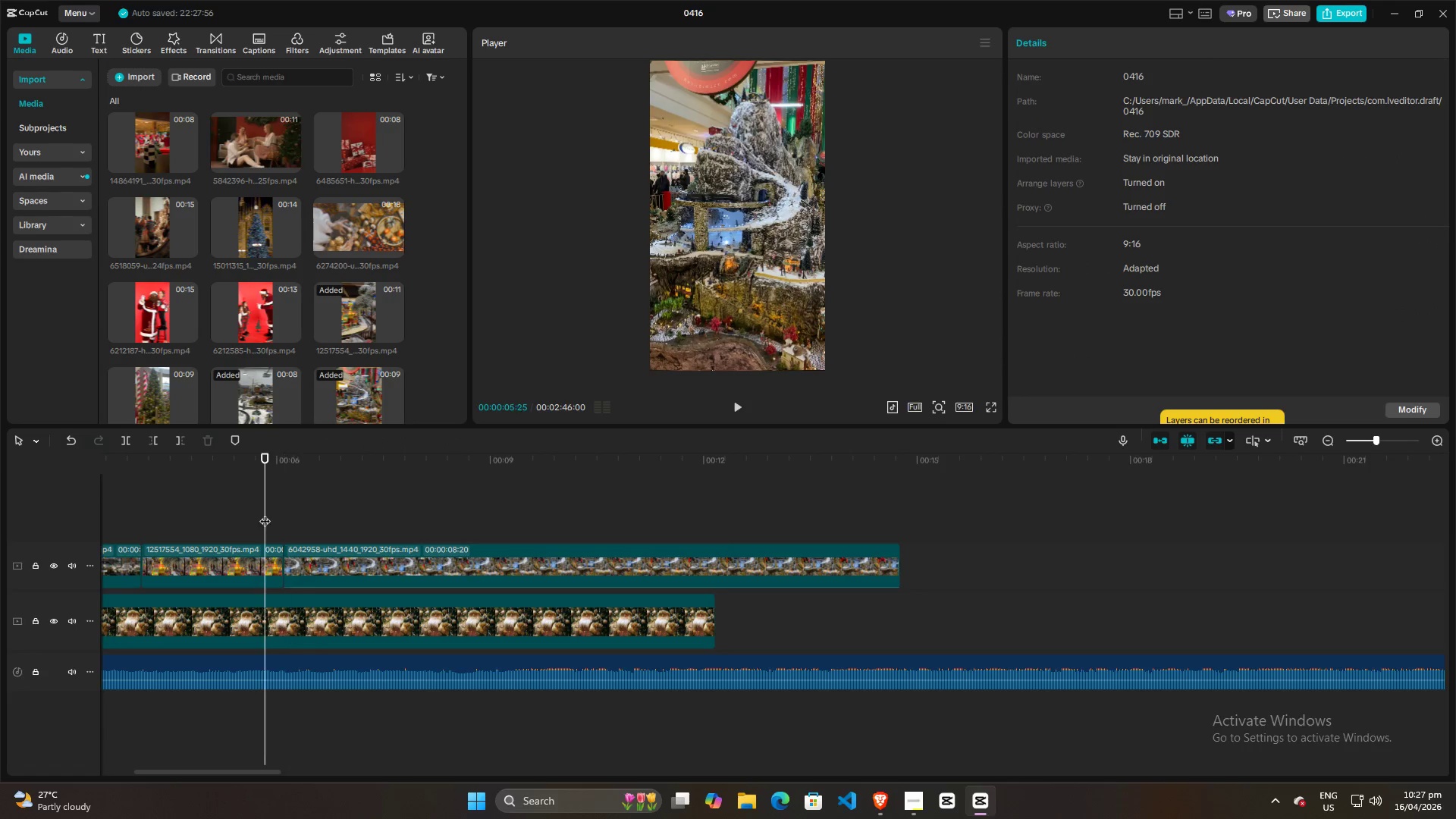 
key(Space)
 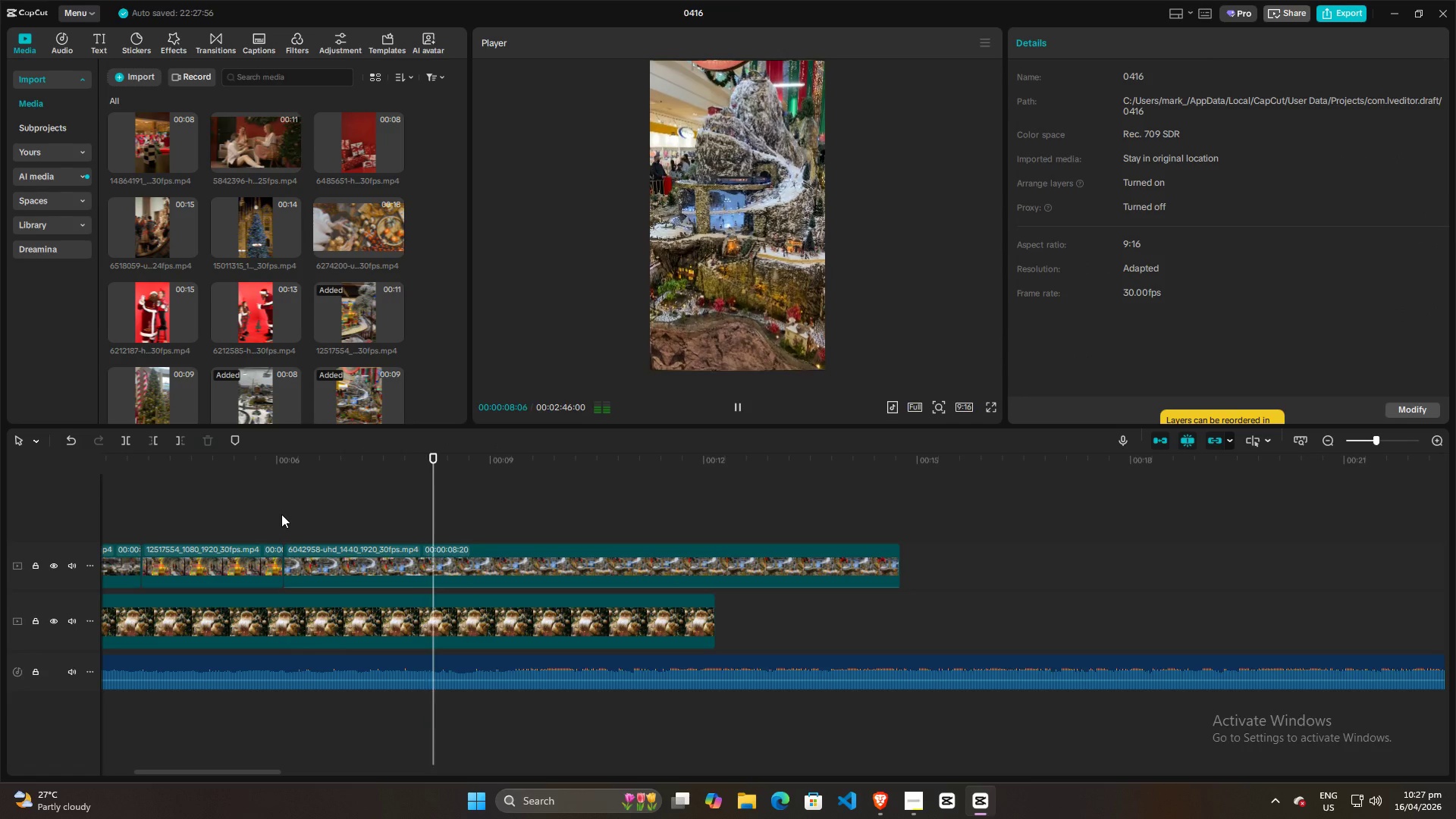 
key(Space)
 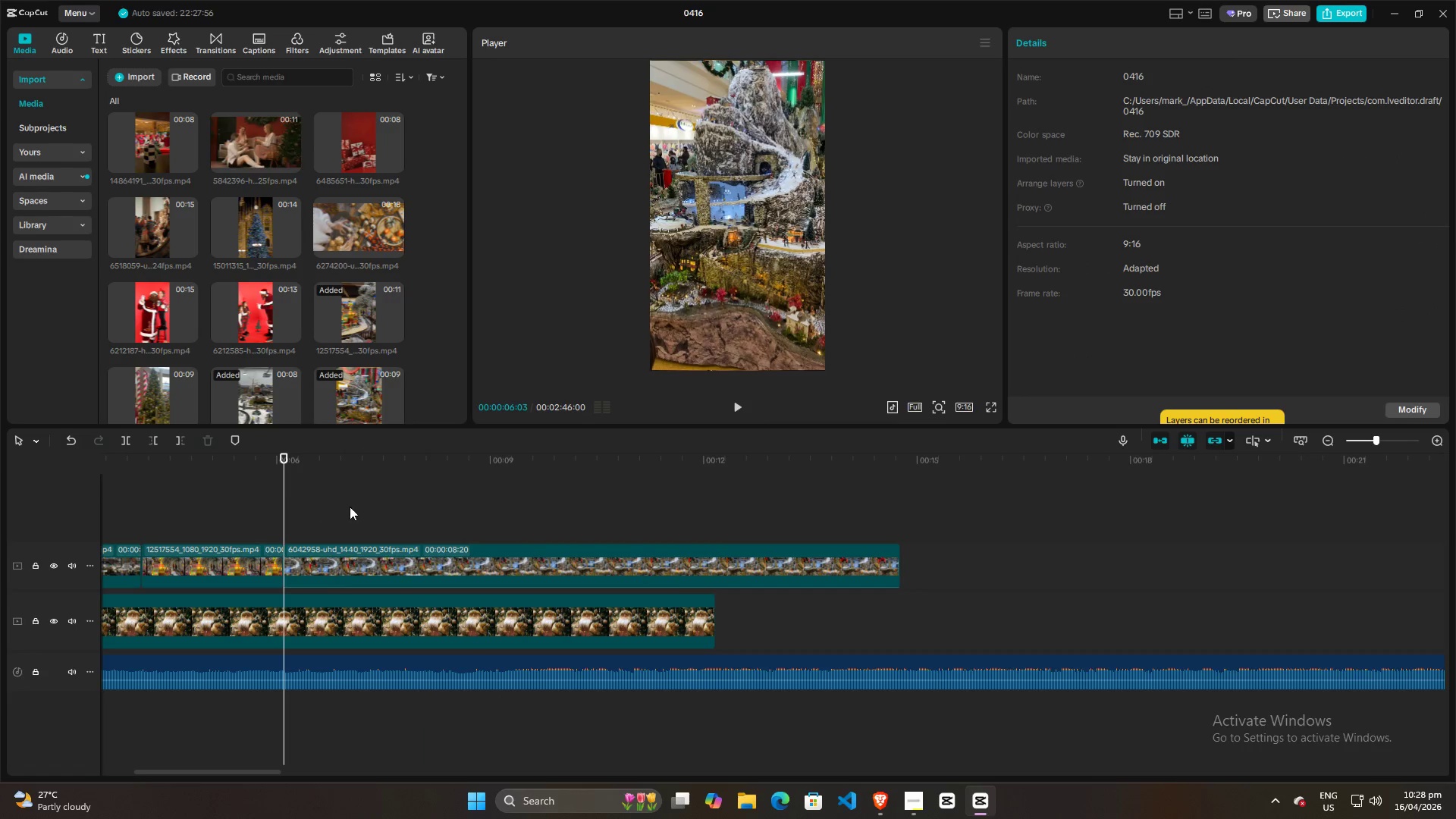 
double_click([406, 507])
 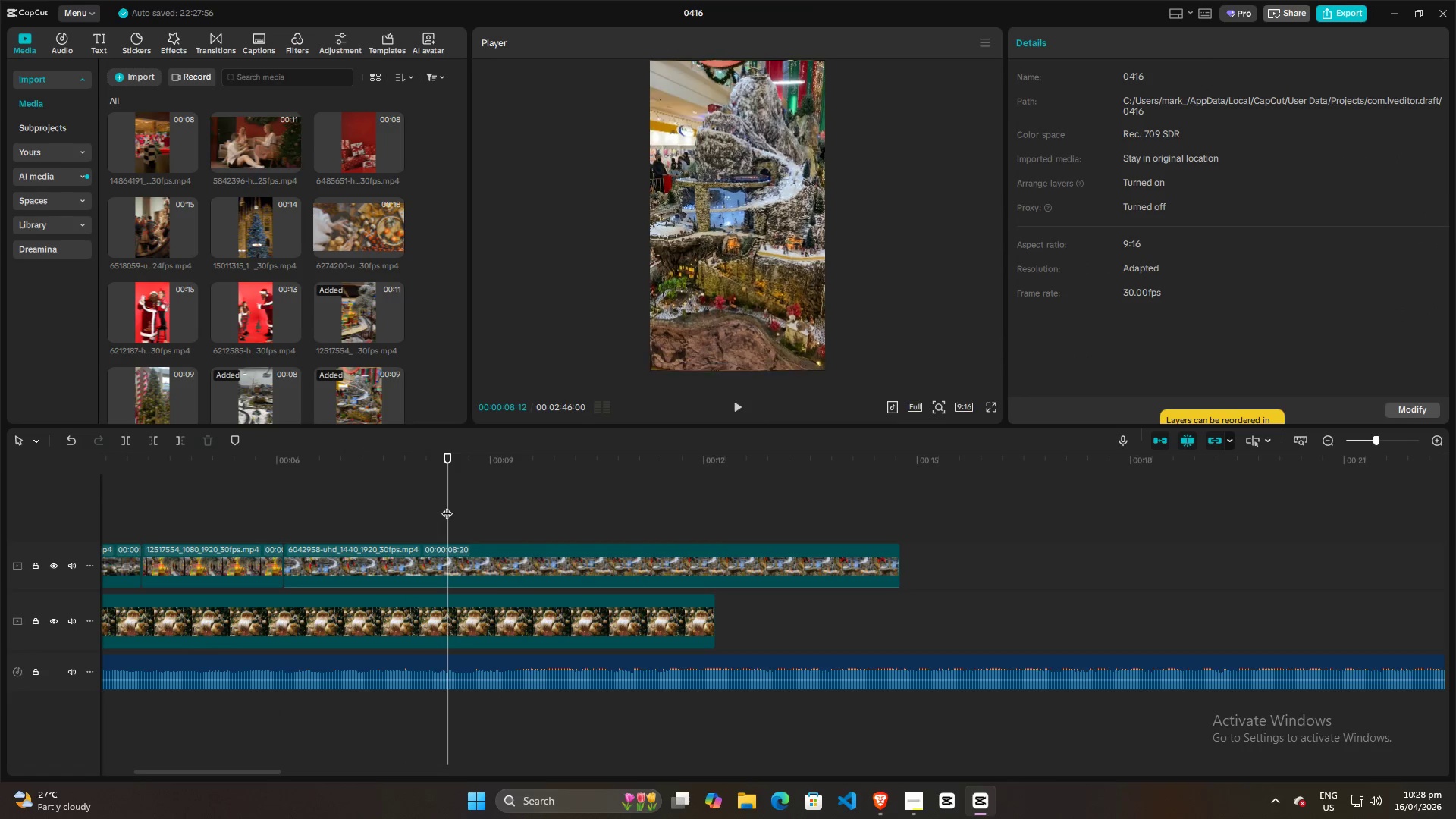 
key(Space)
 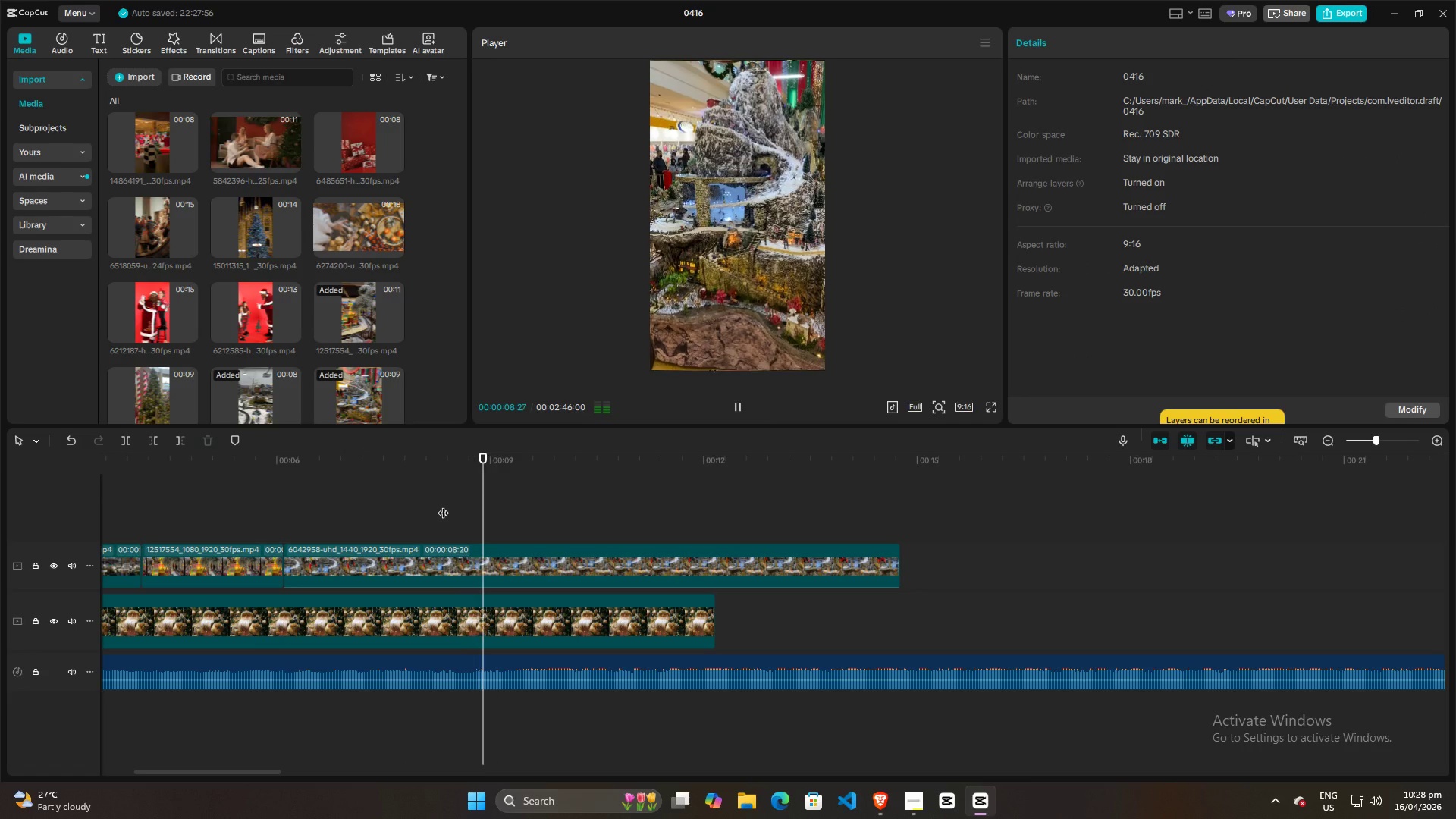 
key(Space)
 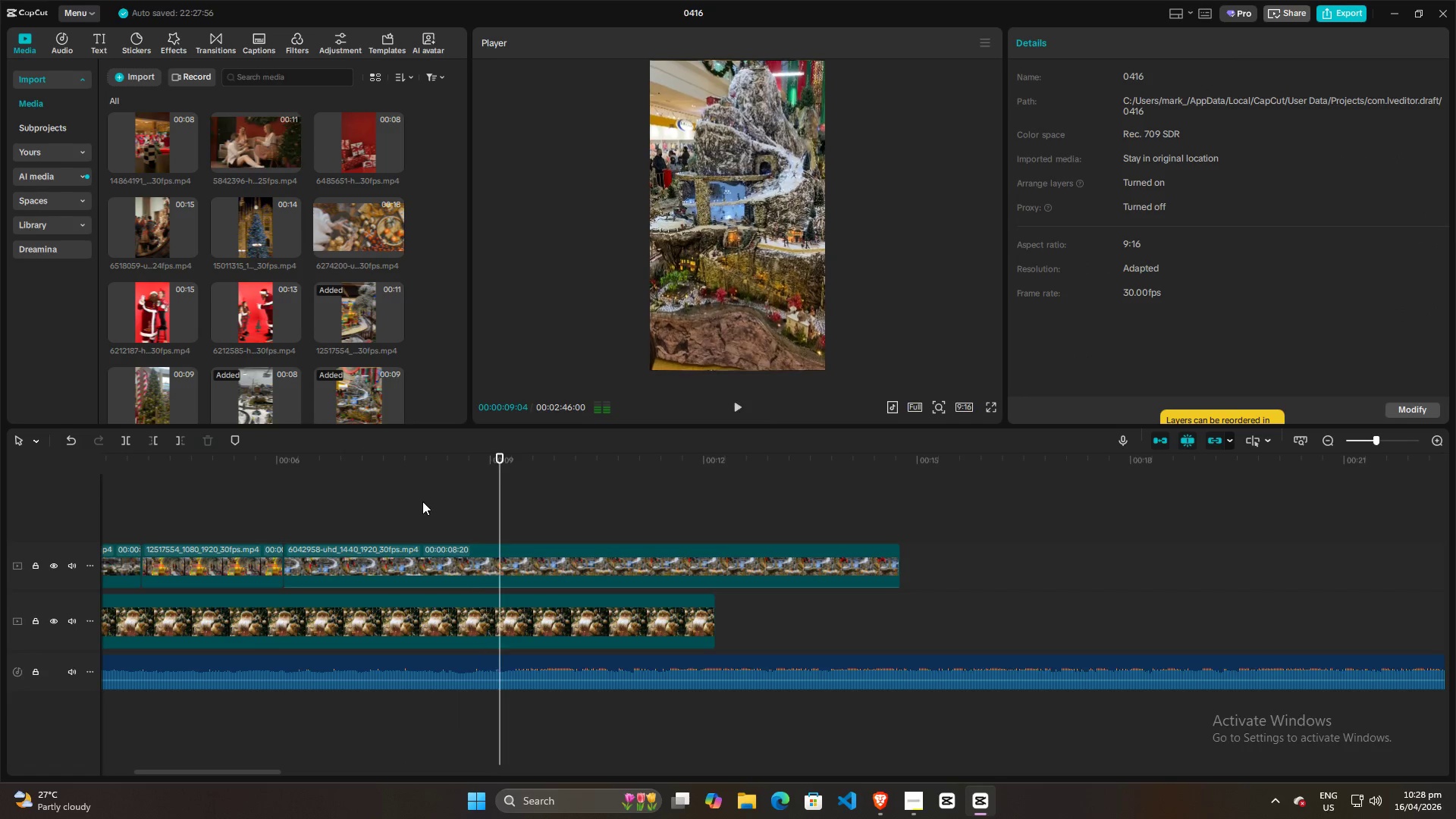 
left_click([422, 501])
 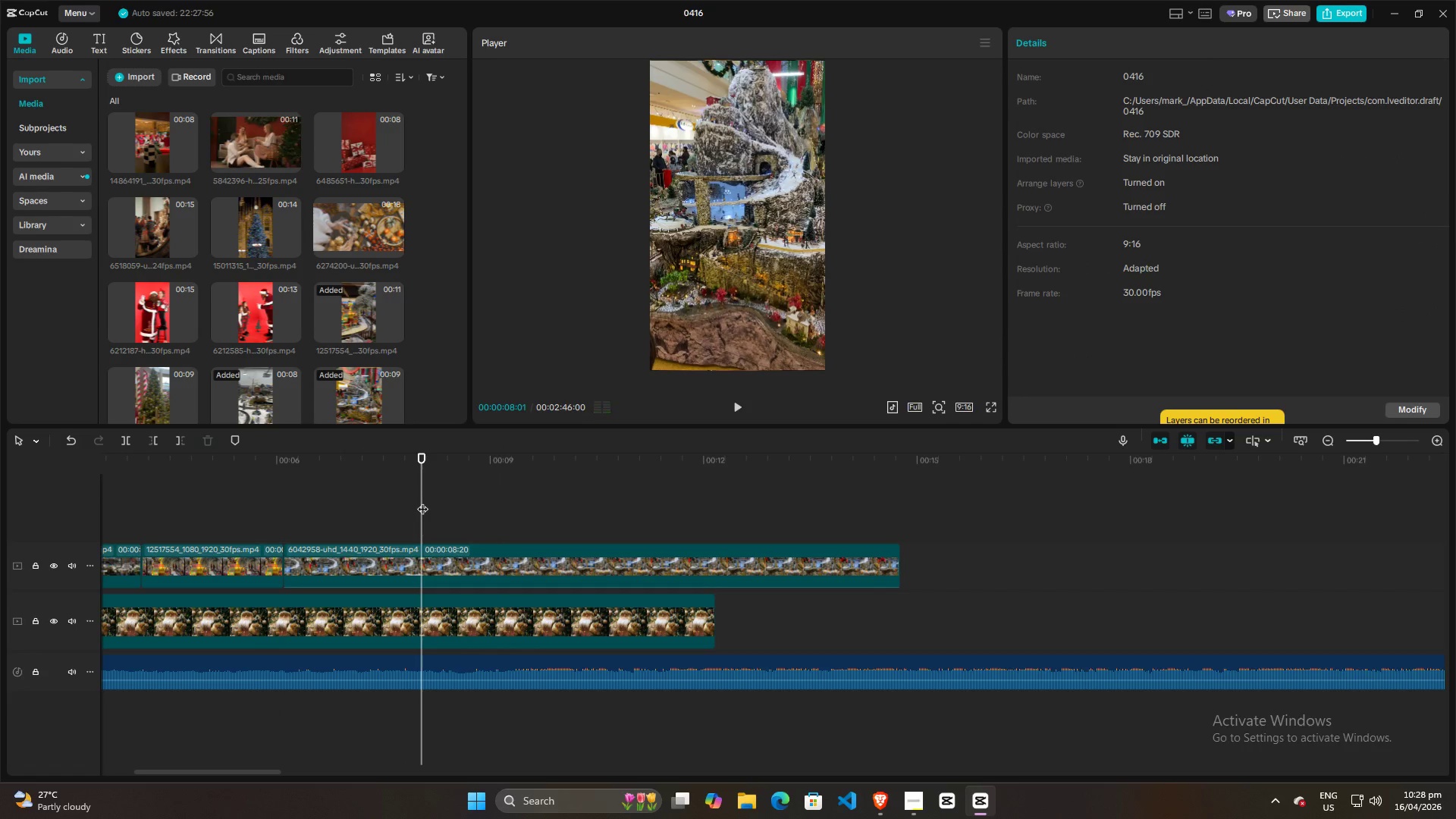 
key(Space)
 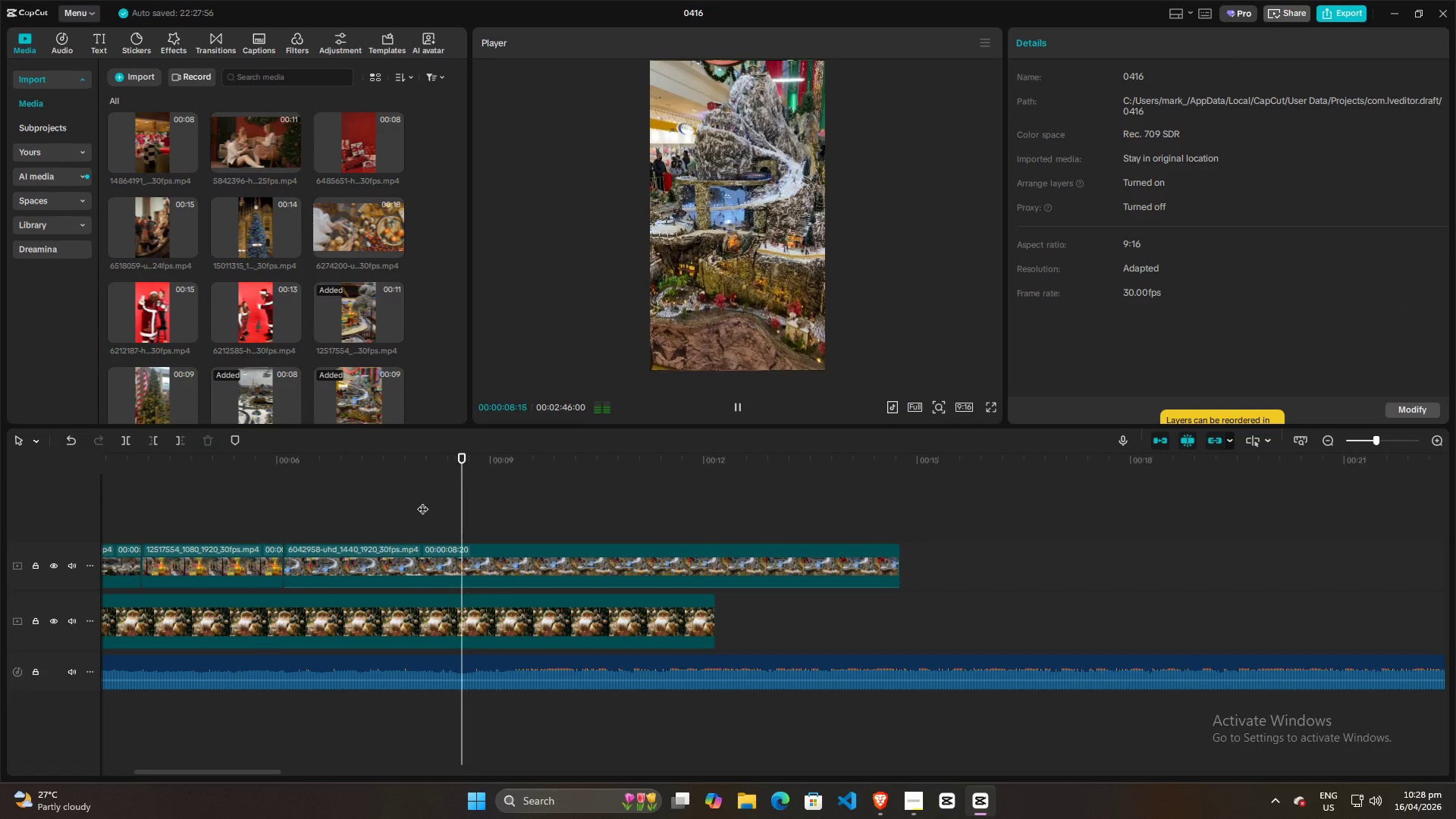 
key(Space)
 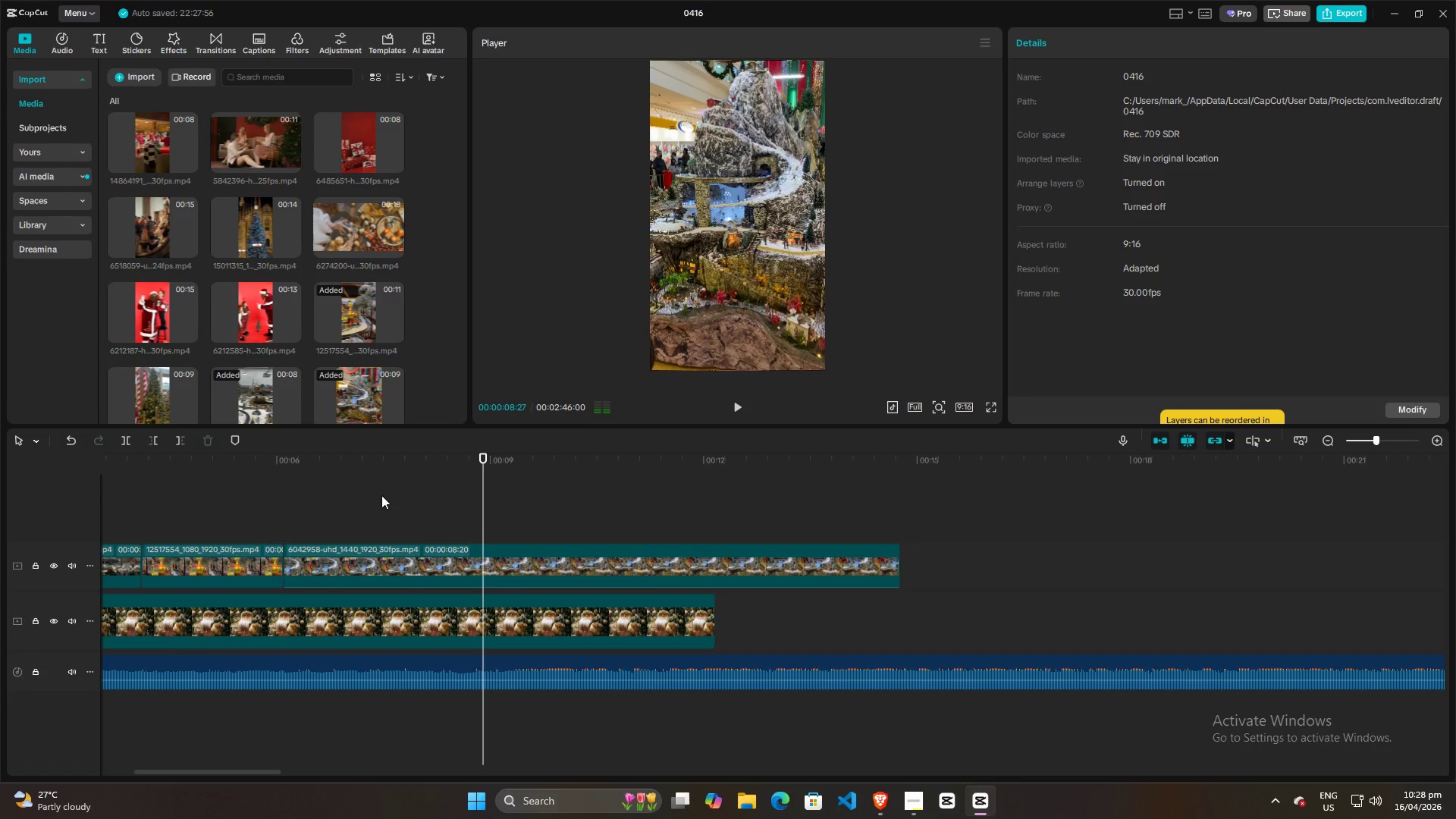 
left_click([380, 495])
 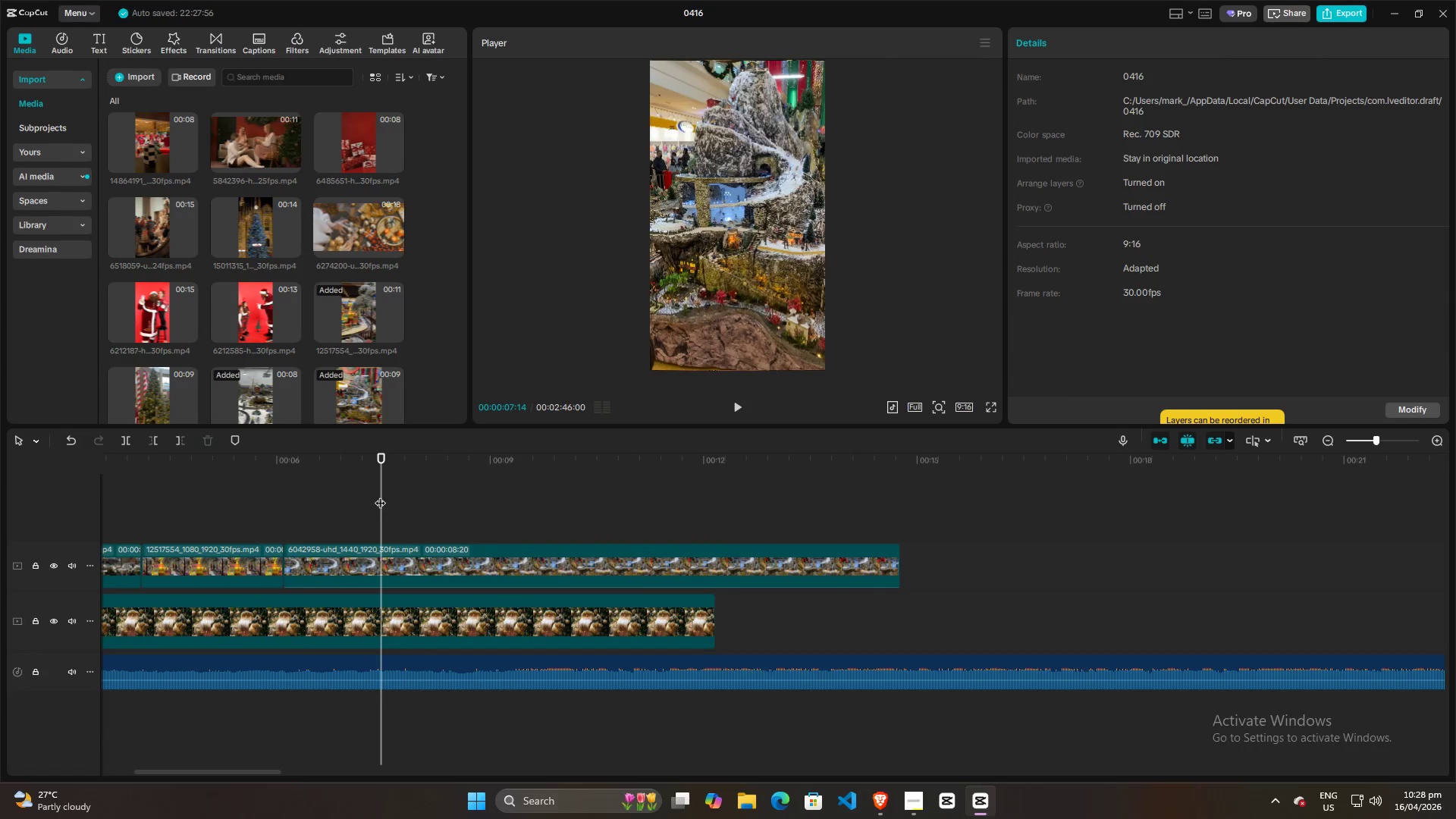 
key(Space)
 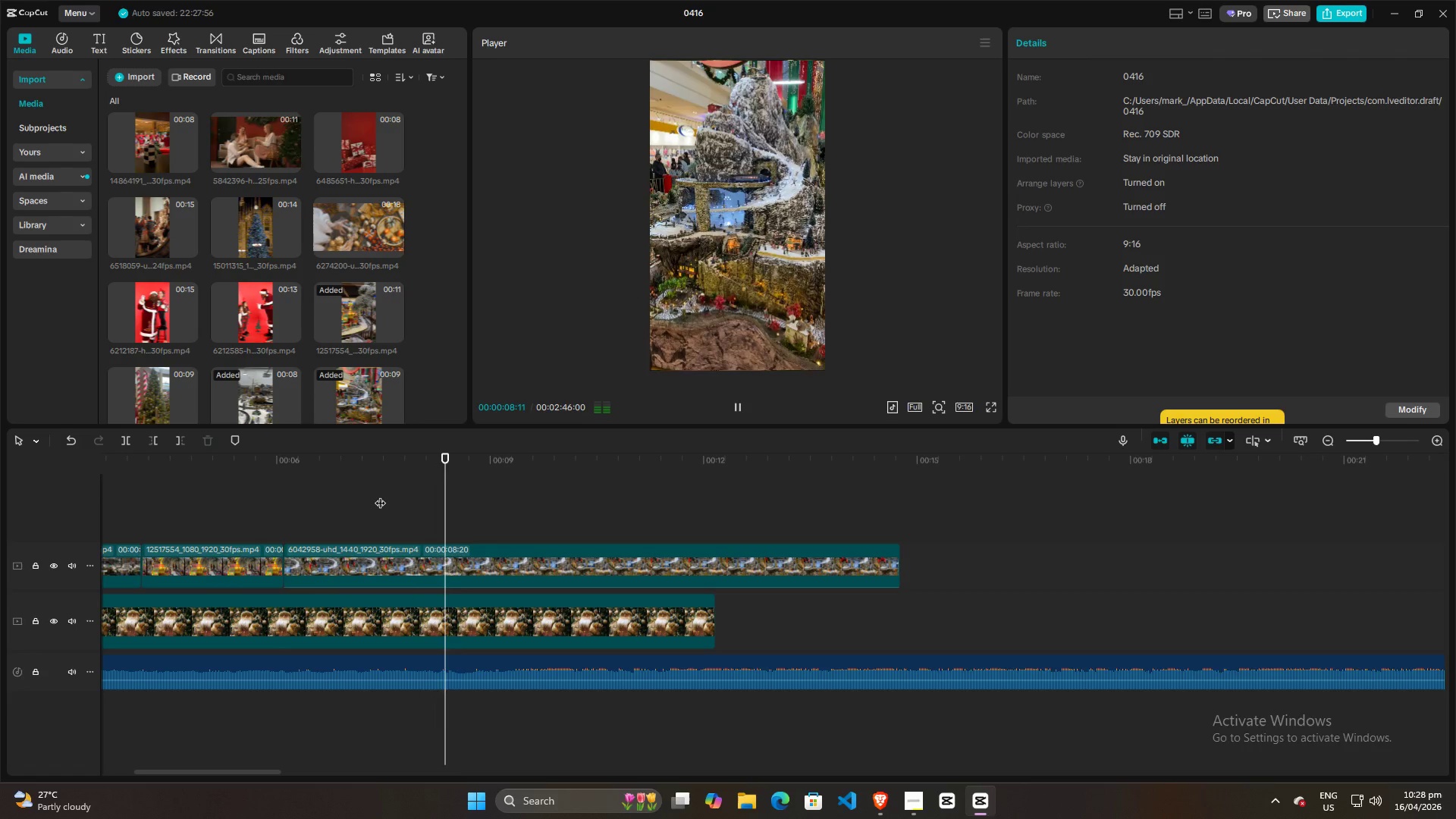 
key(Space)
 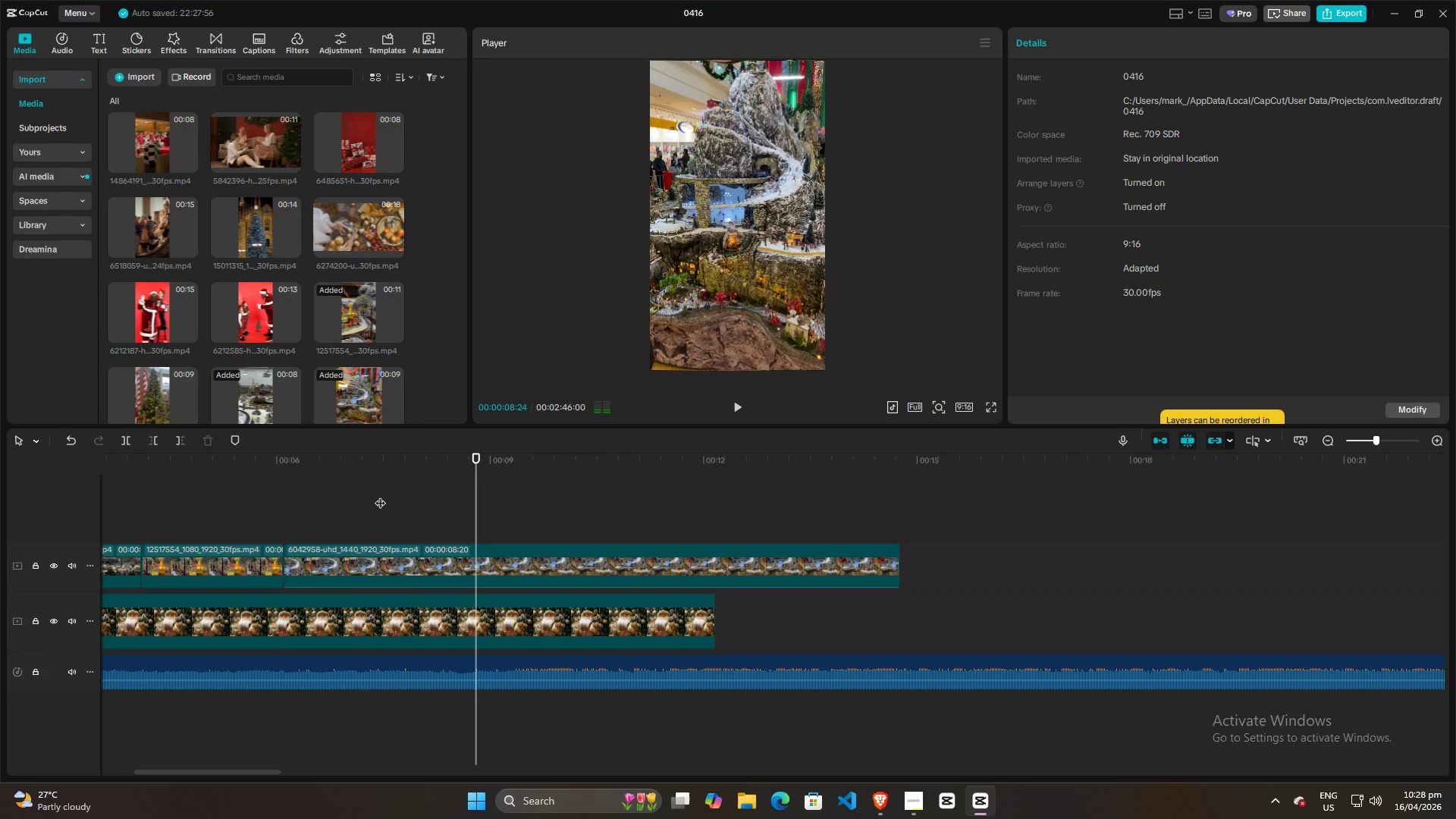 
left_click([380, 495])
 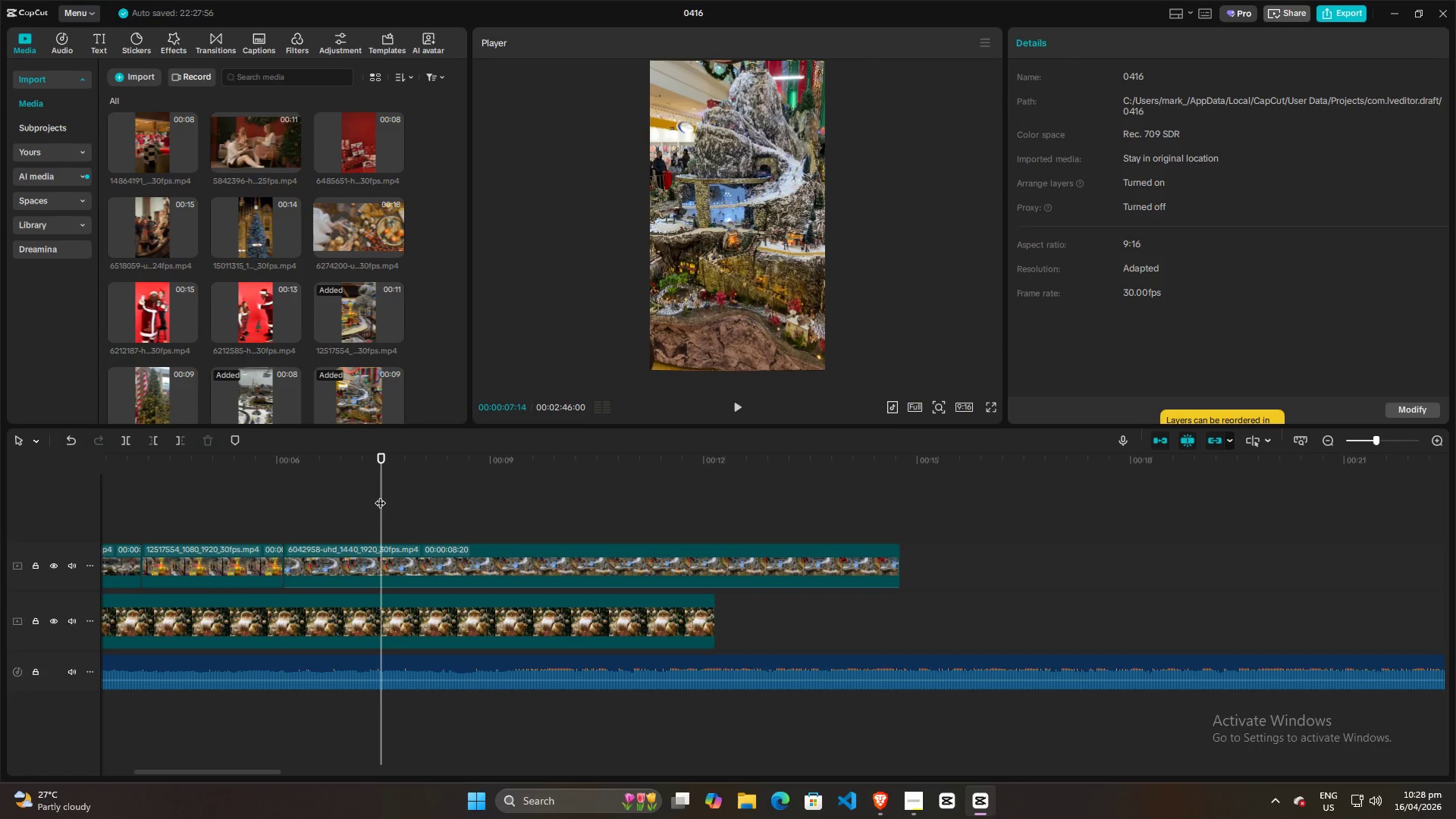 
key(Space)
 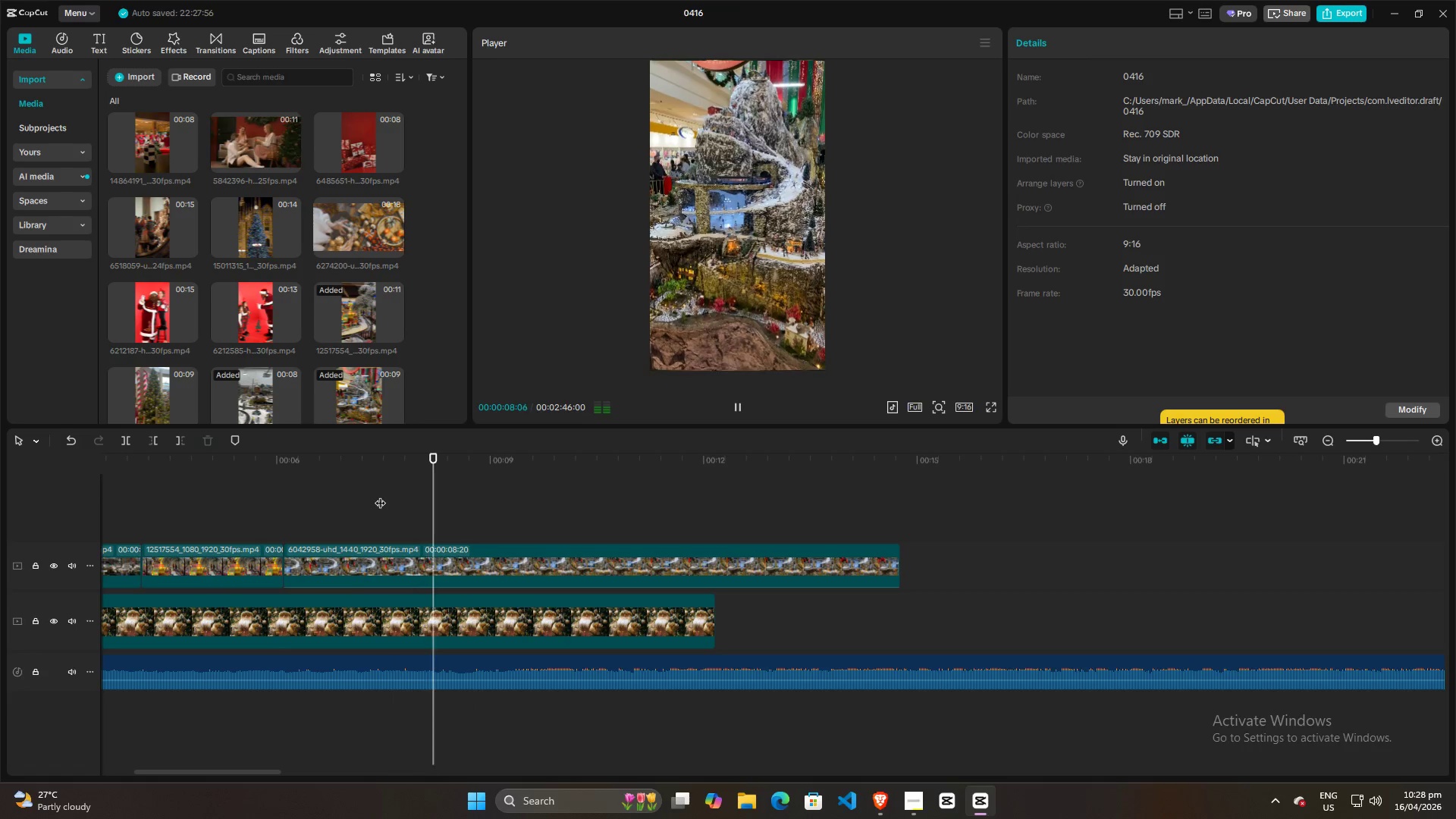 
key(Space)
 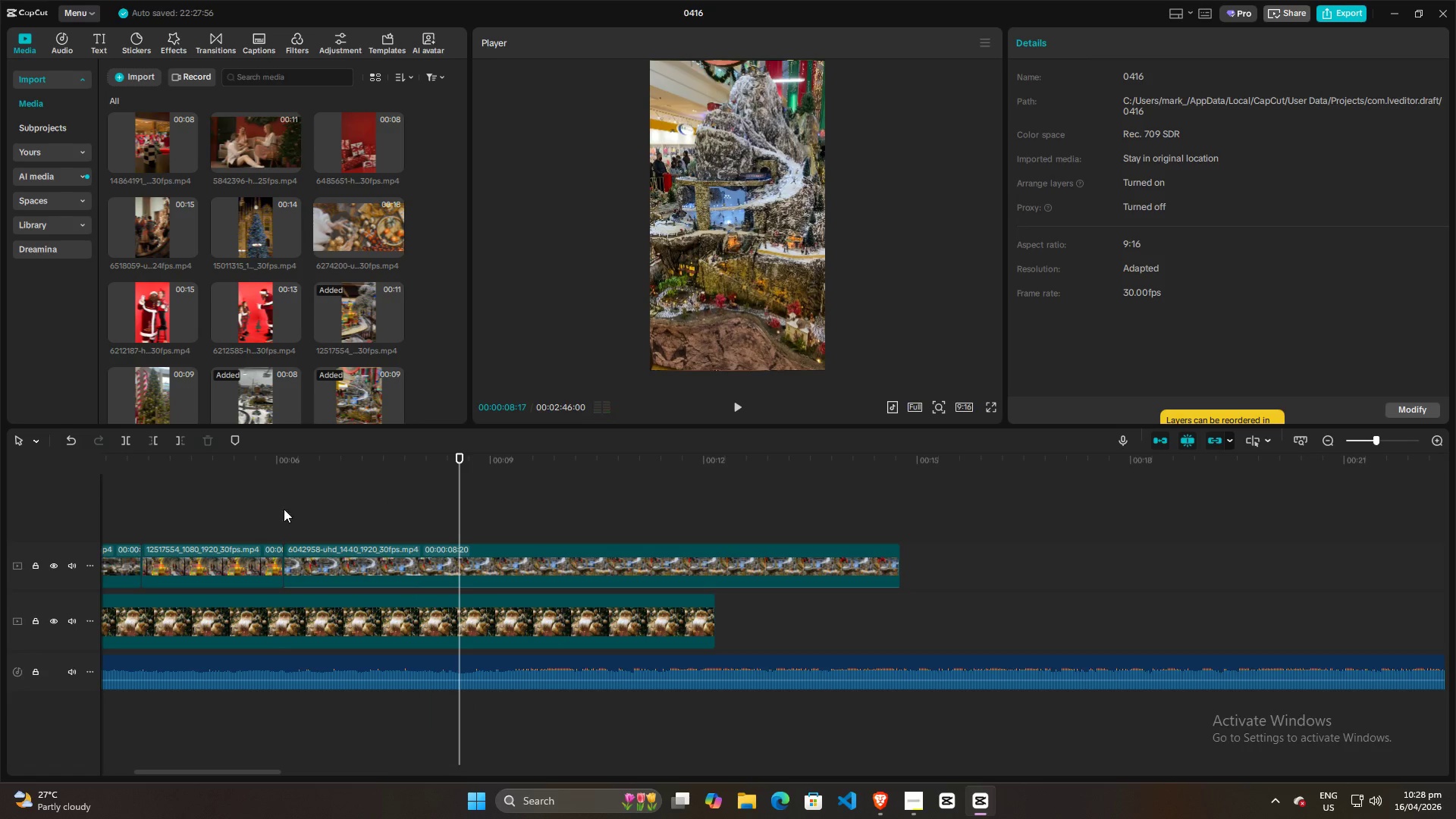 
left_click([275, 507])
 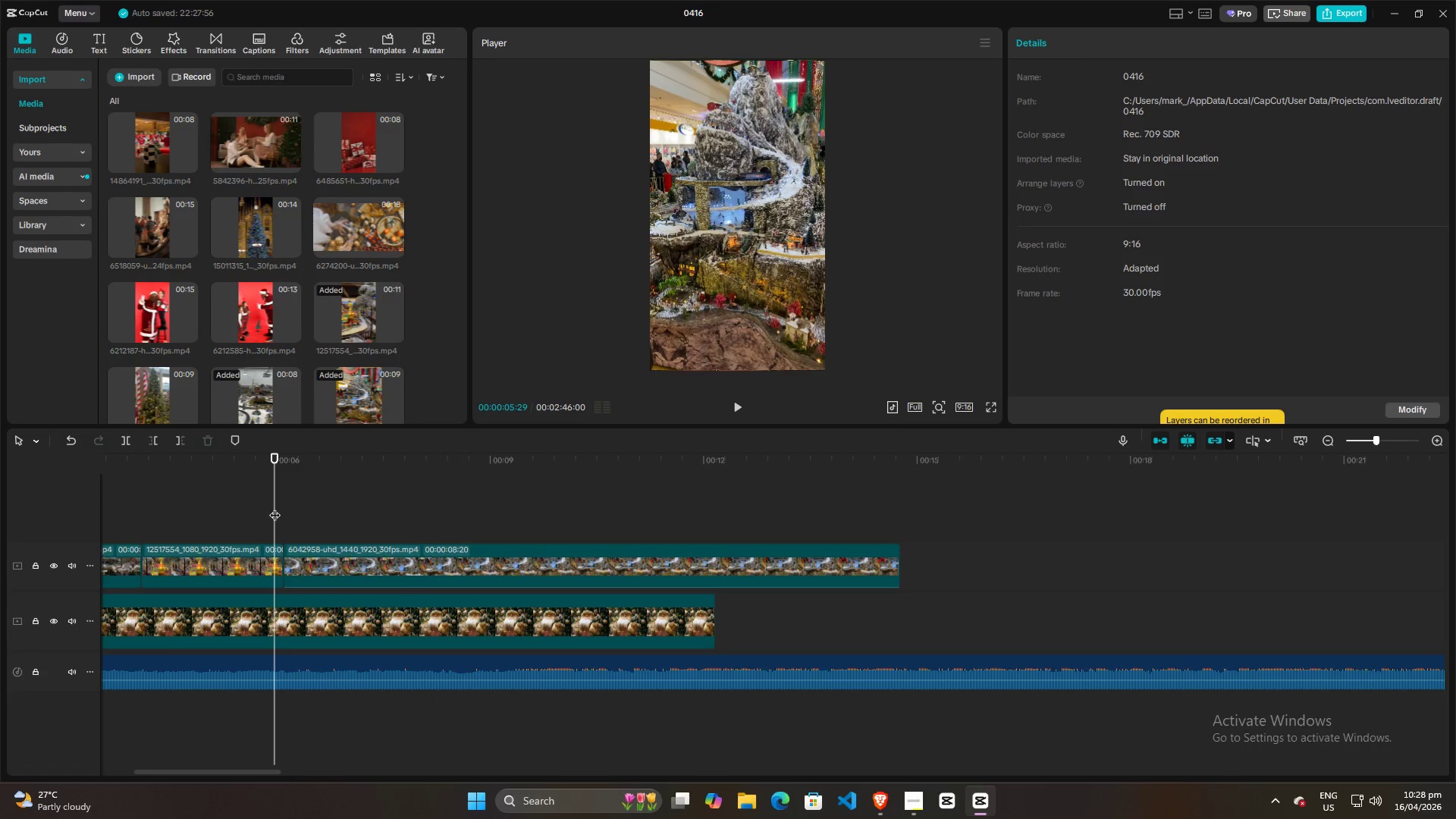 
key(Space)
 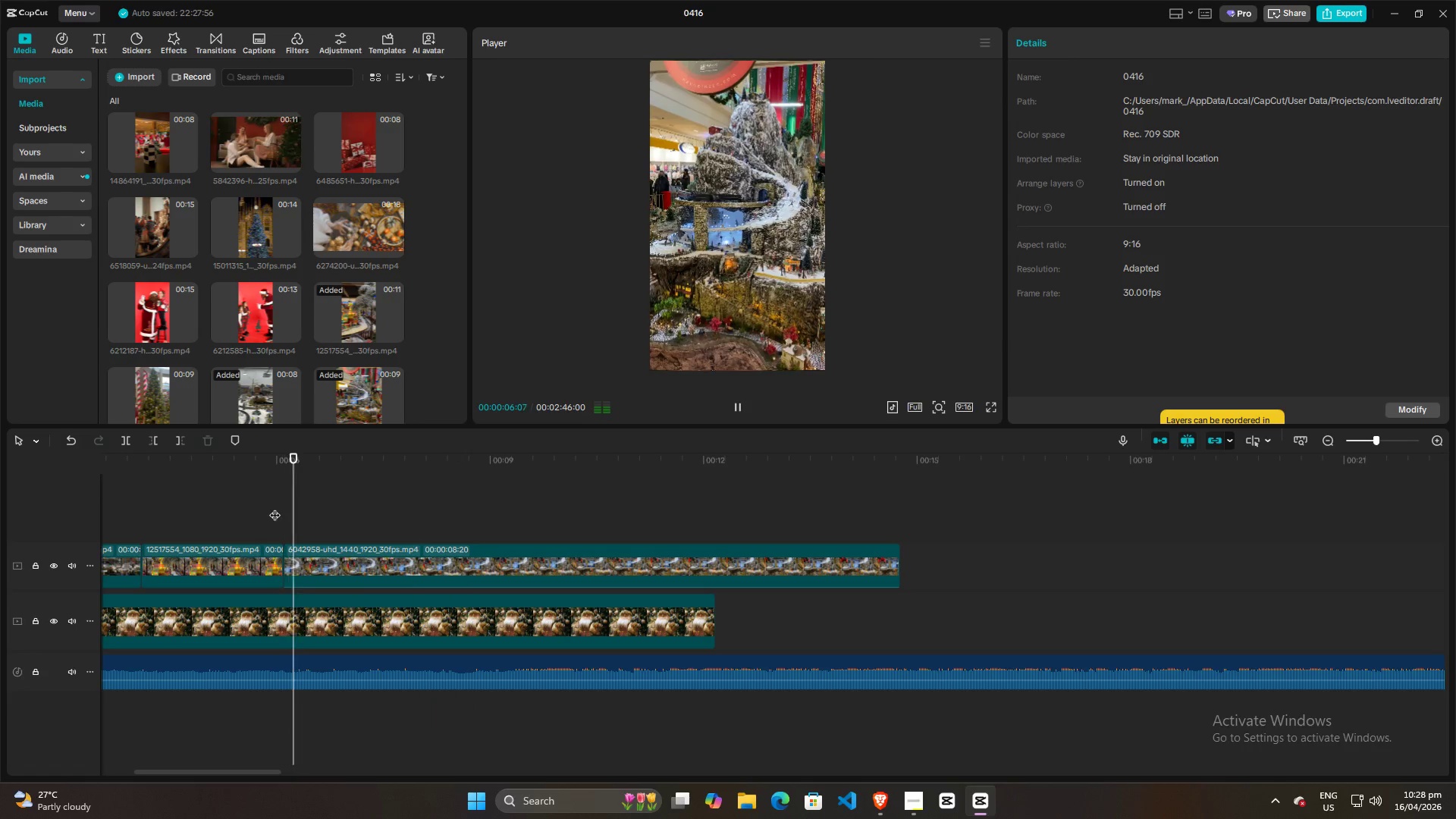 
key(Space)
 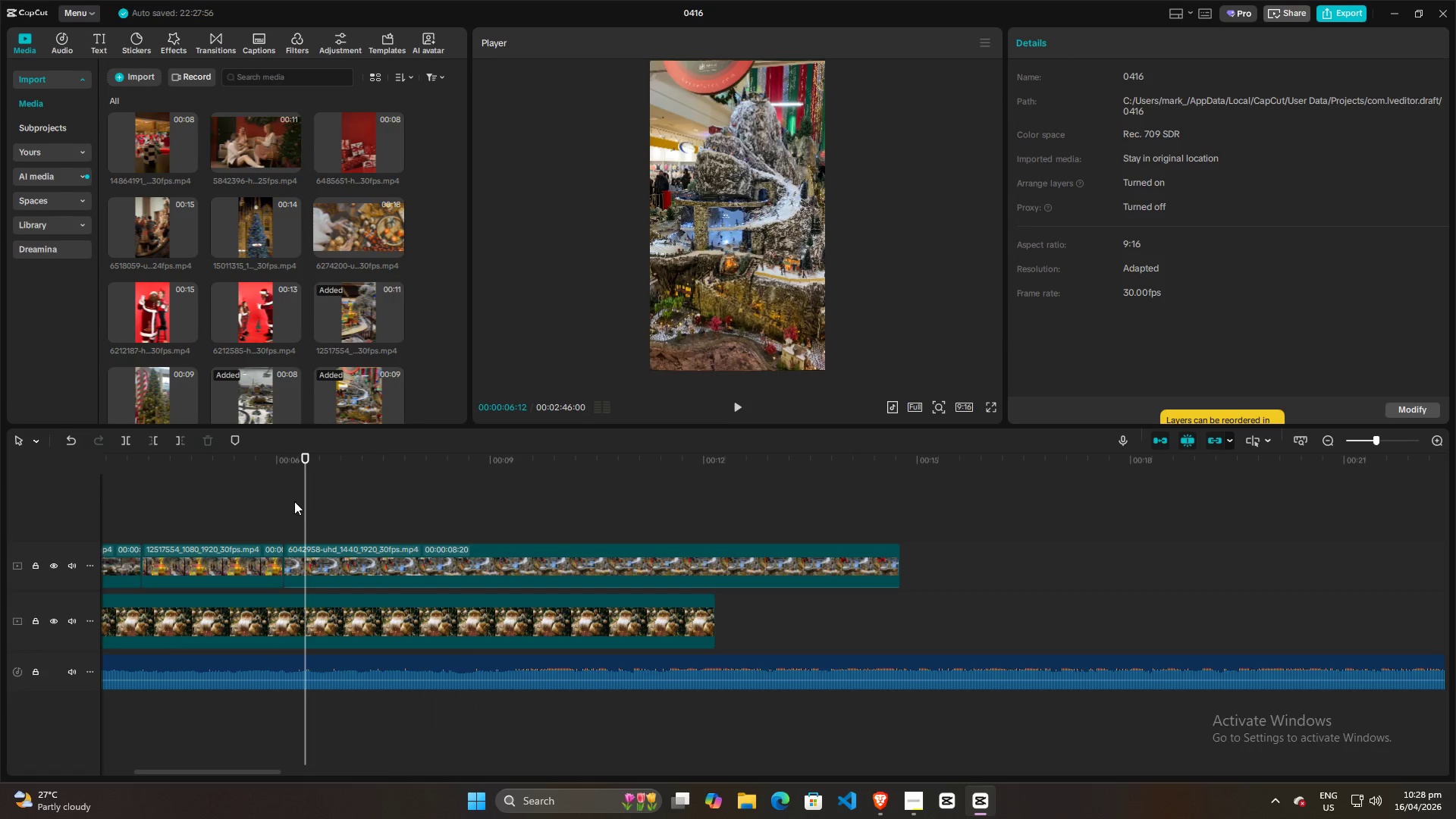 
left_click_drag(start_coordinate=[301, 501], to_coordinate=[290, 506])
 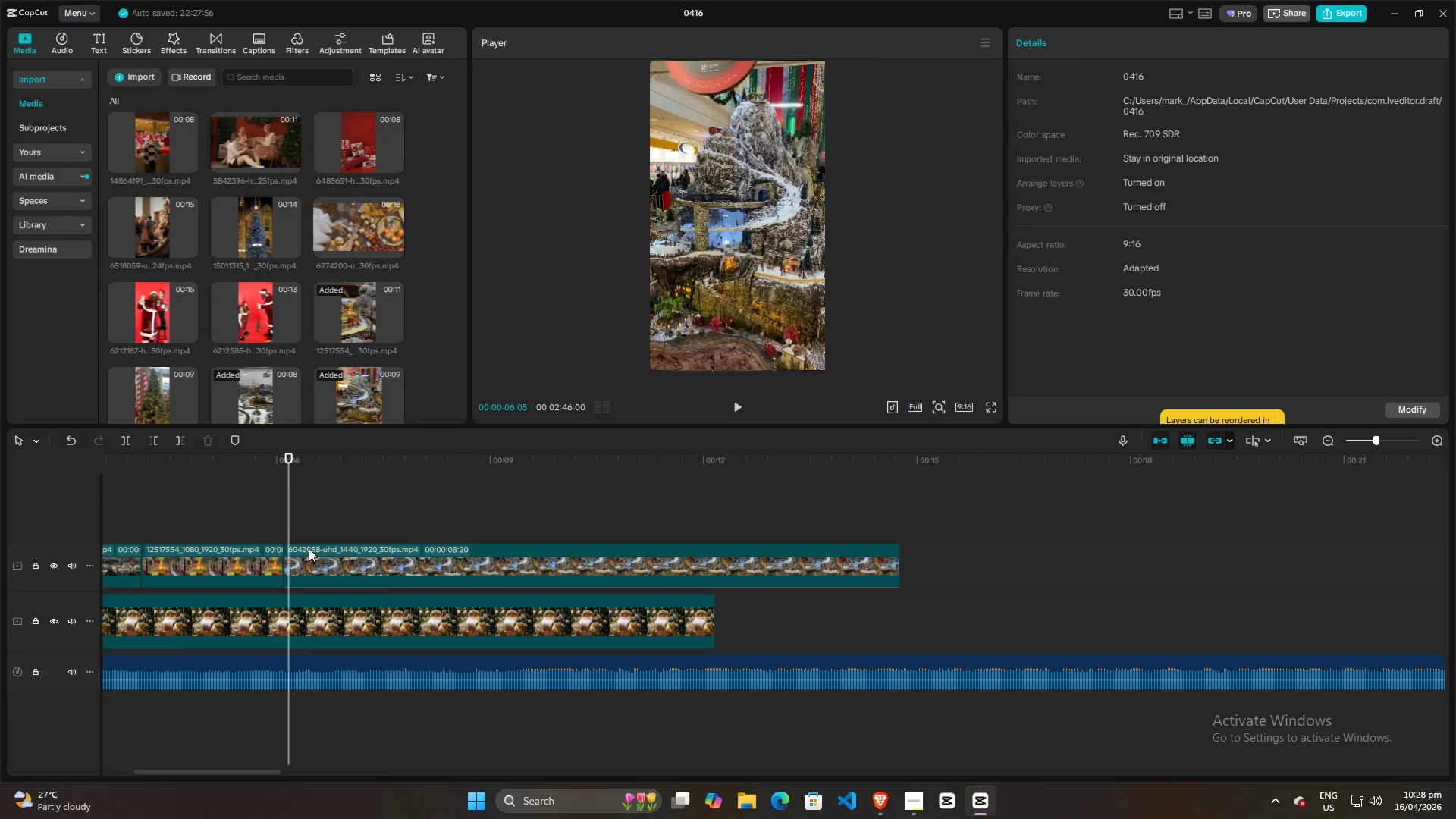 
left_click([314, 557])
 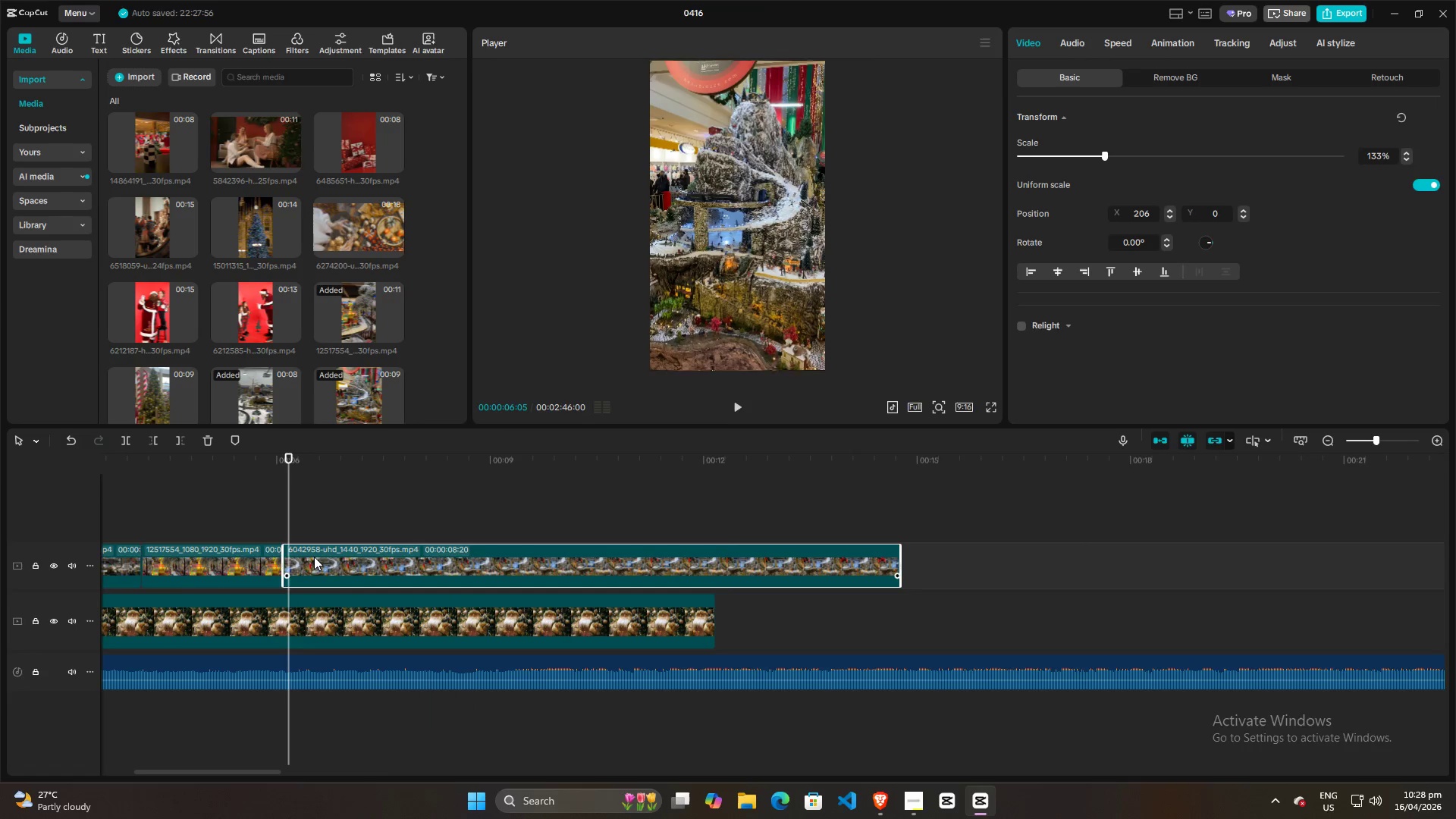 
key(Q)
 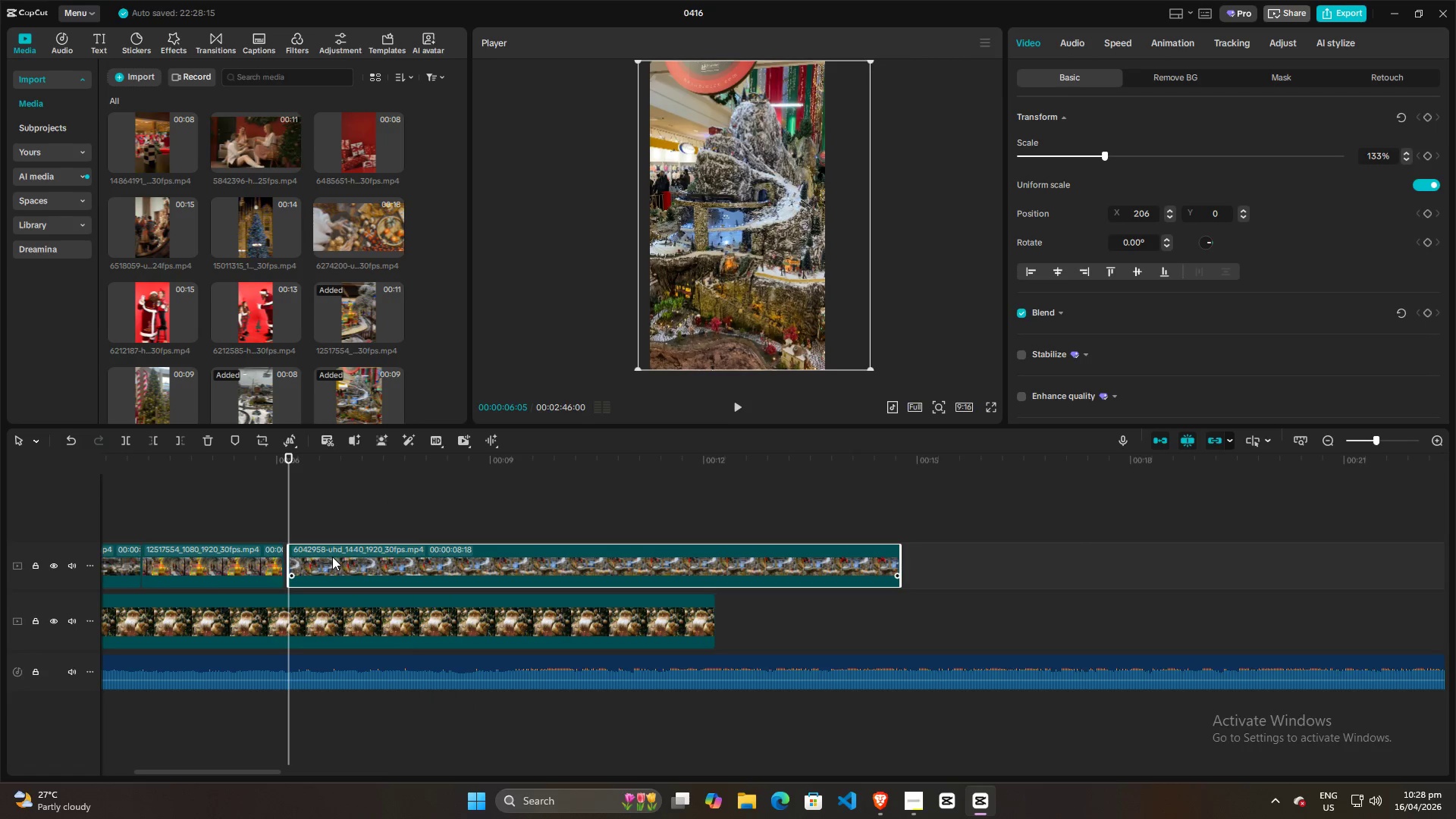 
left_click_drag(start_coordinate=[332, 557], to_coordinate=[324, 559])
 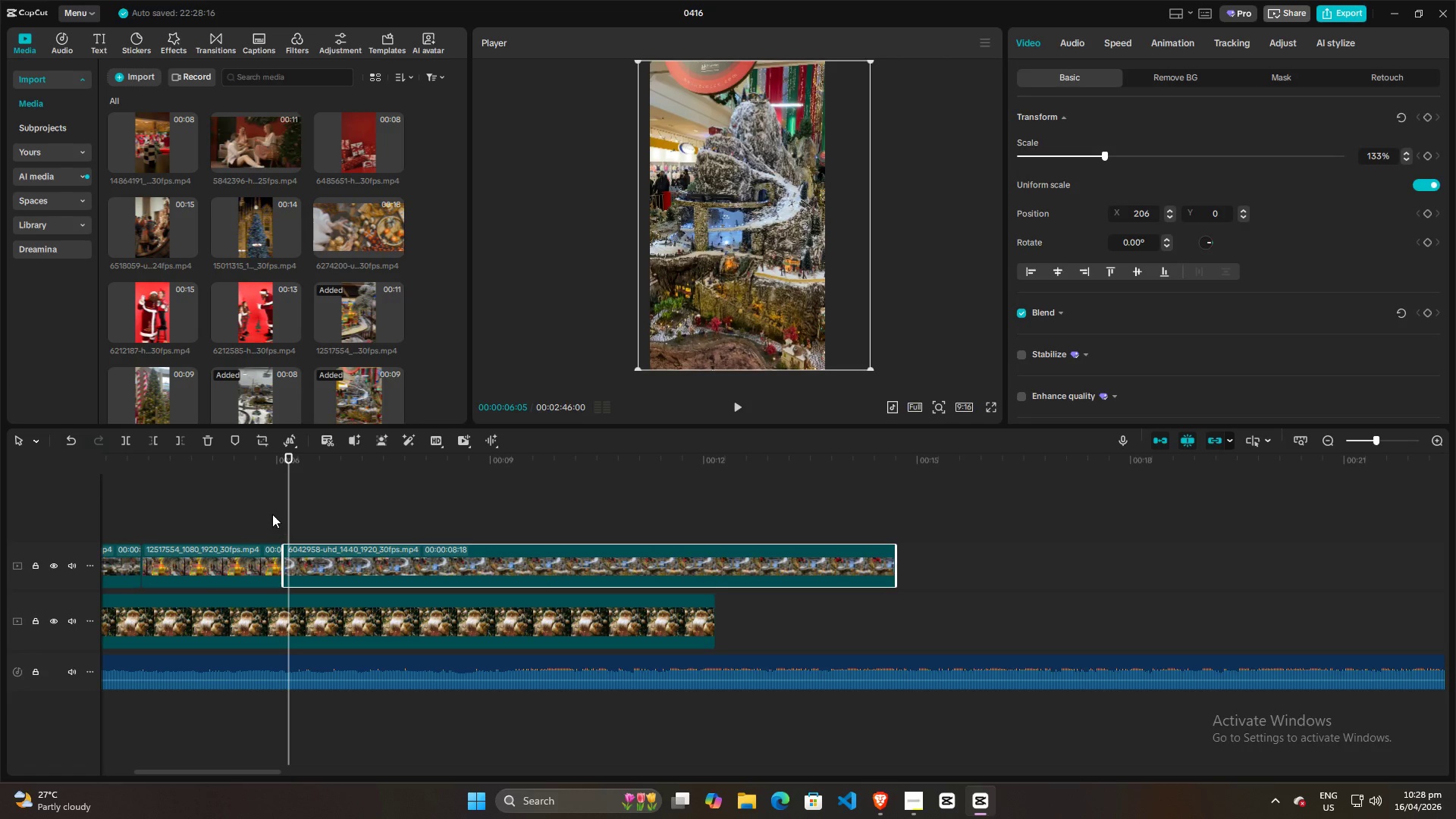 
left_click([269, 512])
 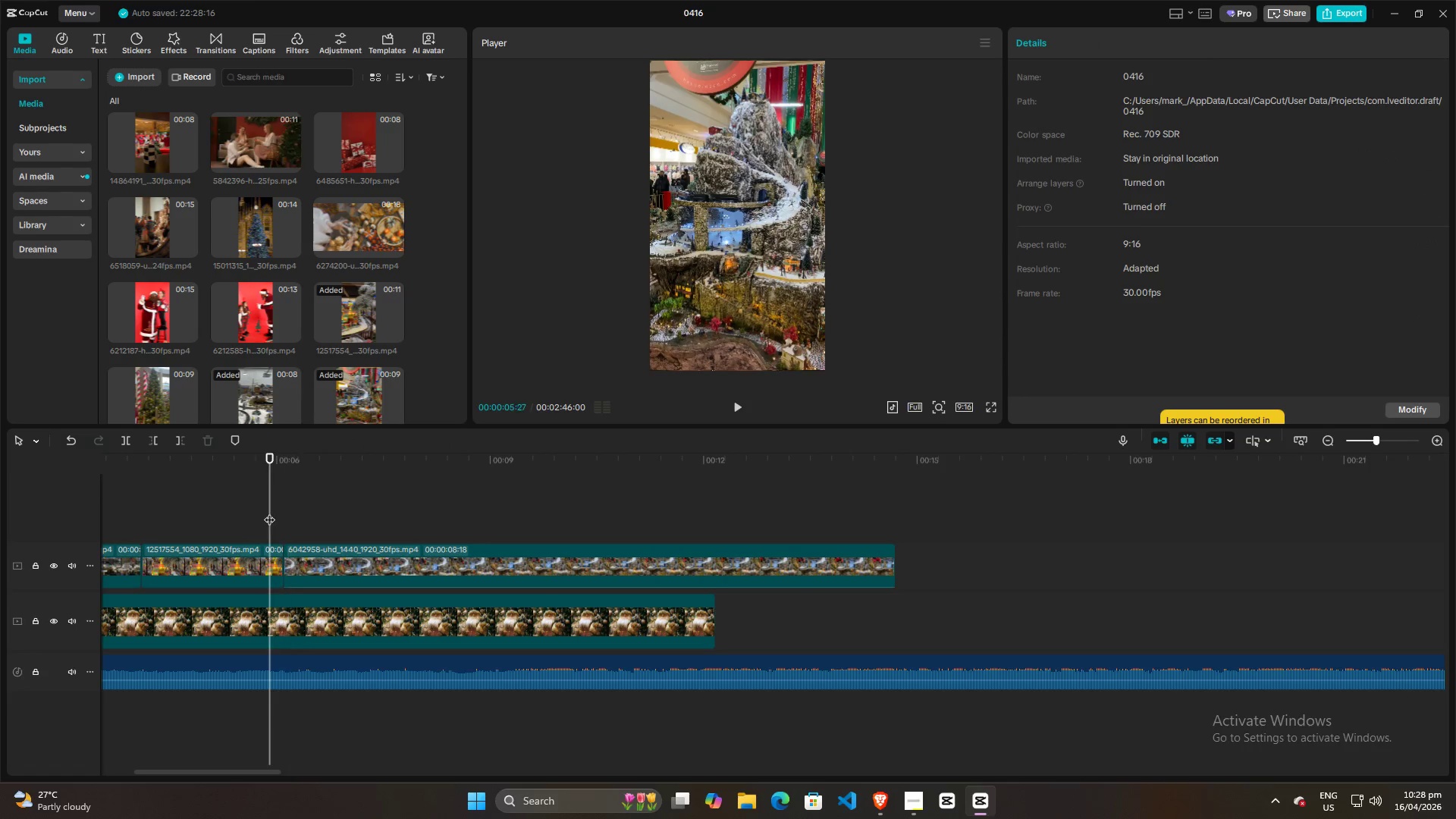 
key(Space)
 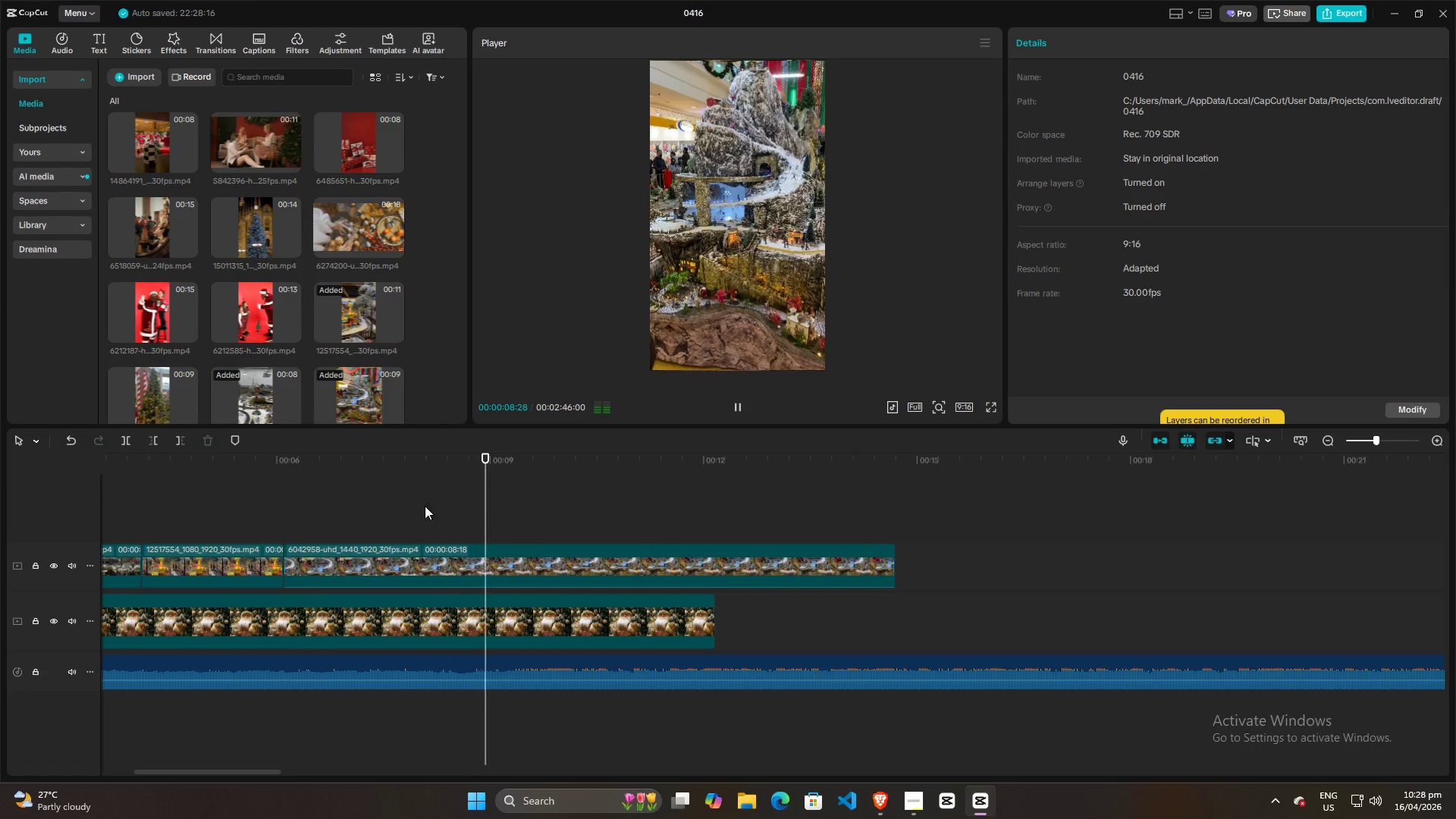 
key(Space)
 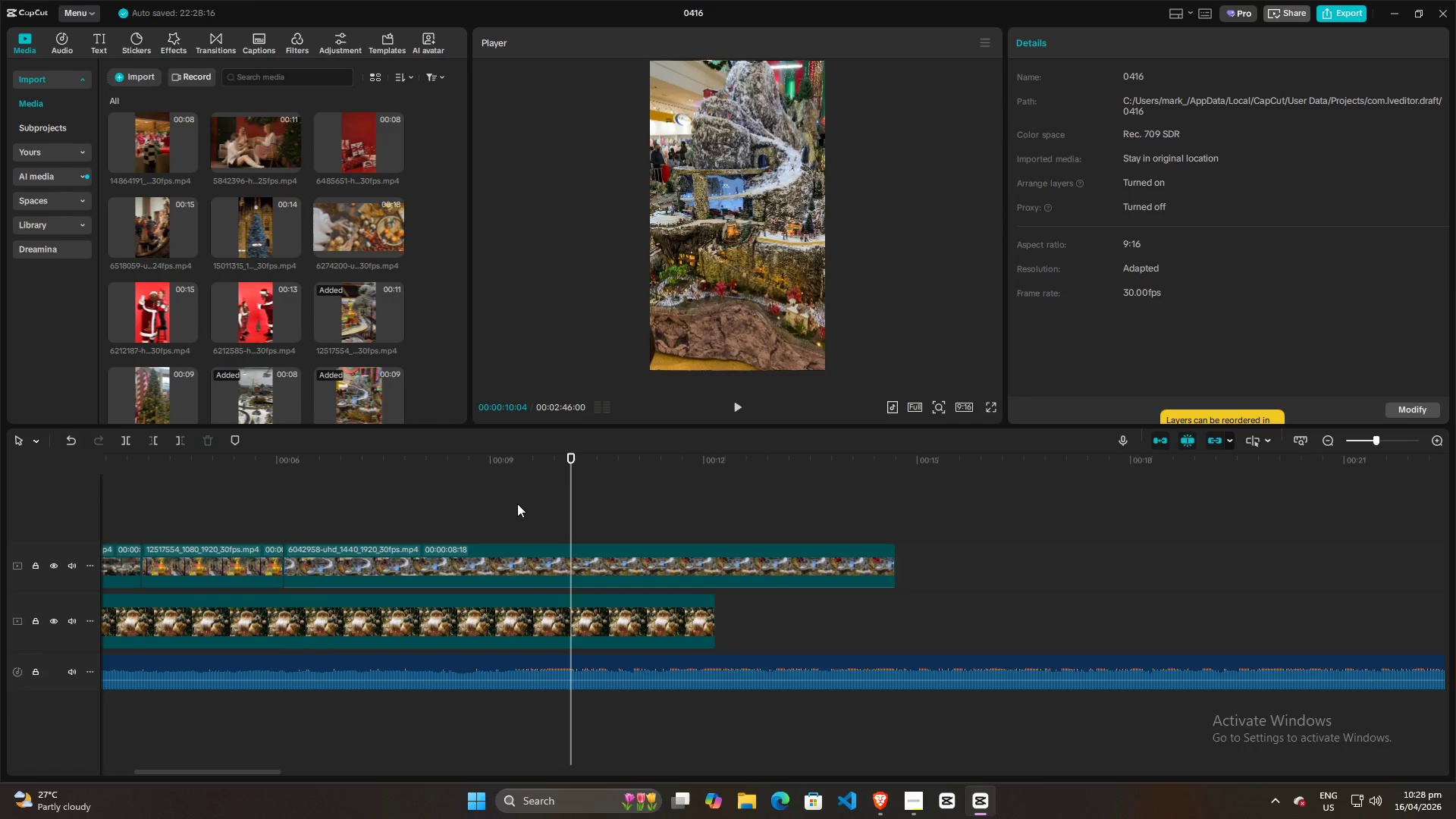 
hold_key(key=ControlLeft, duration=1.31)
scroll: coordinate [499, 503], scroll_direction: down, amount: 14.0
 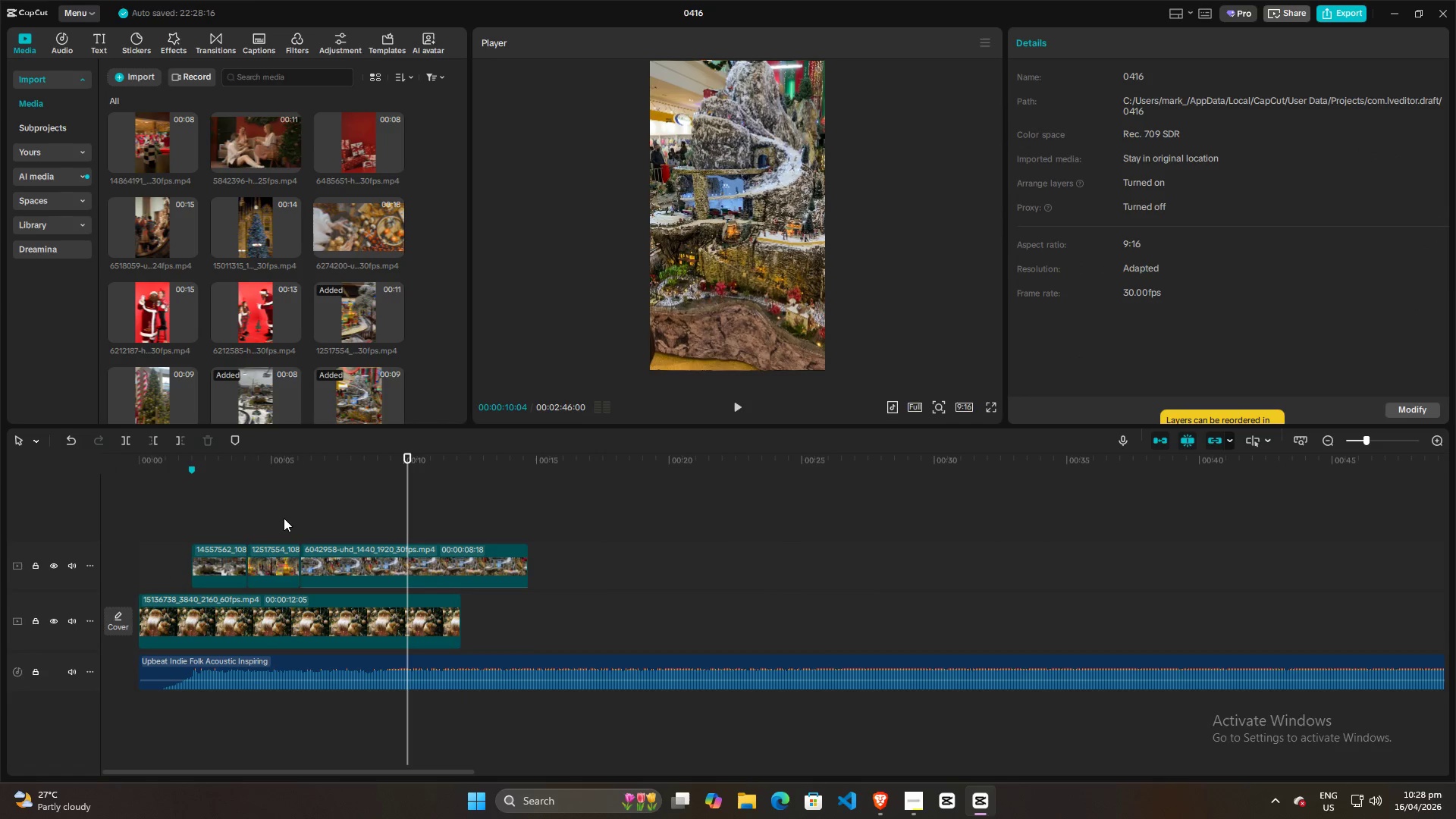 
left_click([219, 508])
 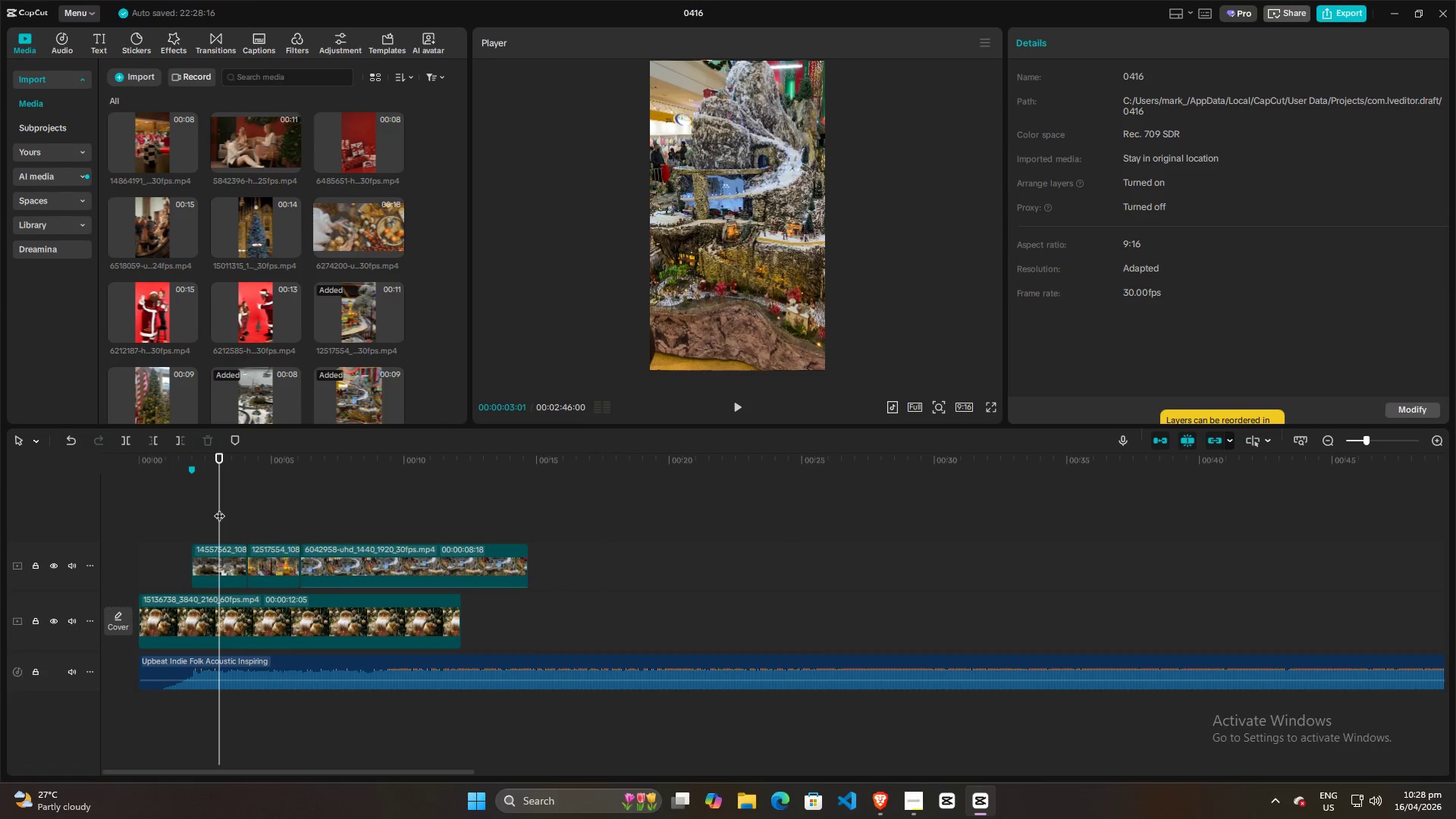 
key(Space)
 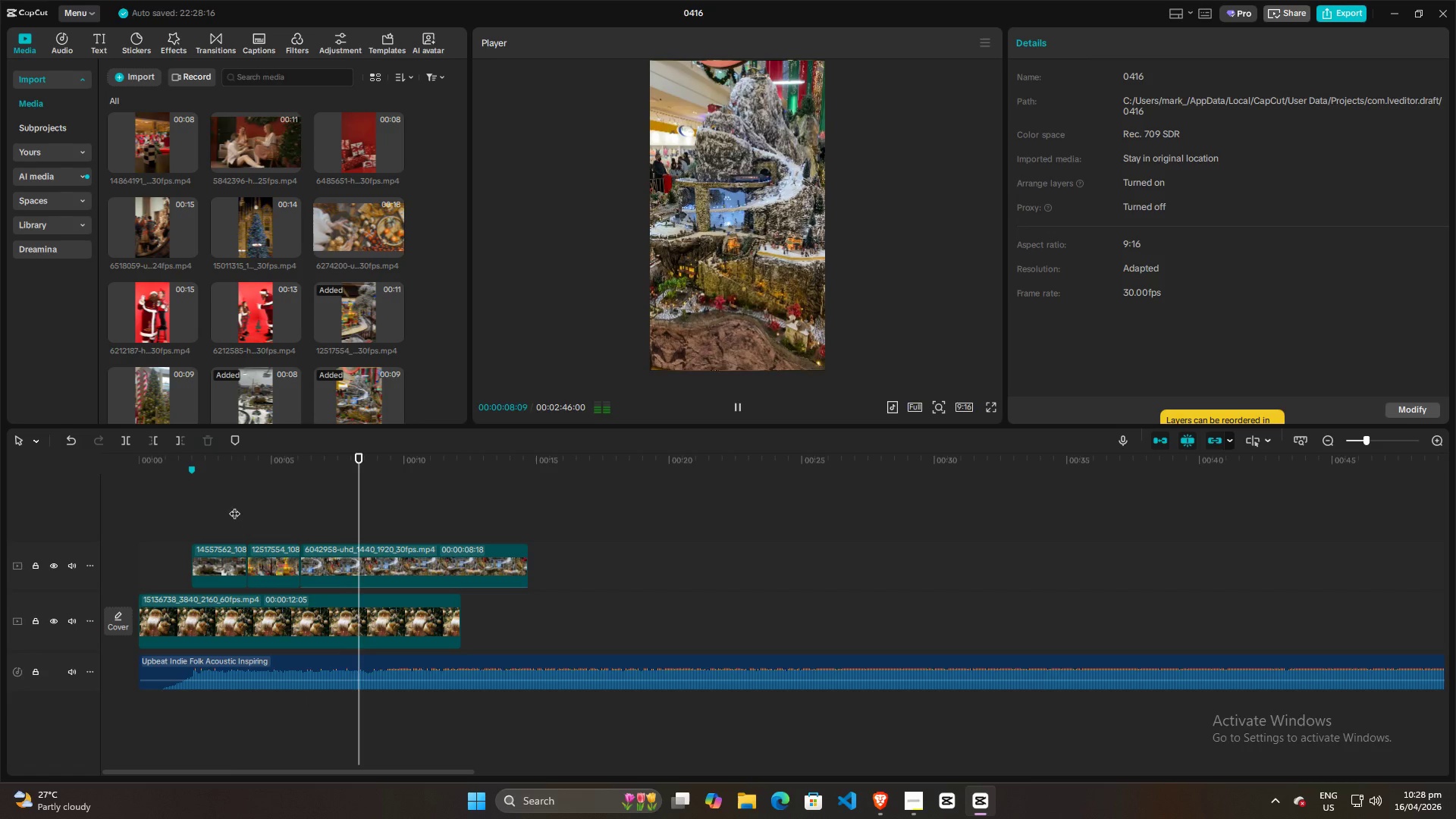 
wait(7.2)
 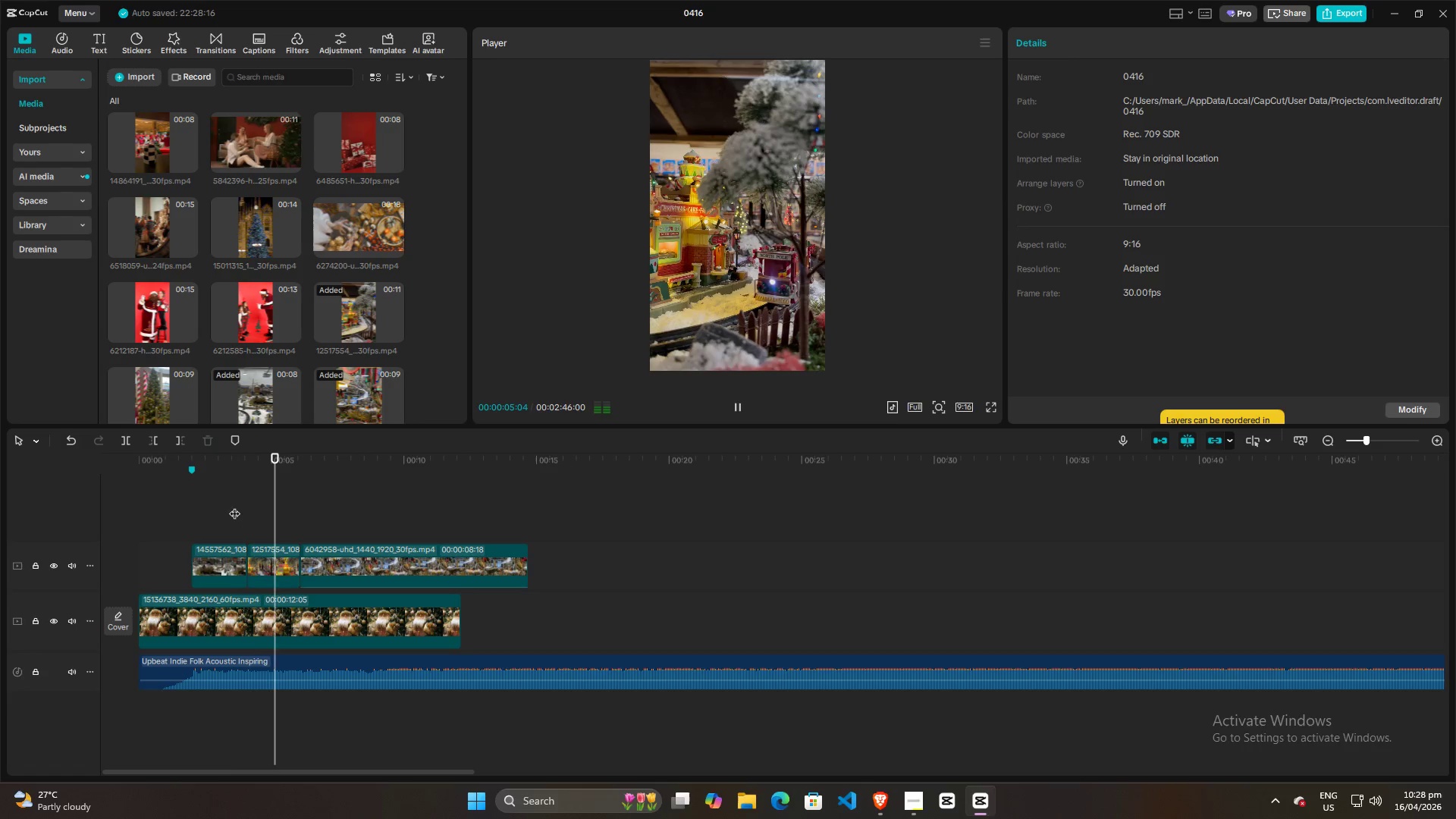 
key(Space)
 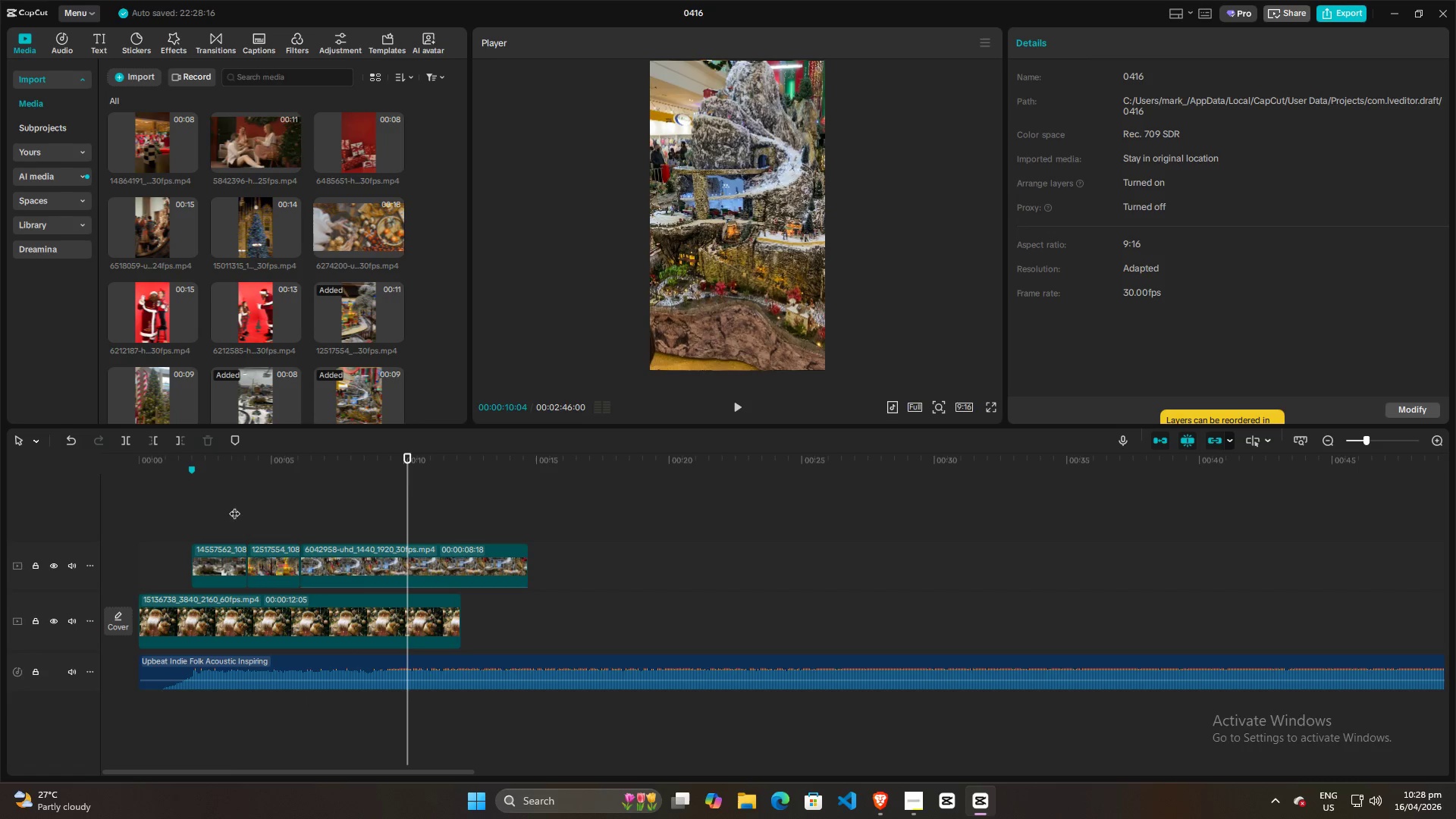 
key(Space)
 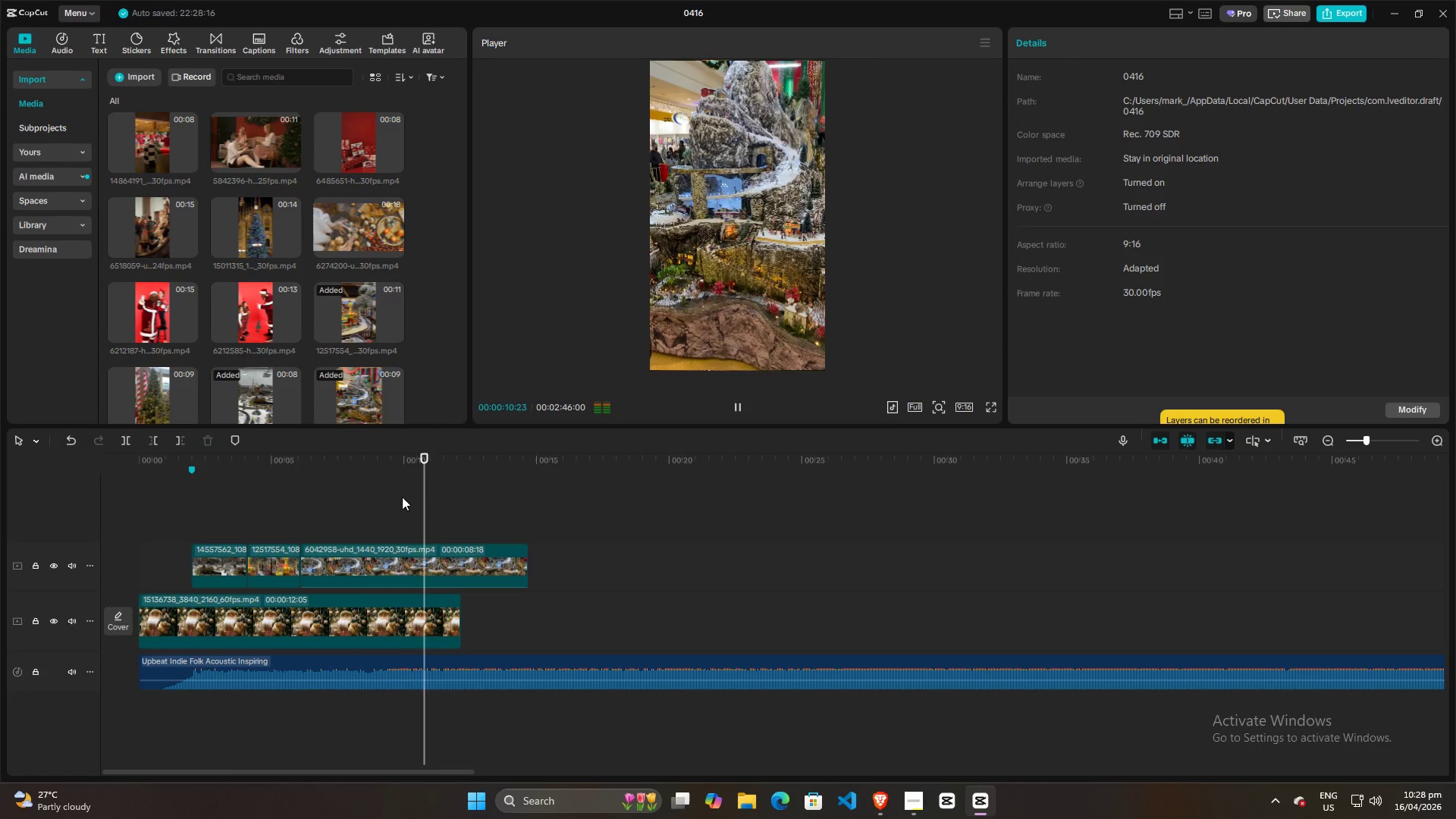 
key(Space)
 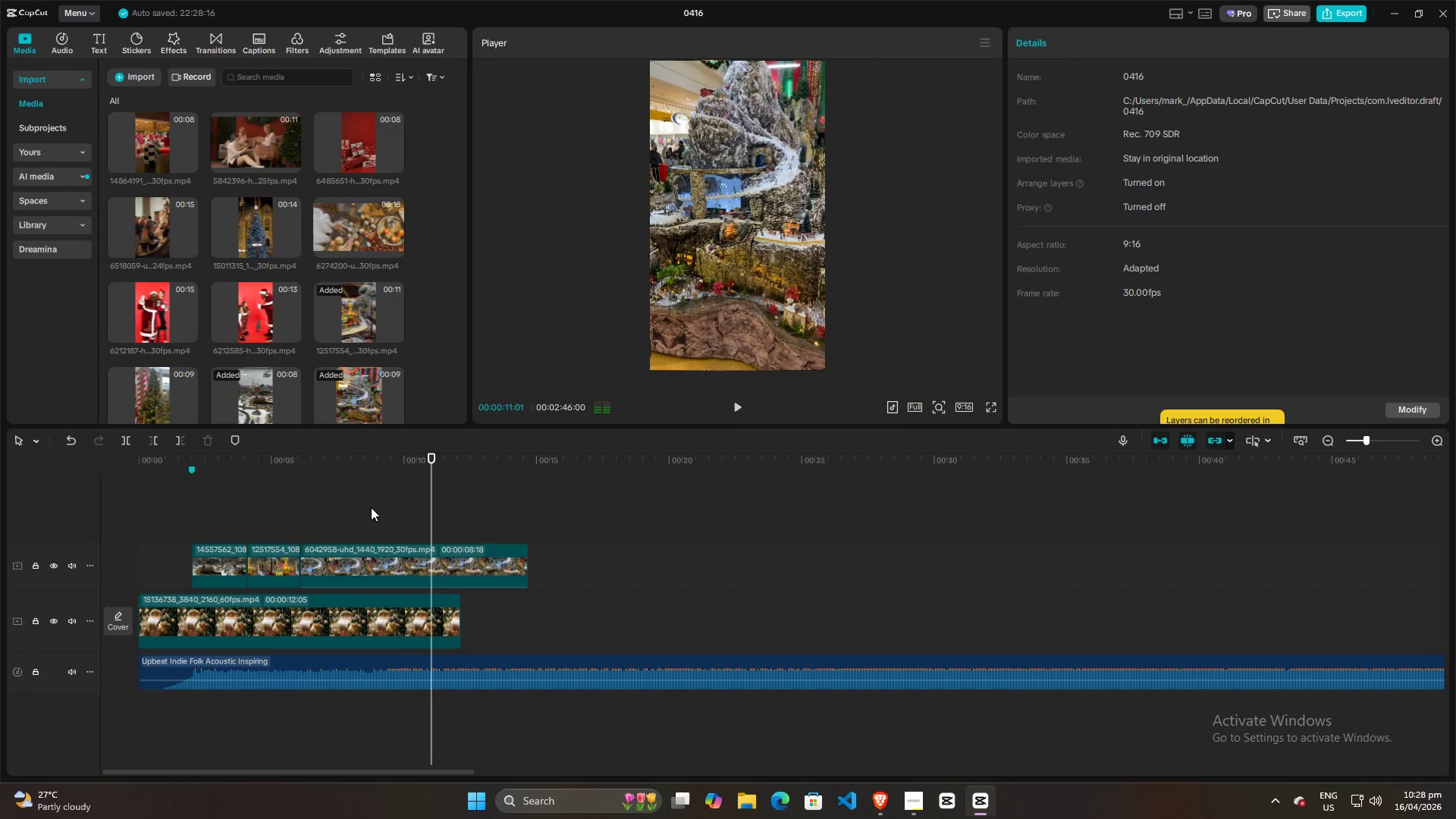 
left_click([371, 507])
 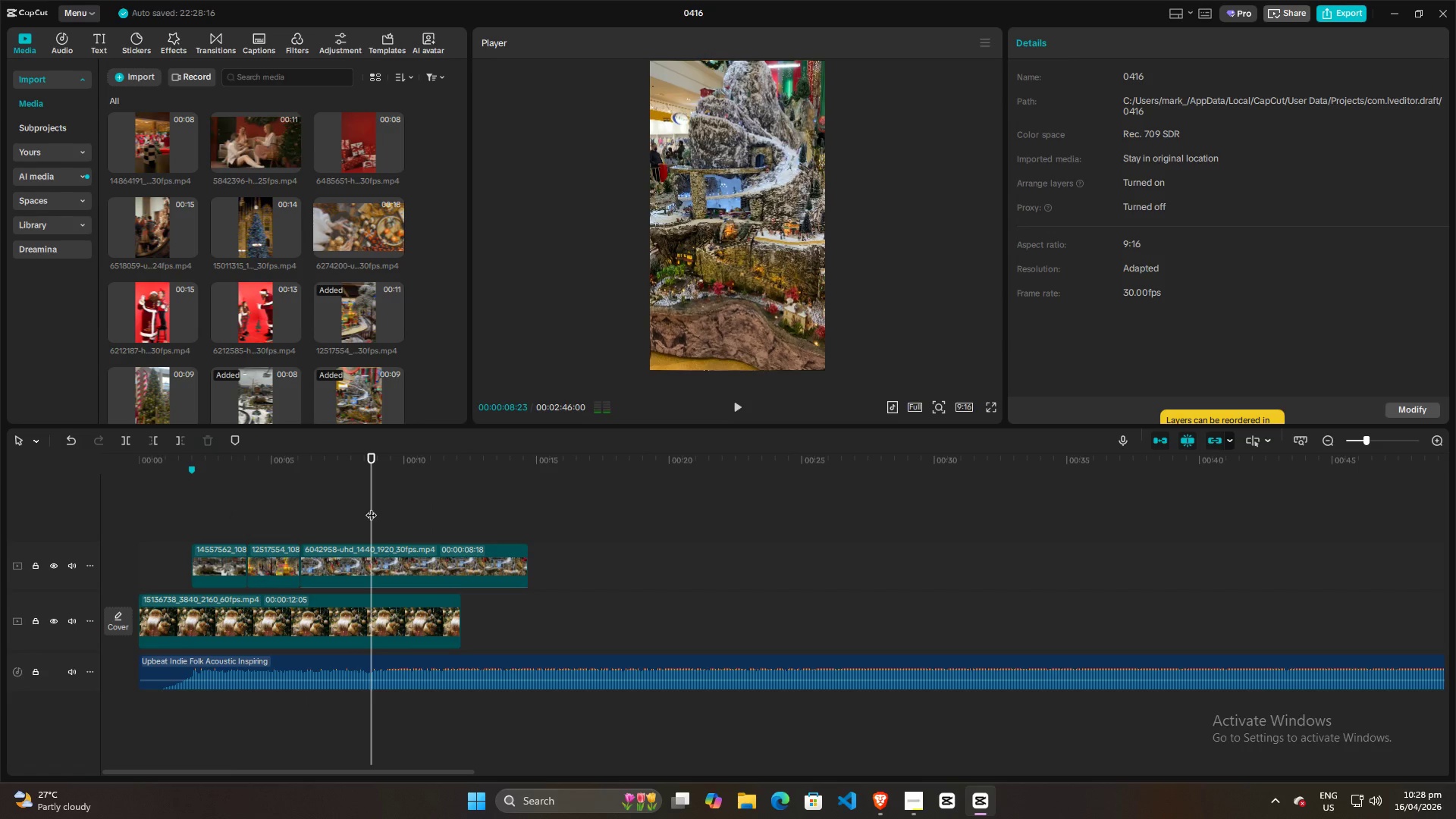 
key(Space)
 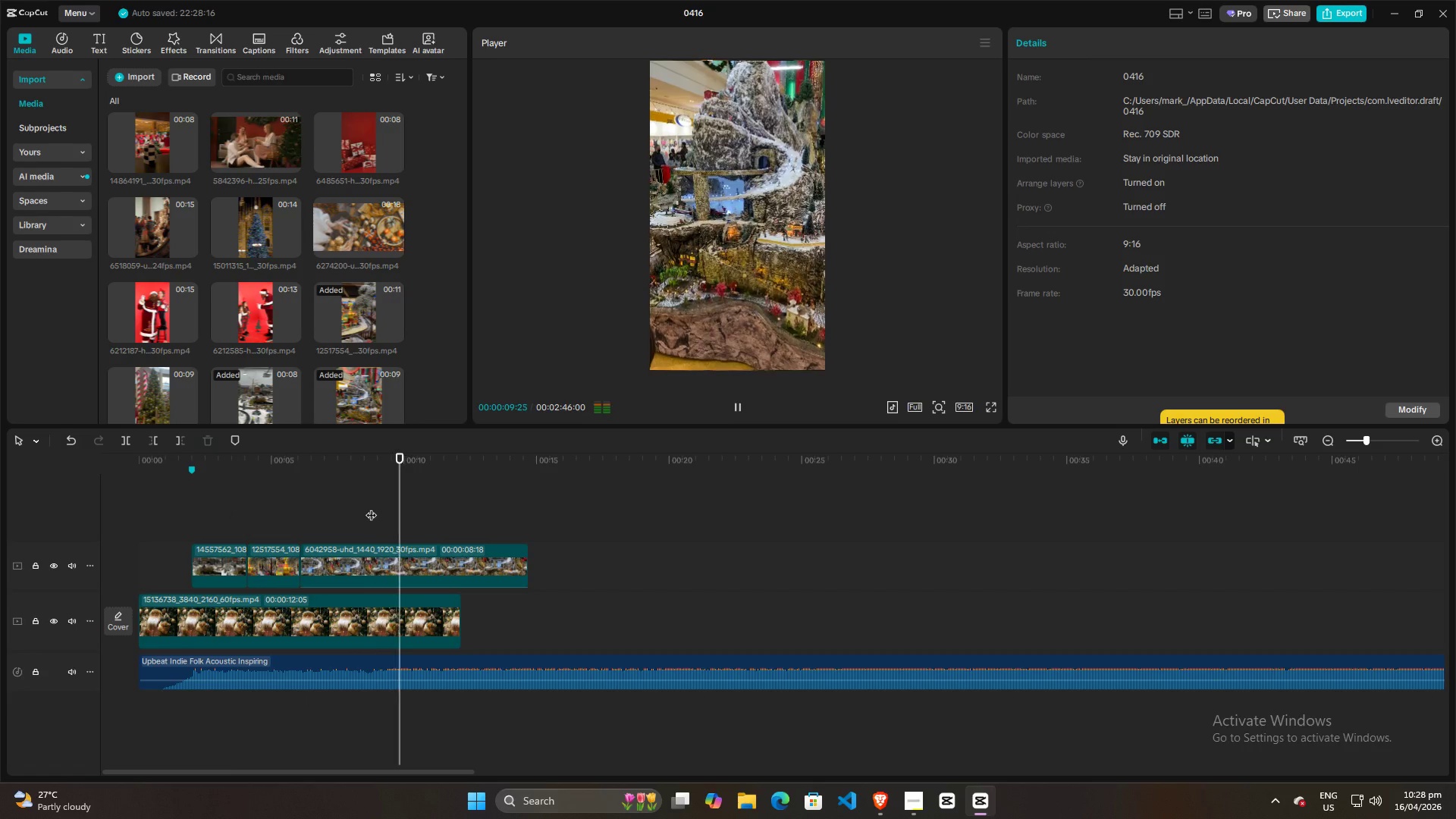 
key(Space)
 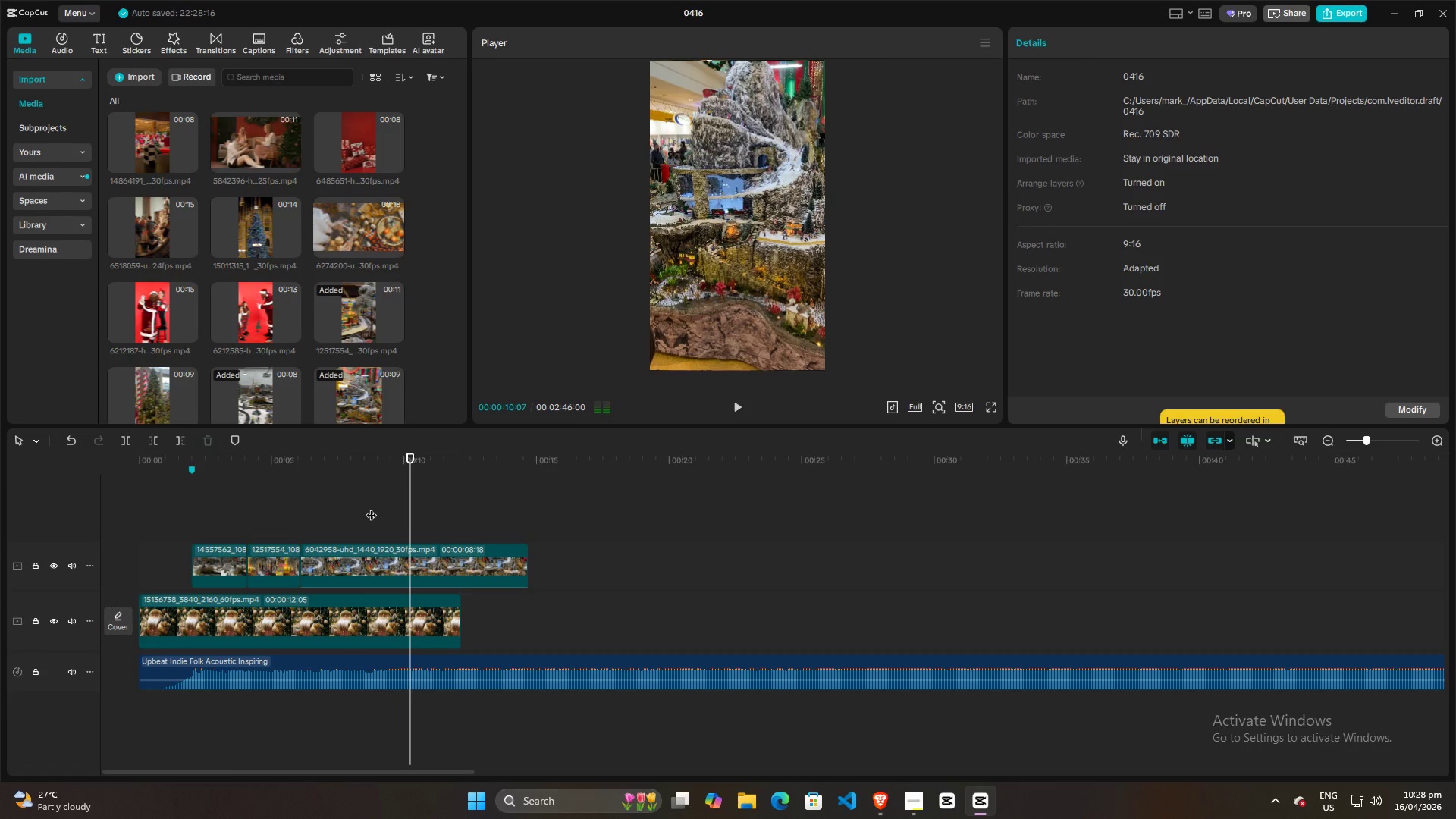 
left_click([371, 507])
 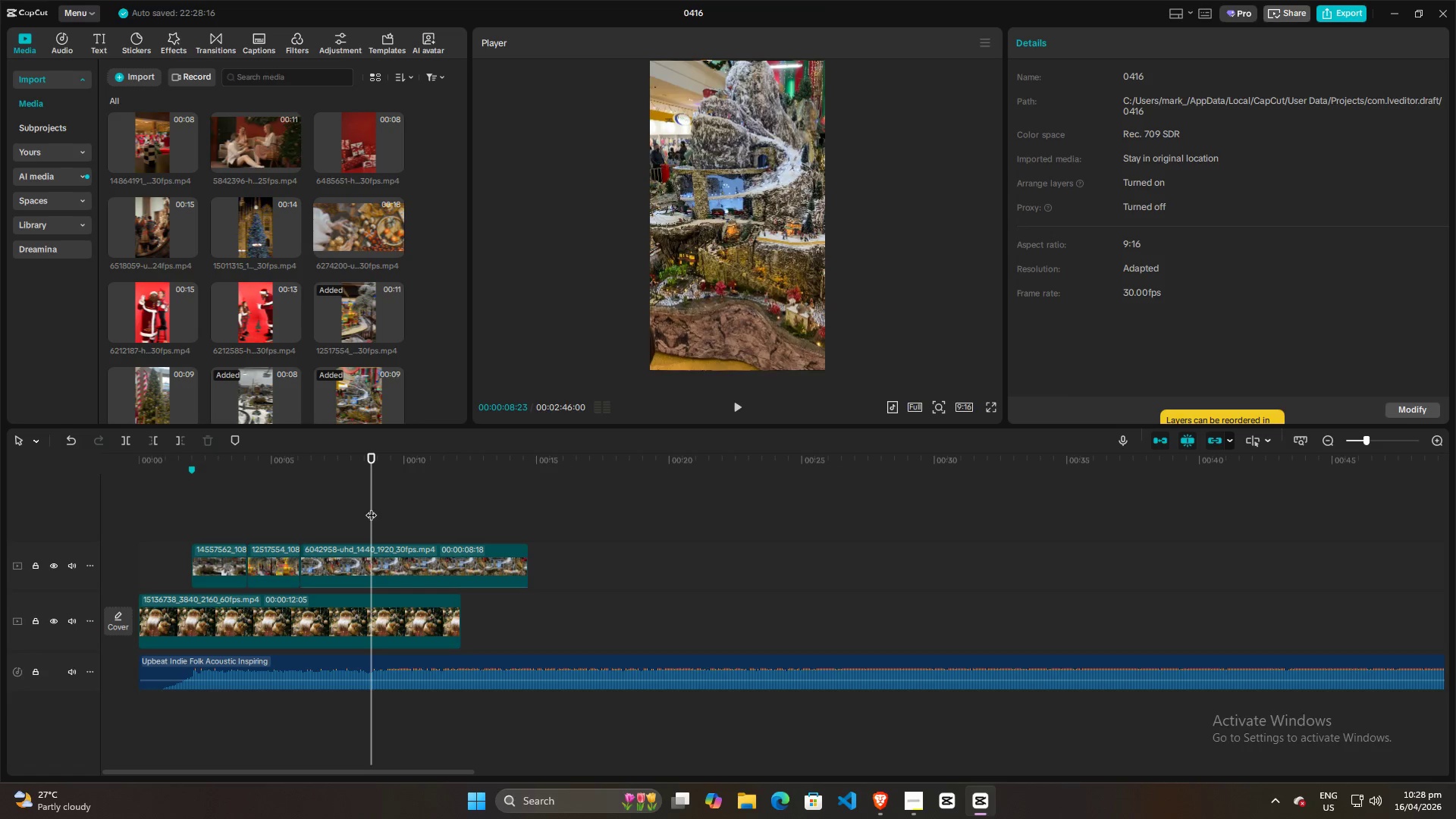 
key(Space)
 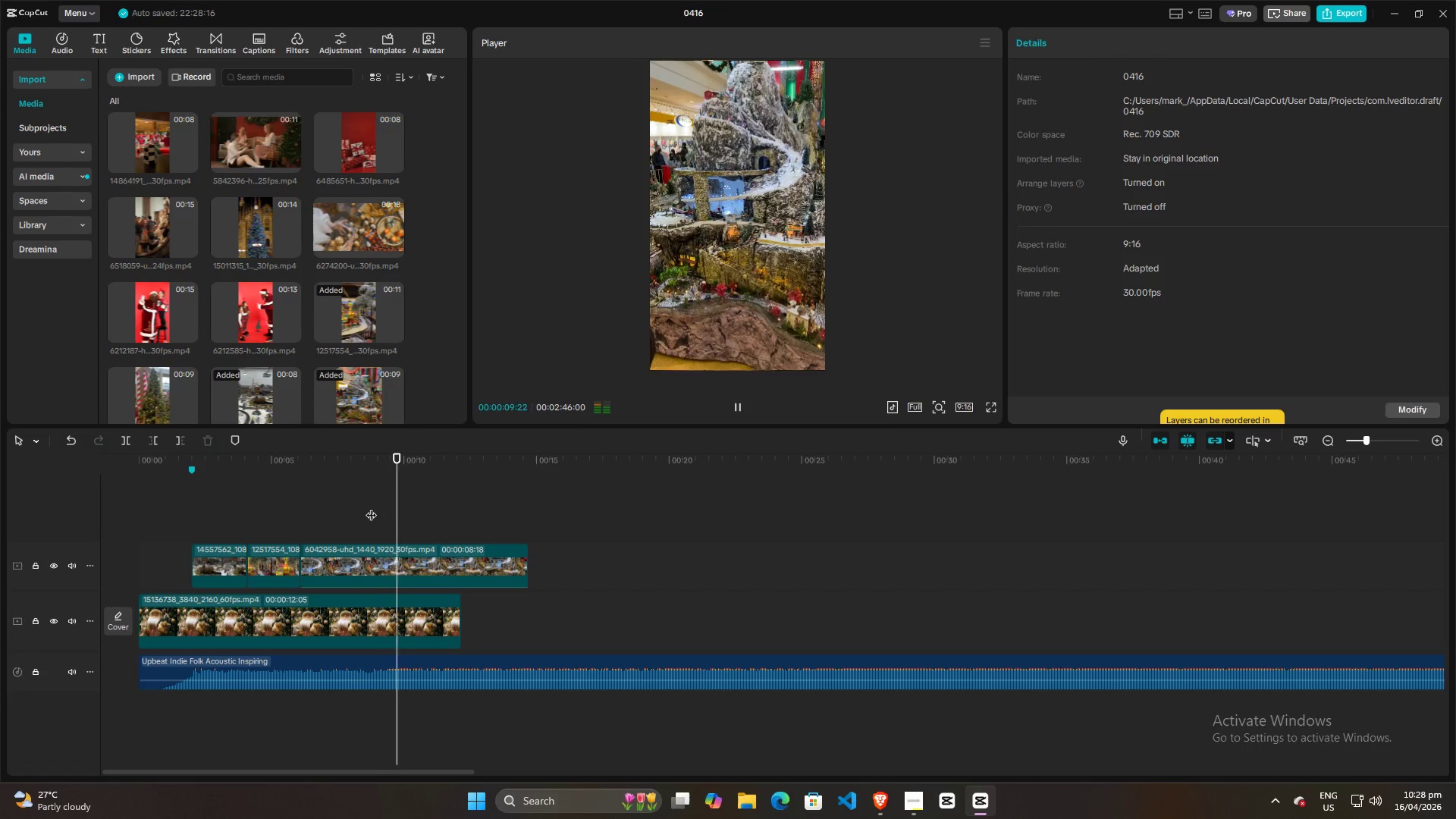 
key(Space)
 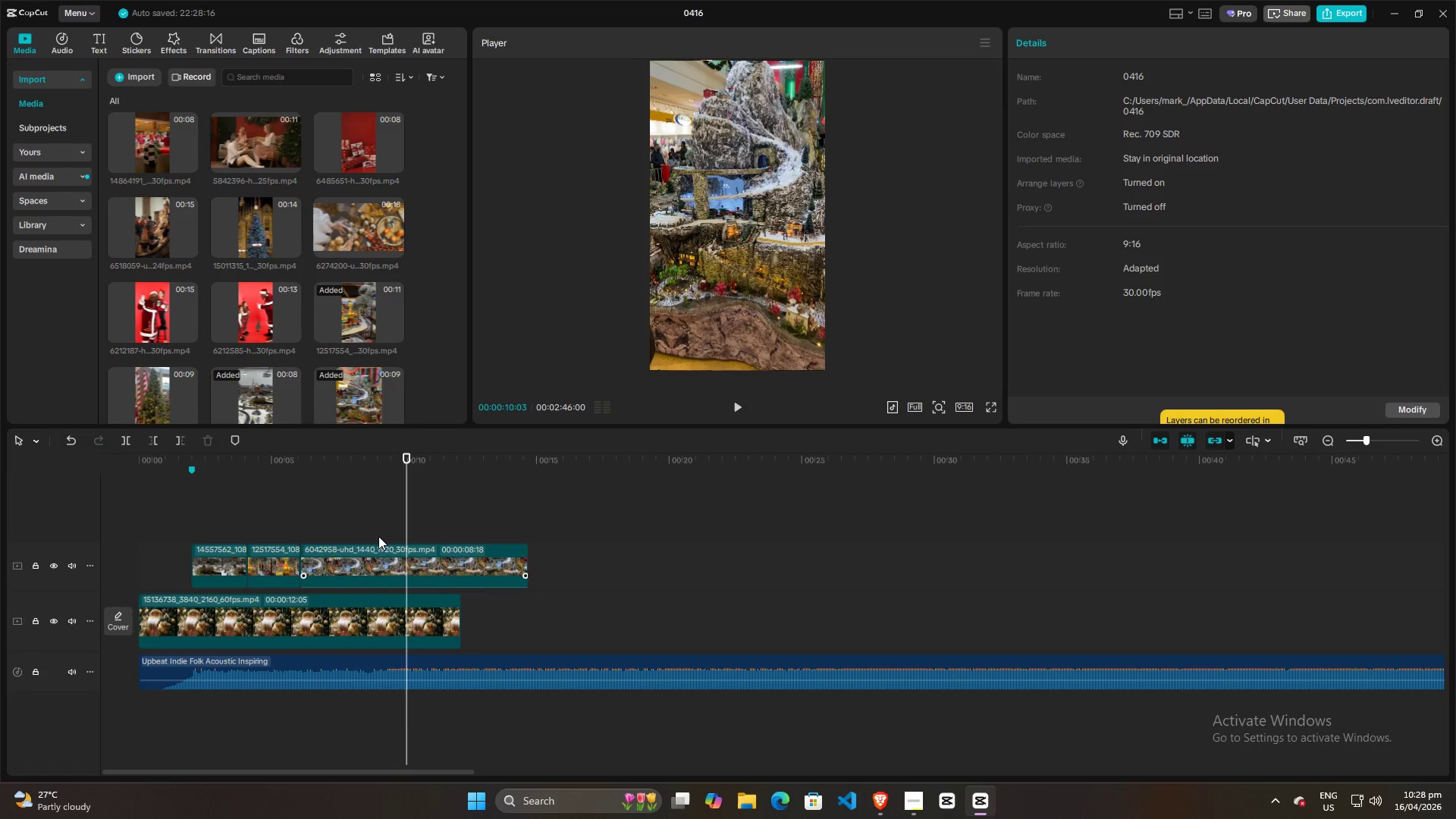 
left_click([363, 507])
 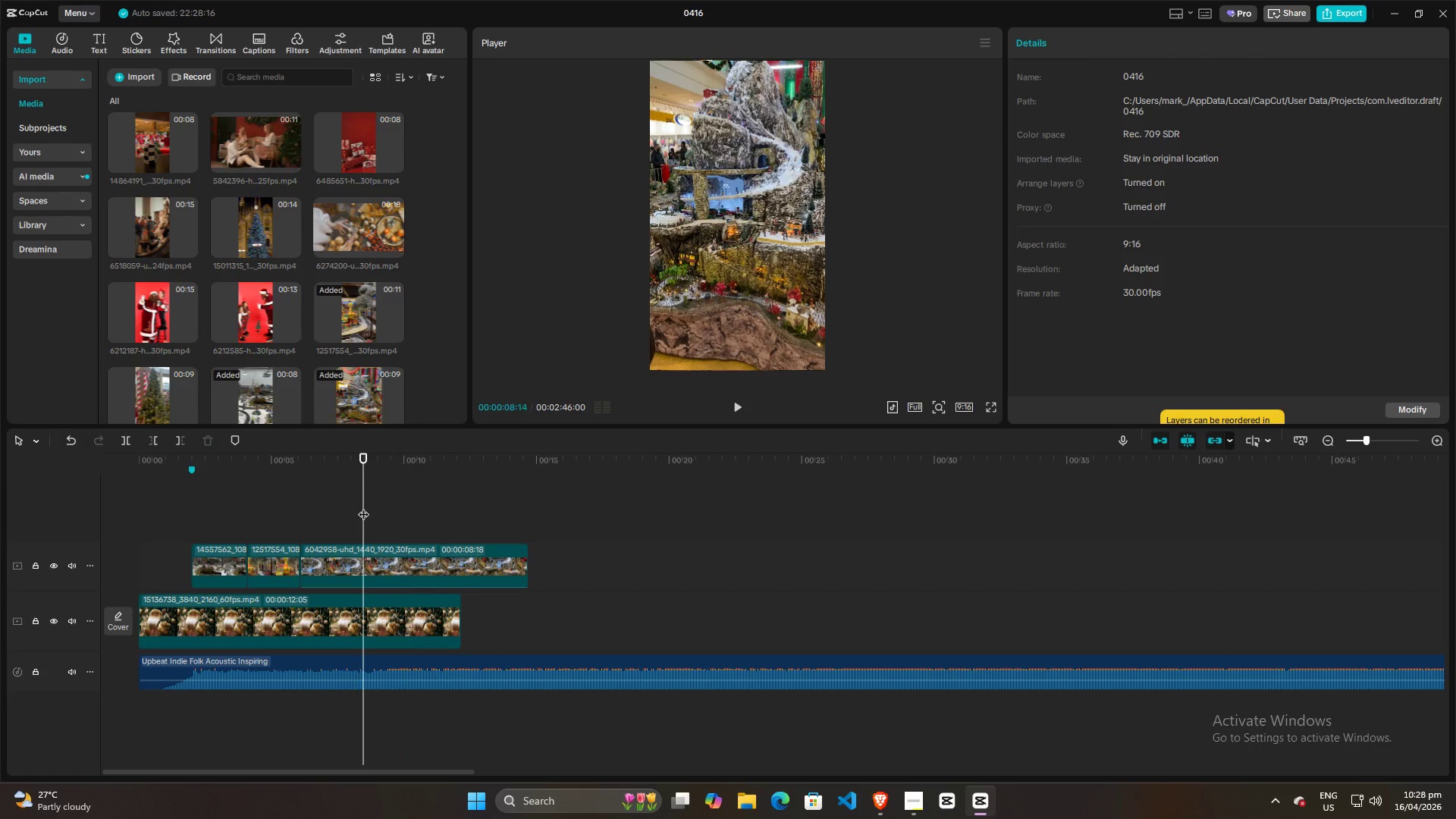 
key(Space)
 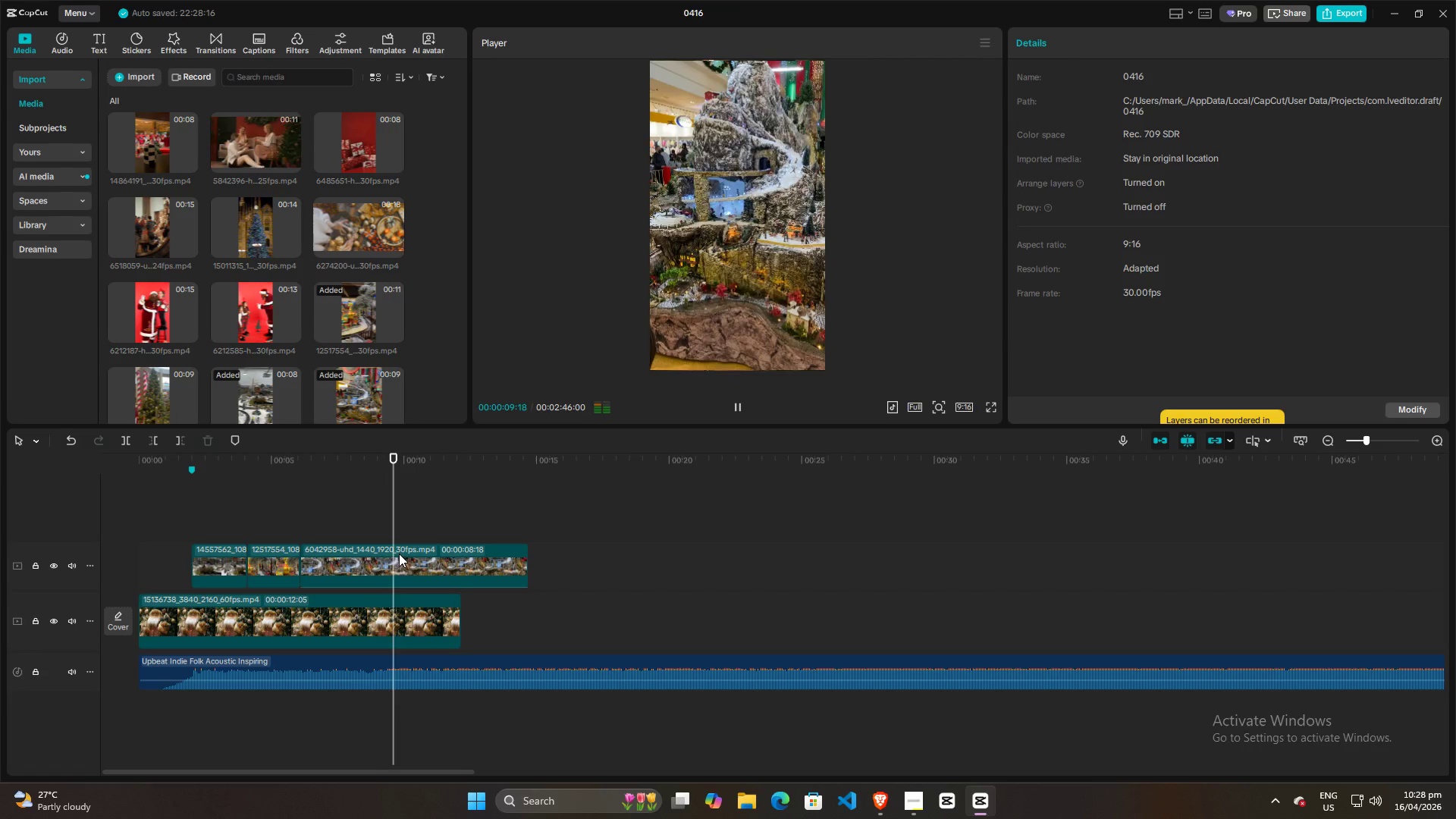 
key(Space)
 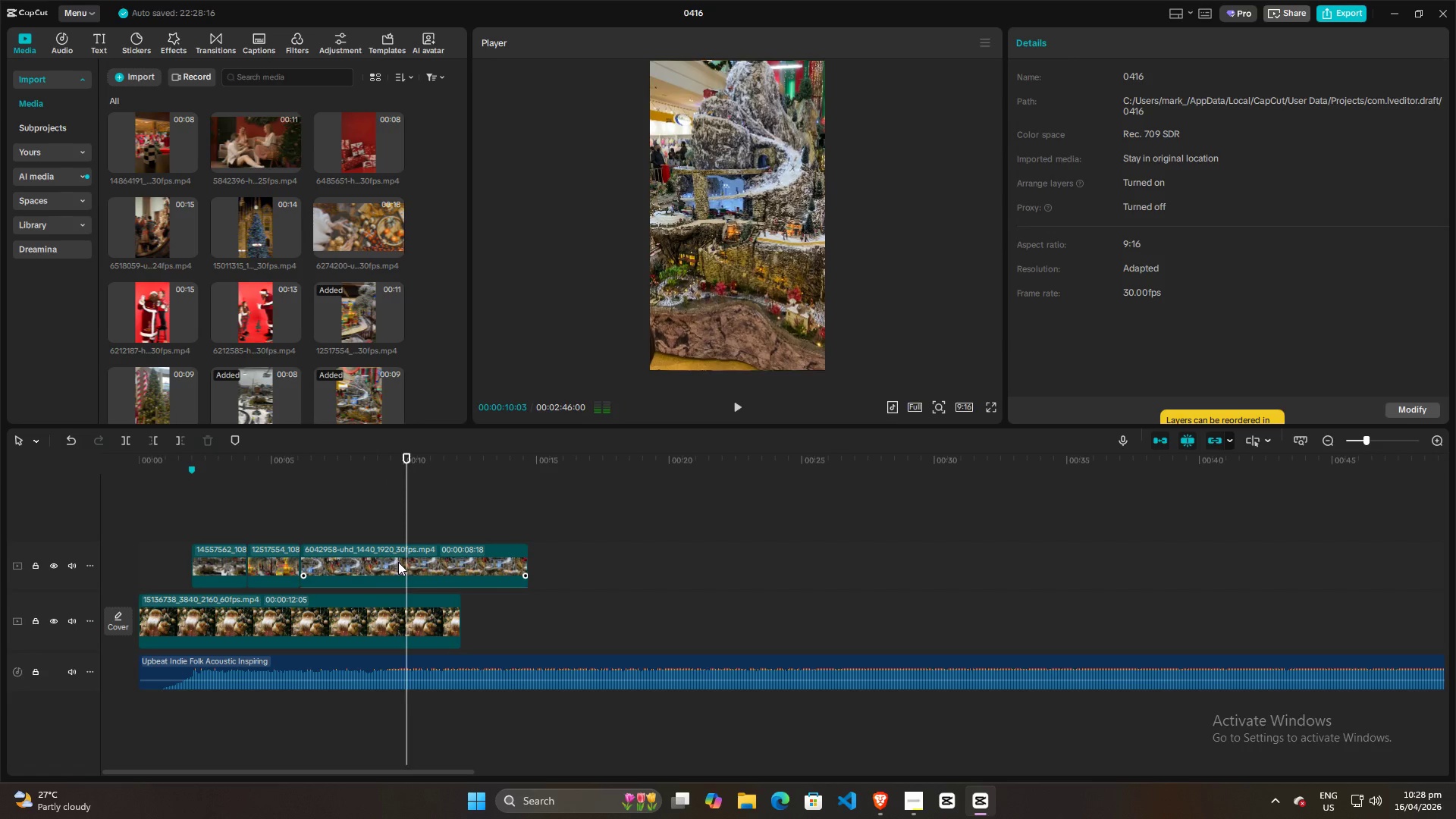 
left_click([398, 562])
 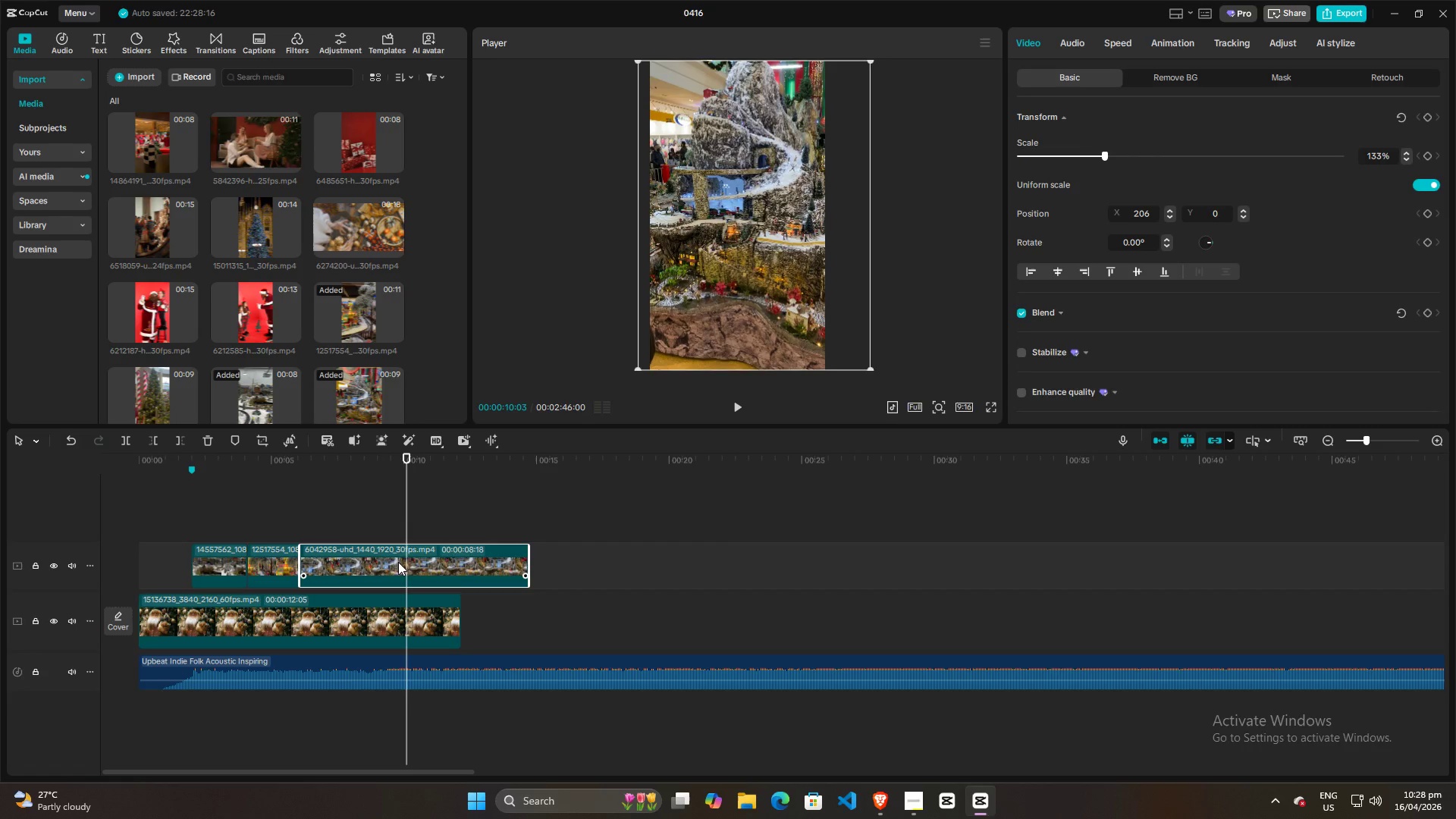 
key(W)
 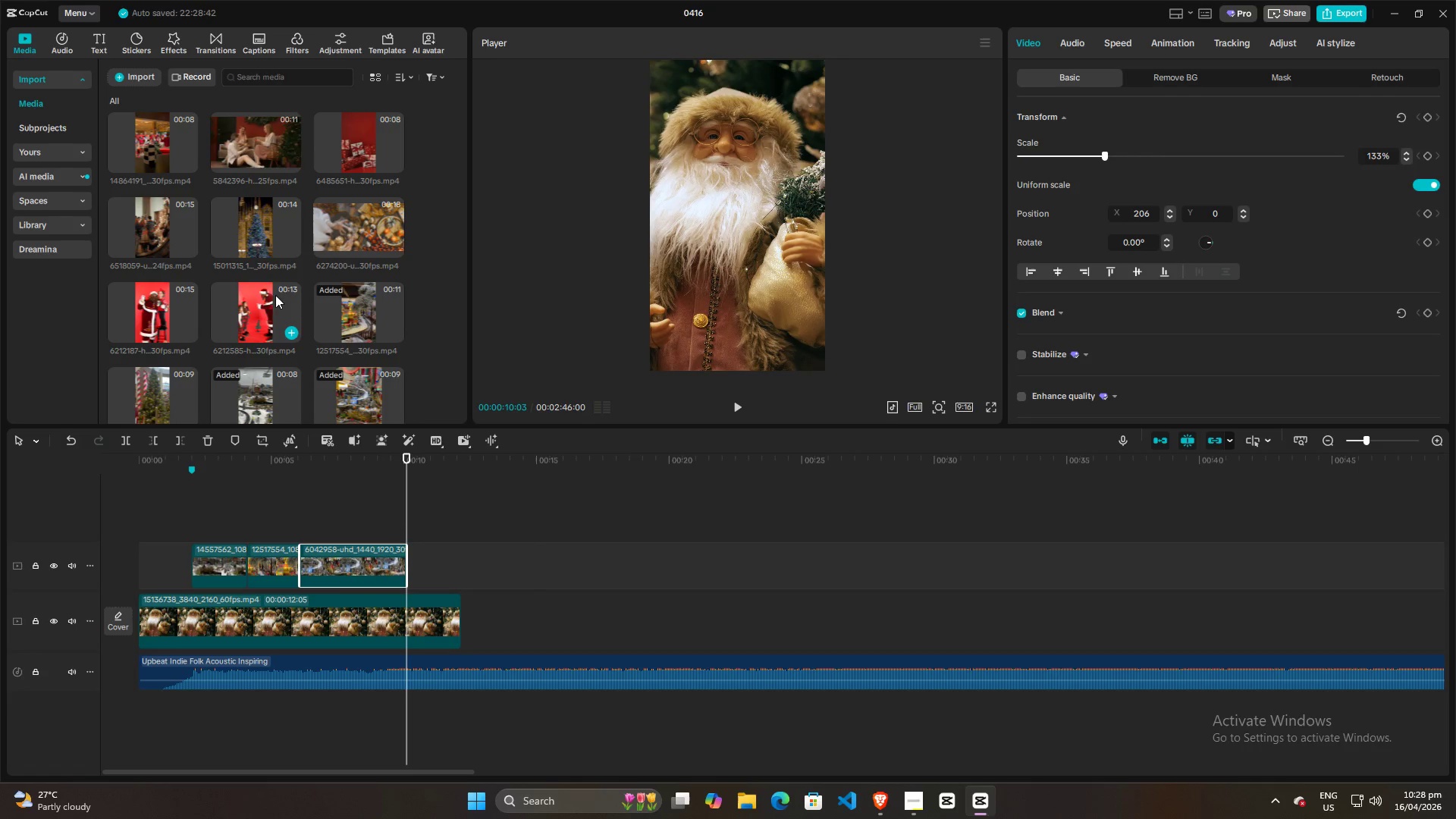 
left_click_drag(start_coordinate=[249, 240], to_coordinate=[407, 572])
 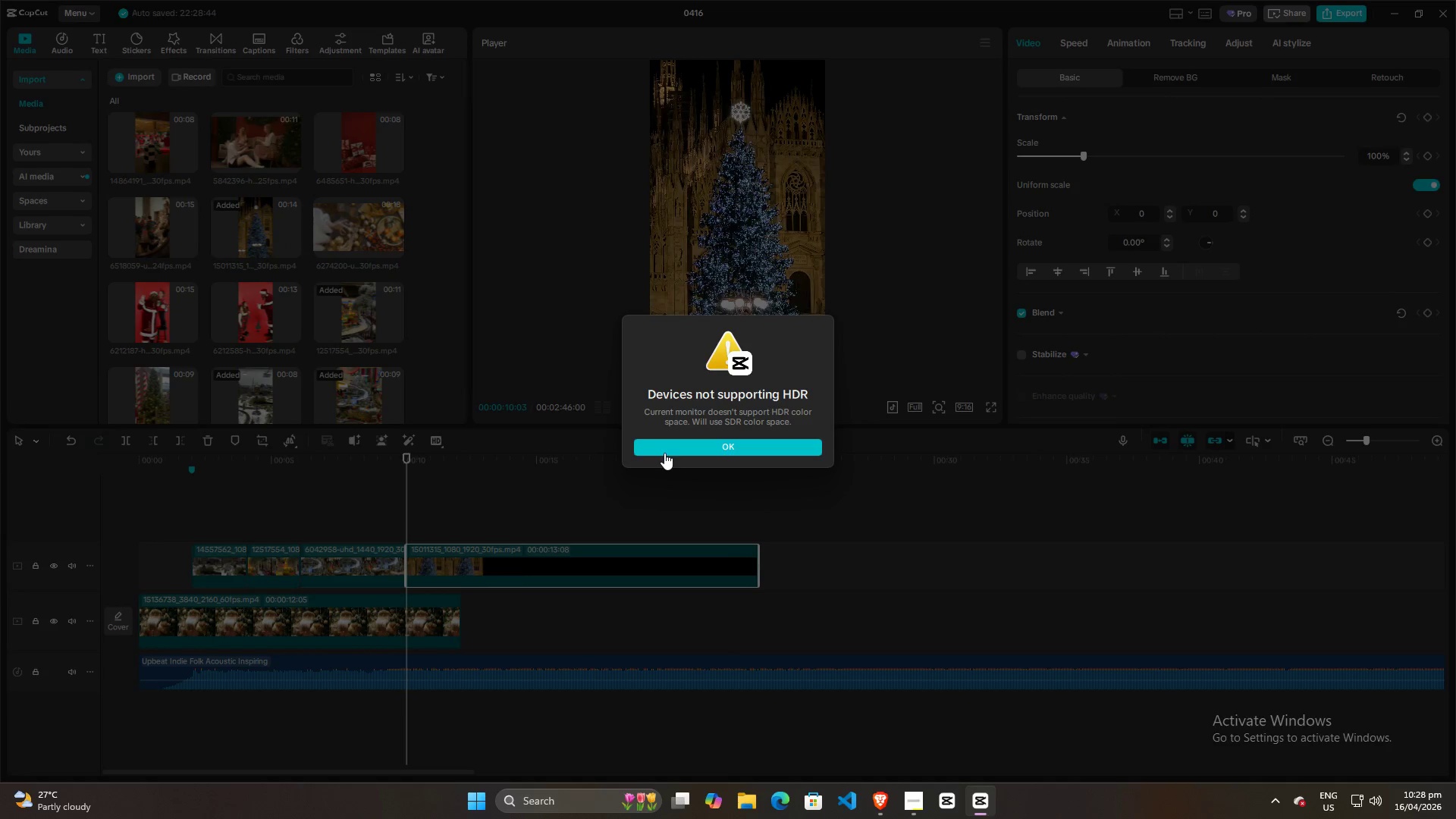 
left_click([678, 443])
 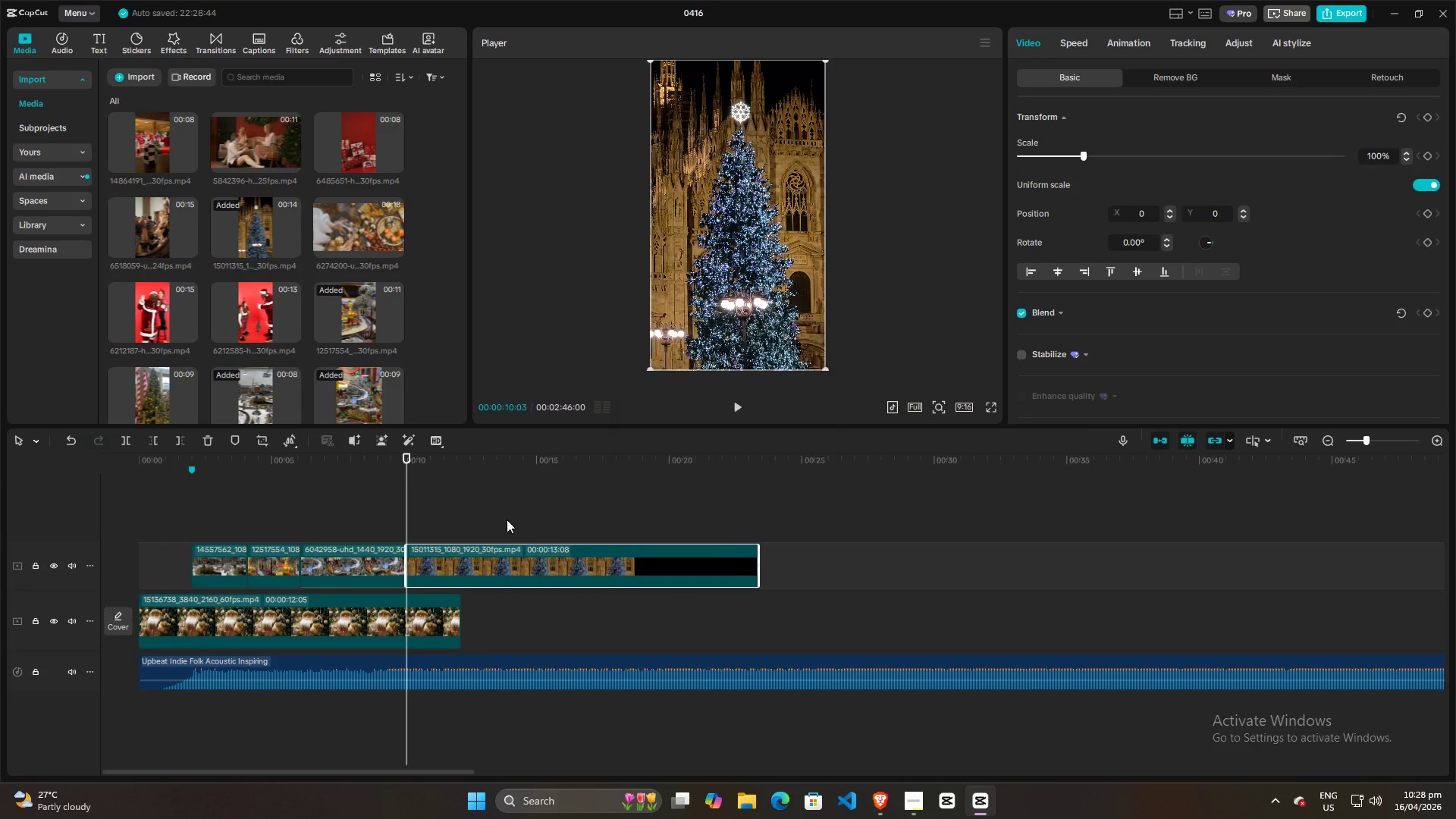 
key(Space)
 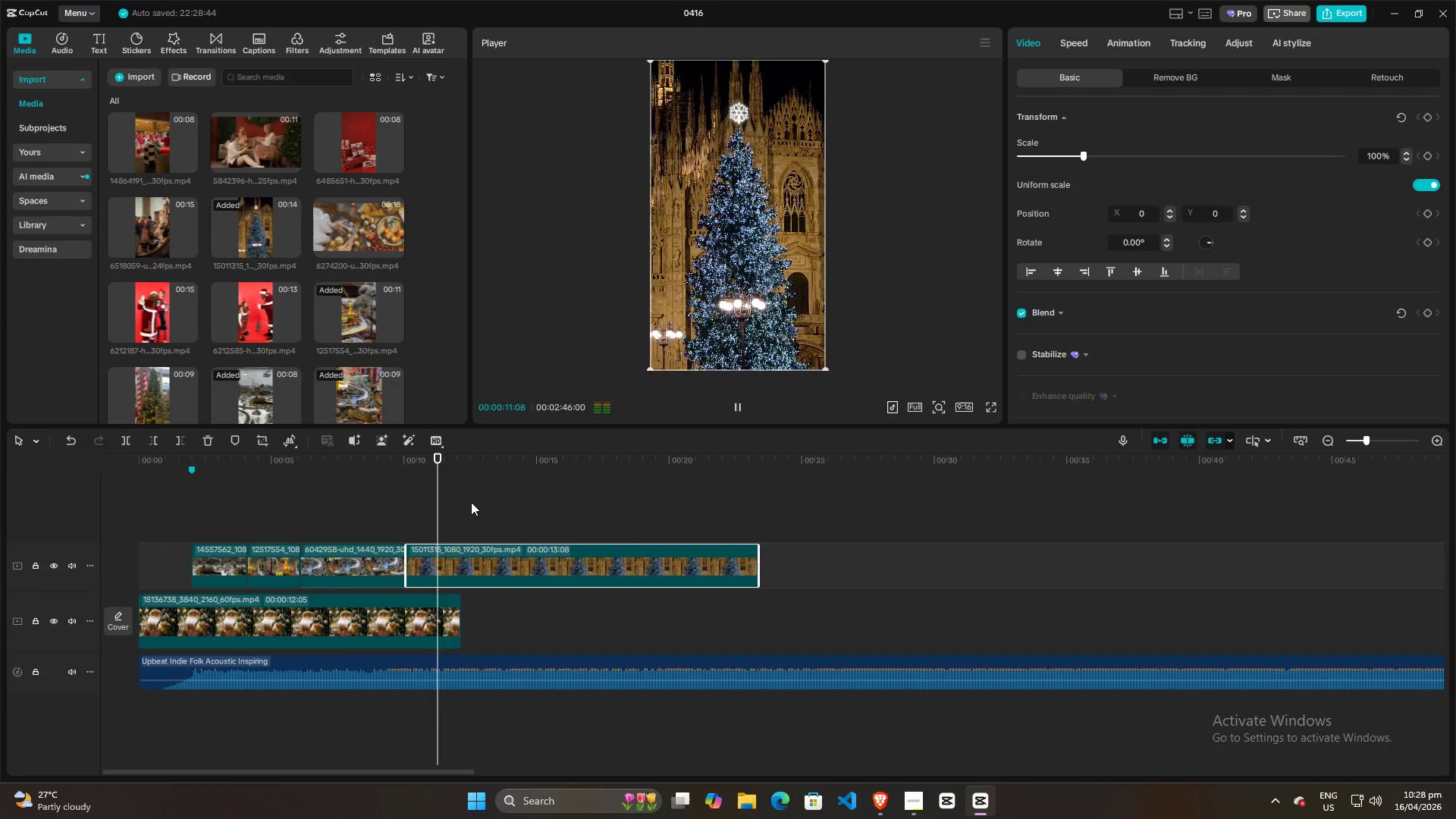 
left_click([400, 513])
 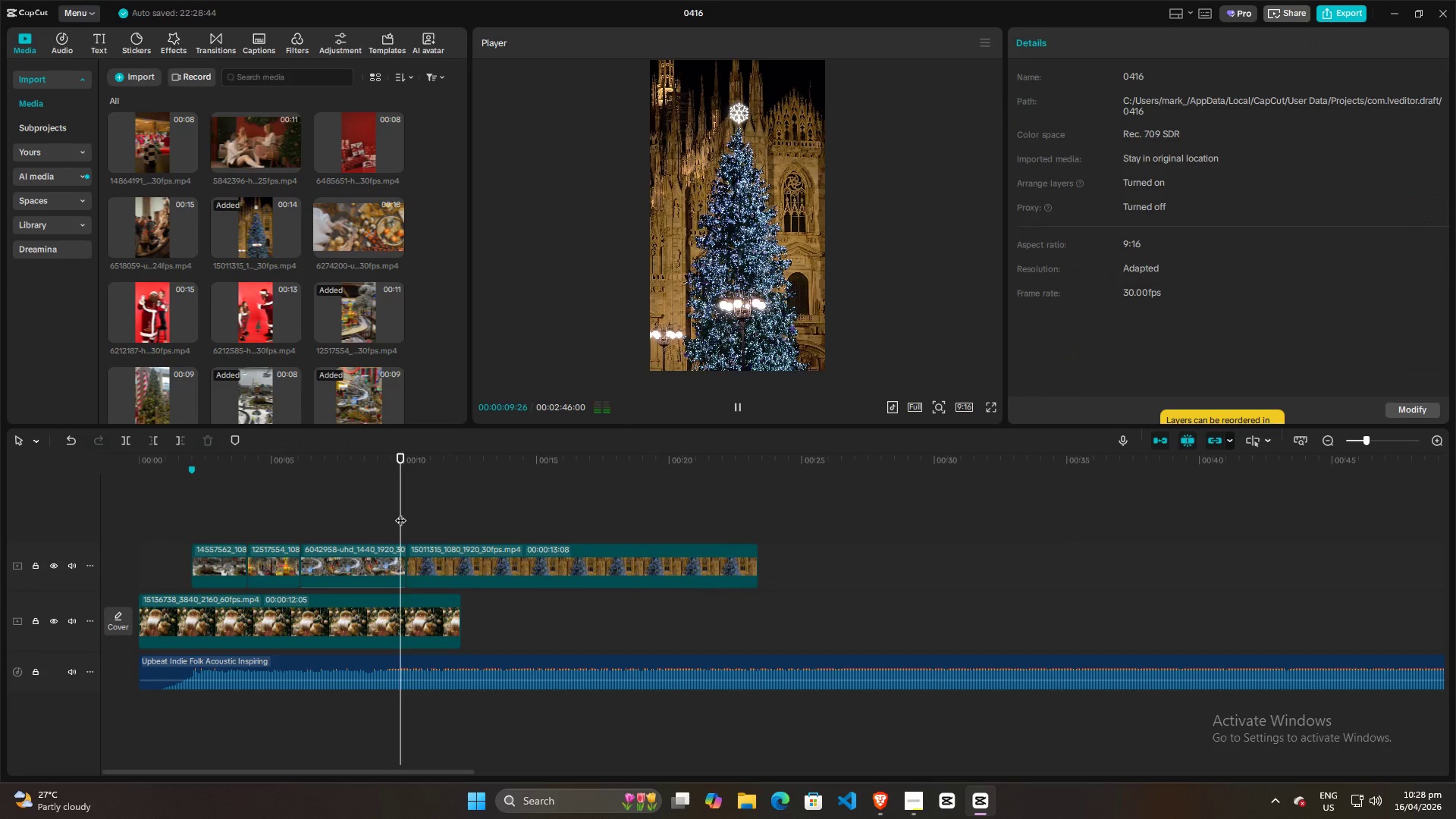 
key(Space)
 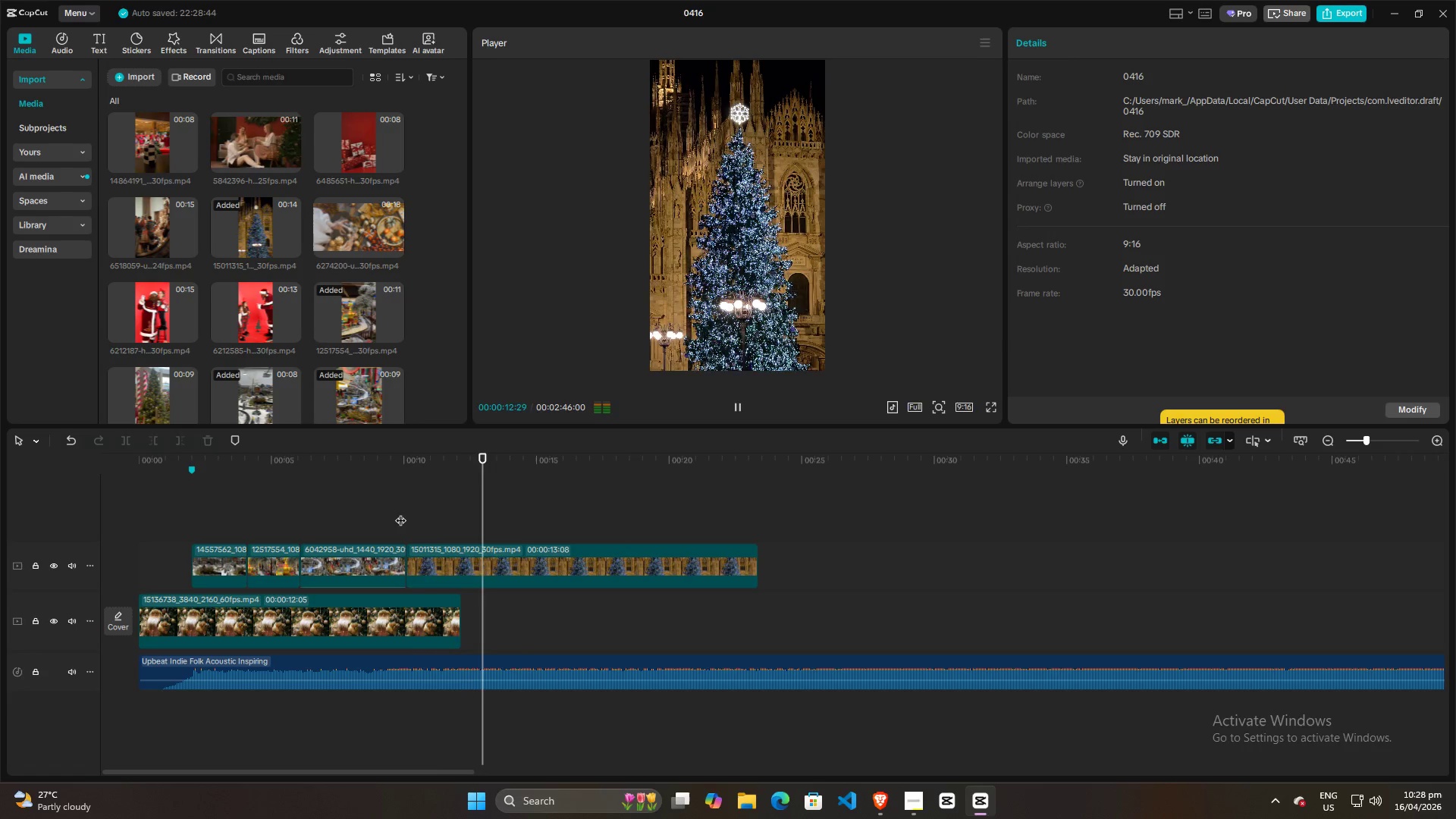 
key(Space)
 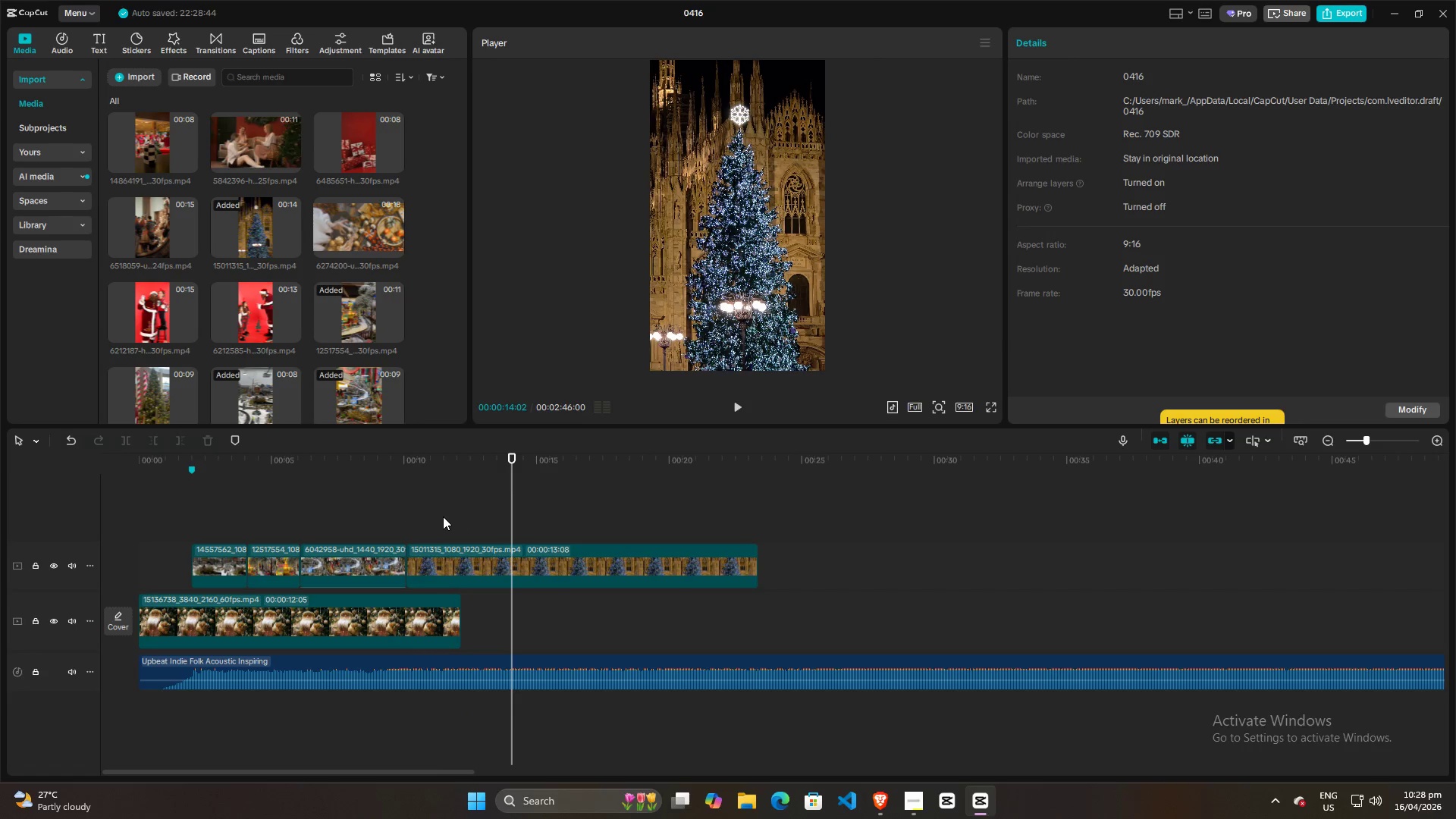 
left_click([439, 522])
 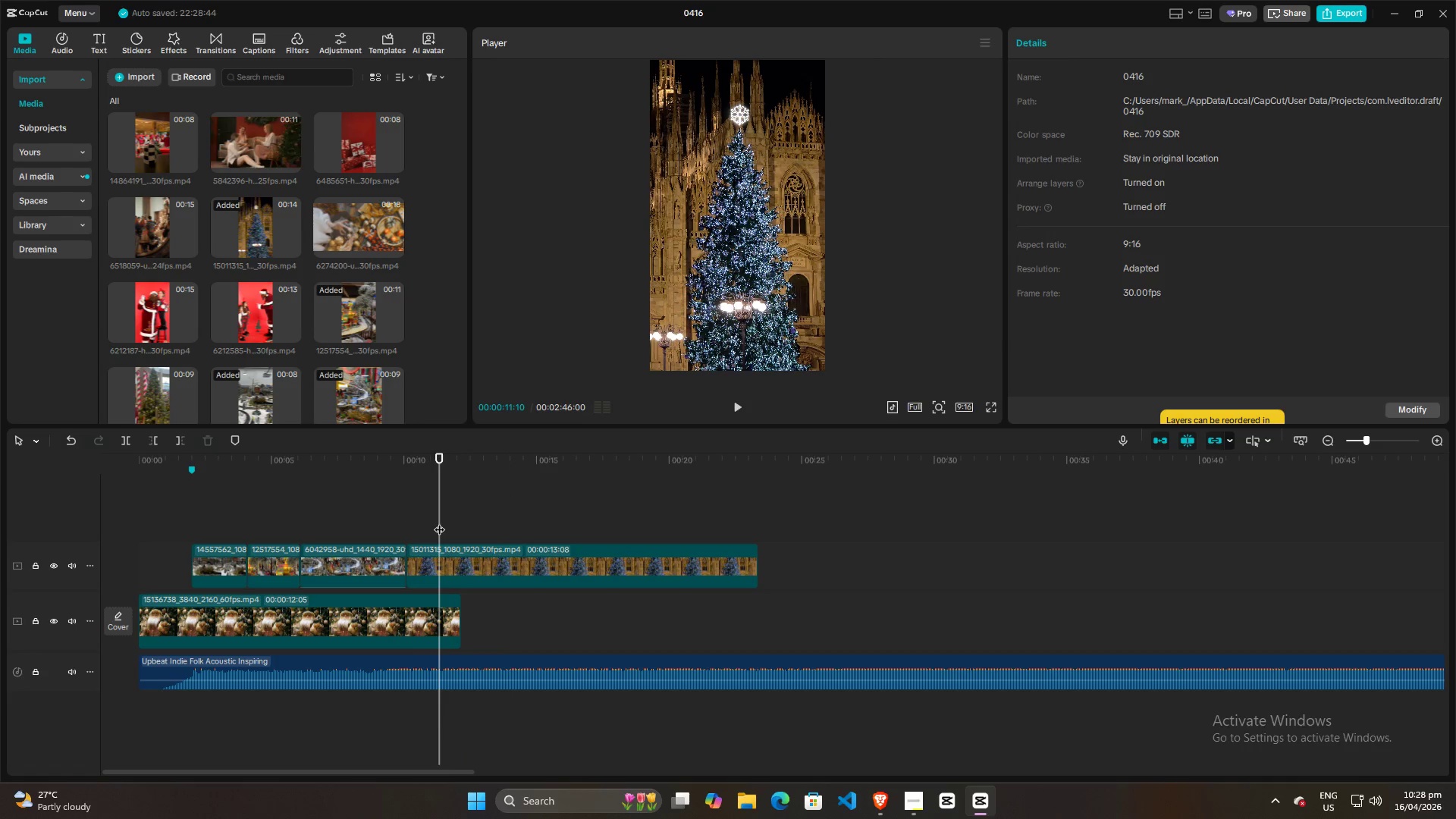 
left_click_drag(start_coordinate=[439, 522], to_coordinate=[410, 523])
 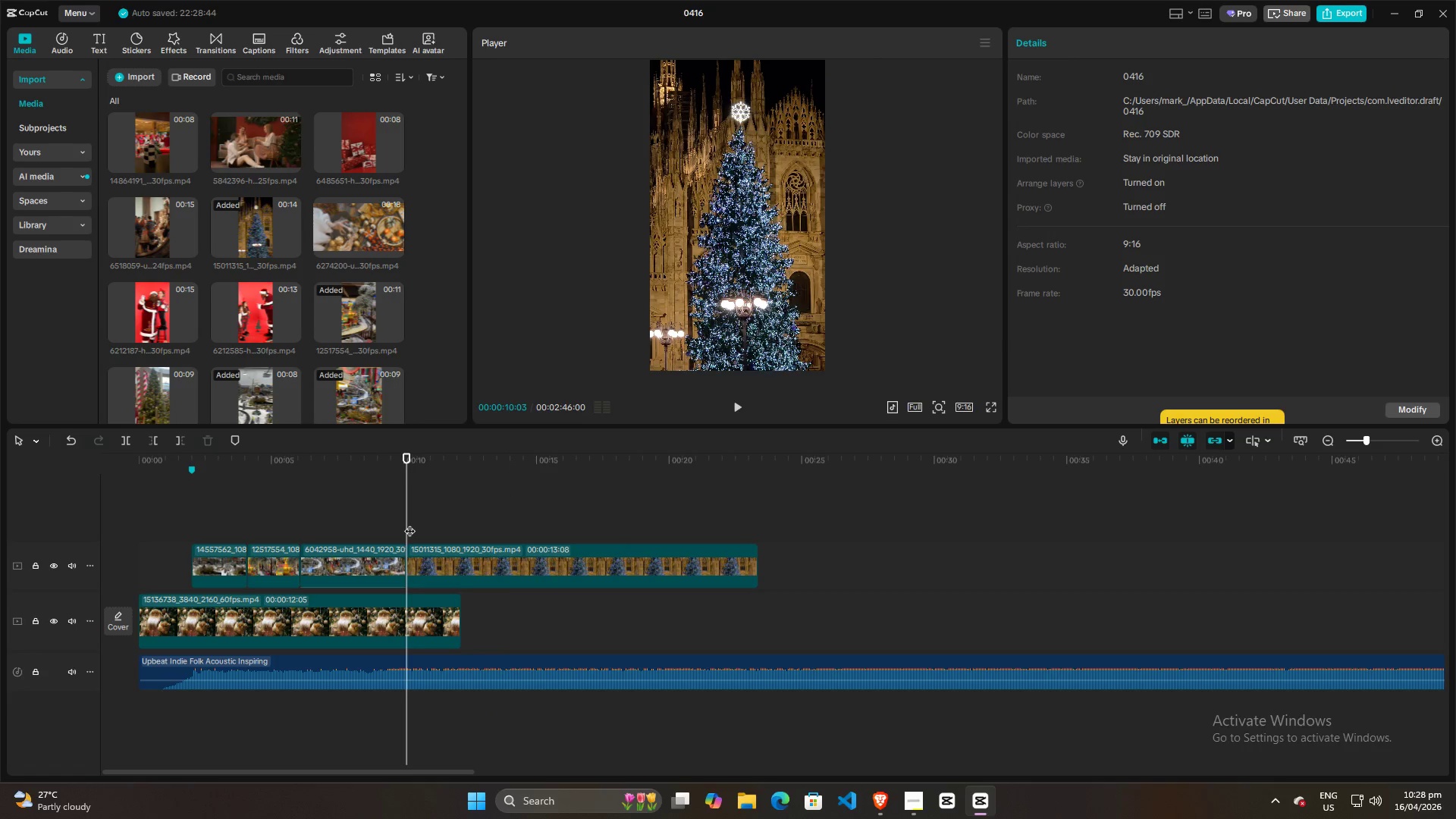 
key(Space)
 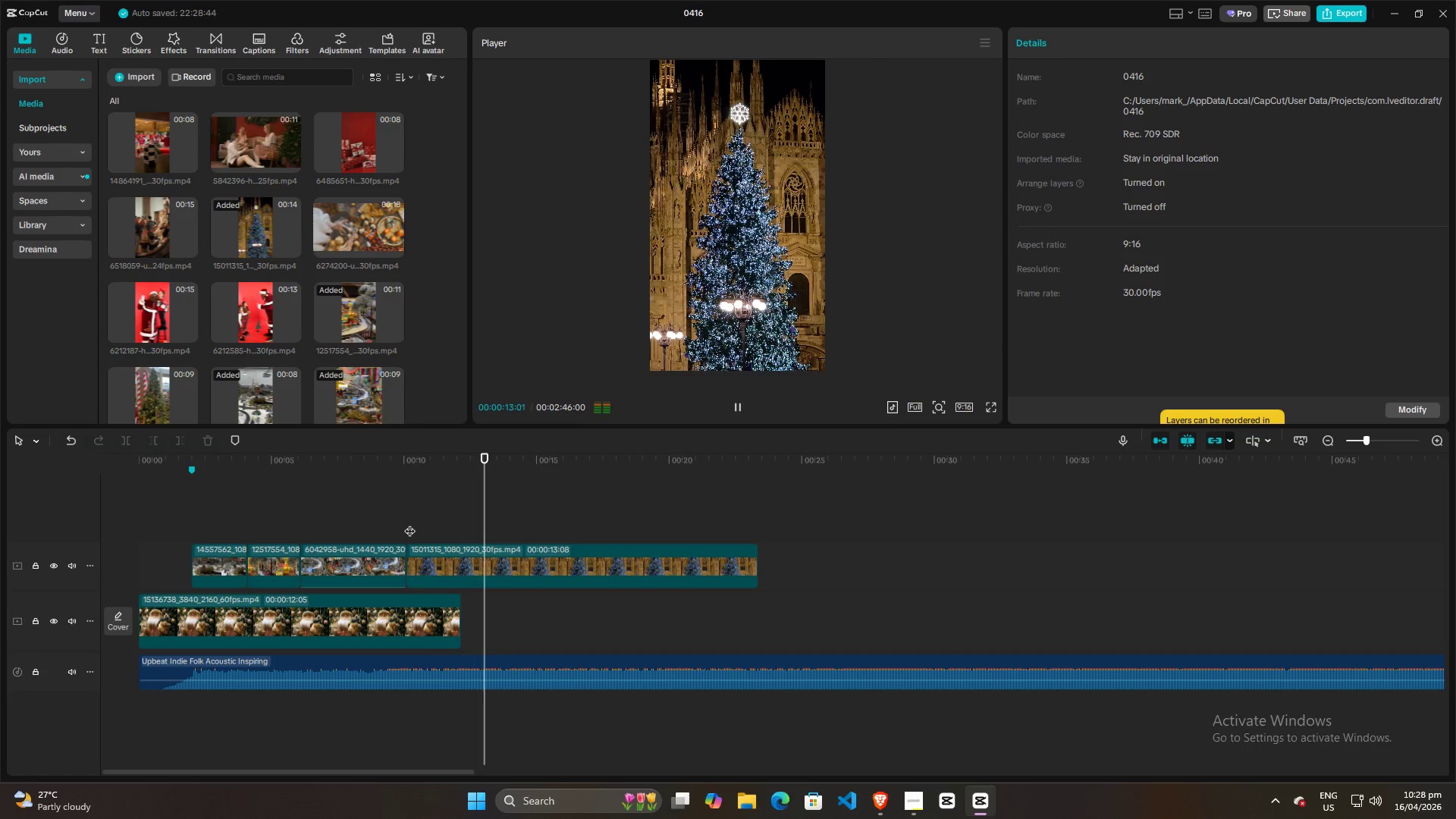 
key(Space)
 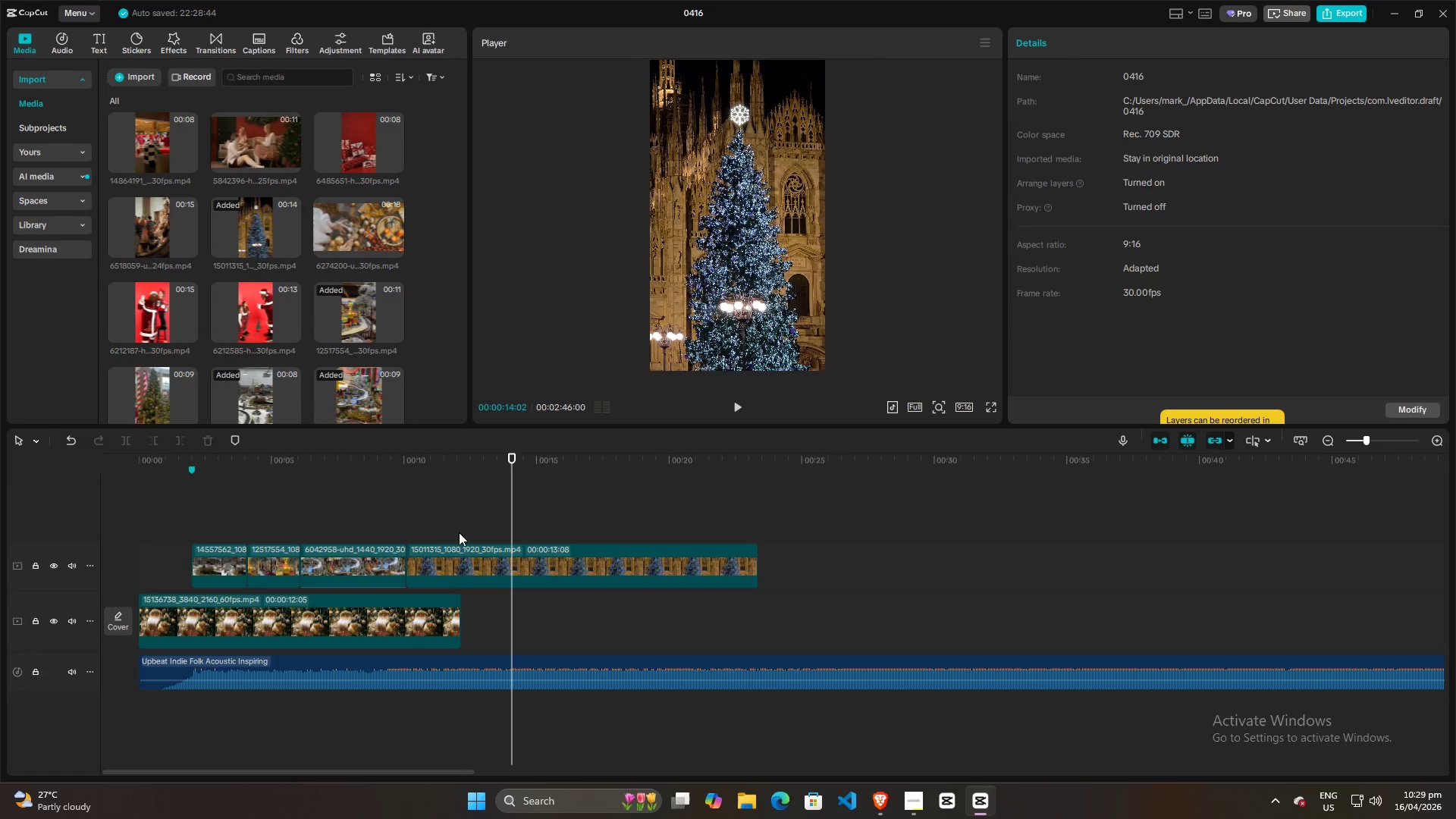 
left_click([418, 495])
 